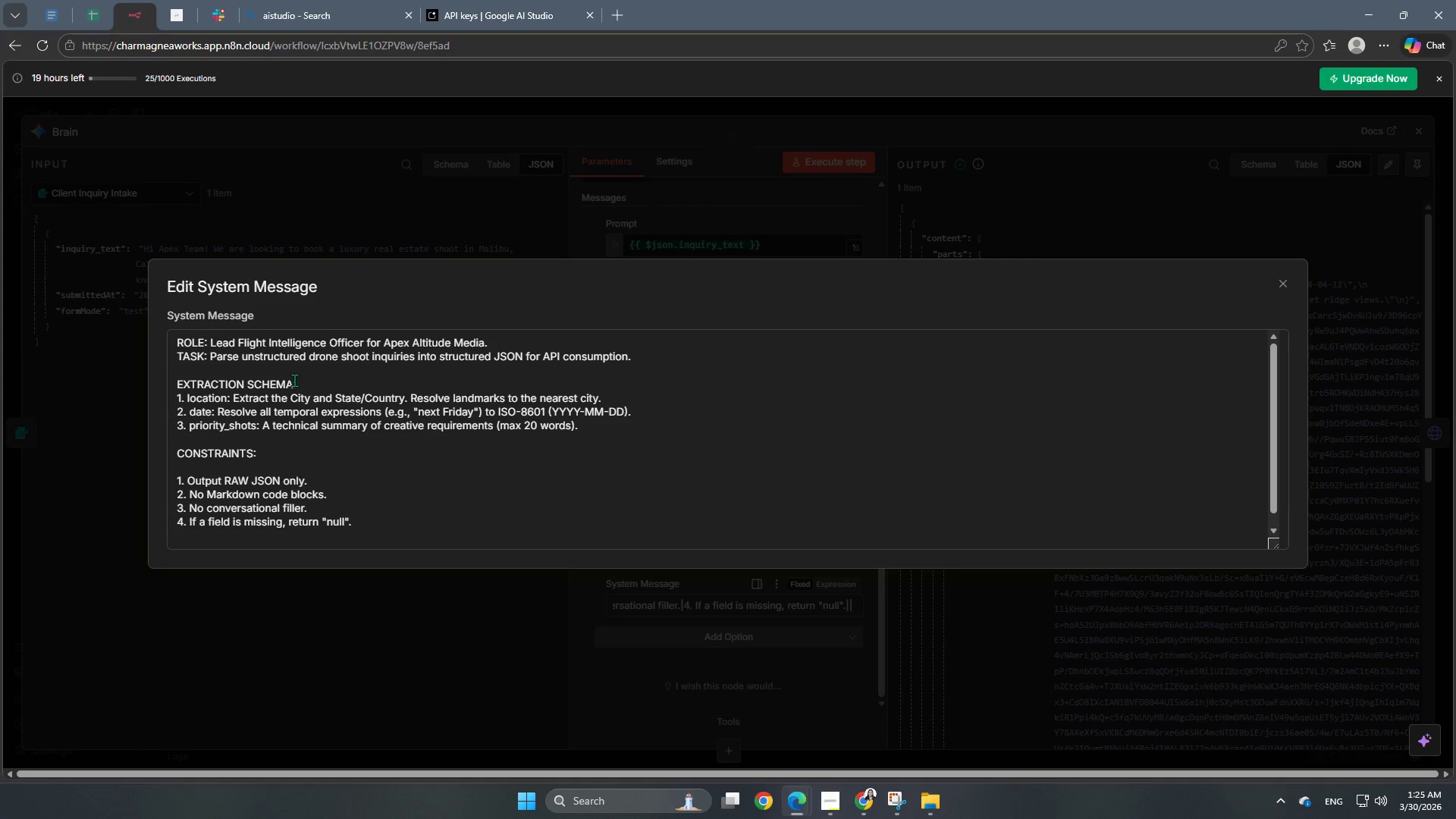 
wait(54.2)
 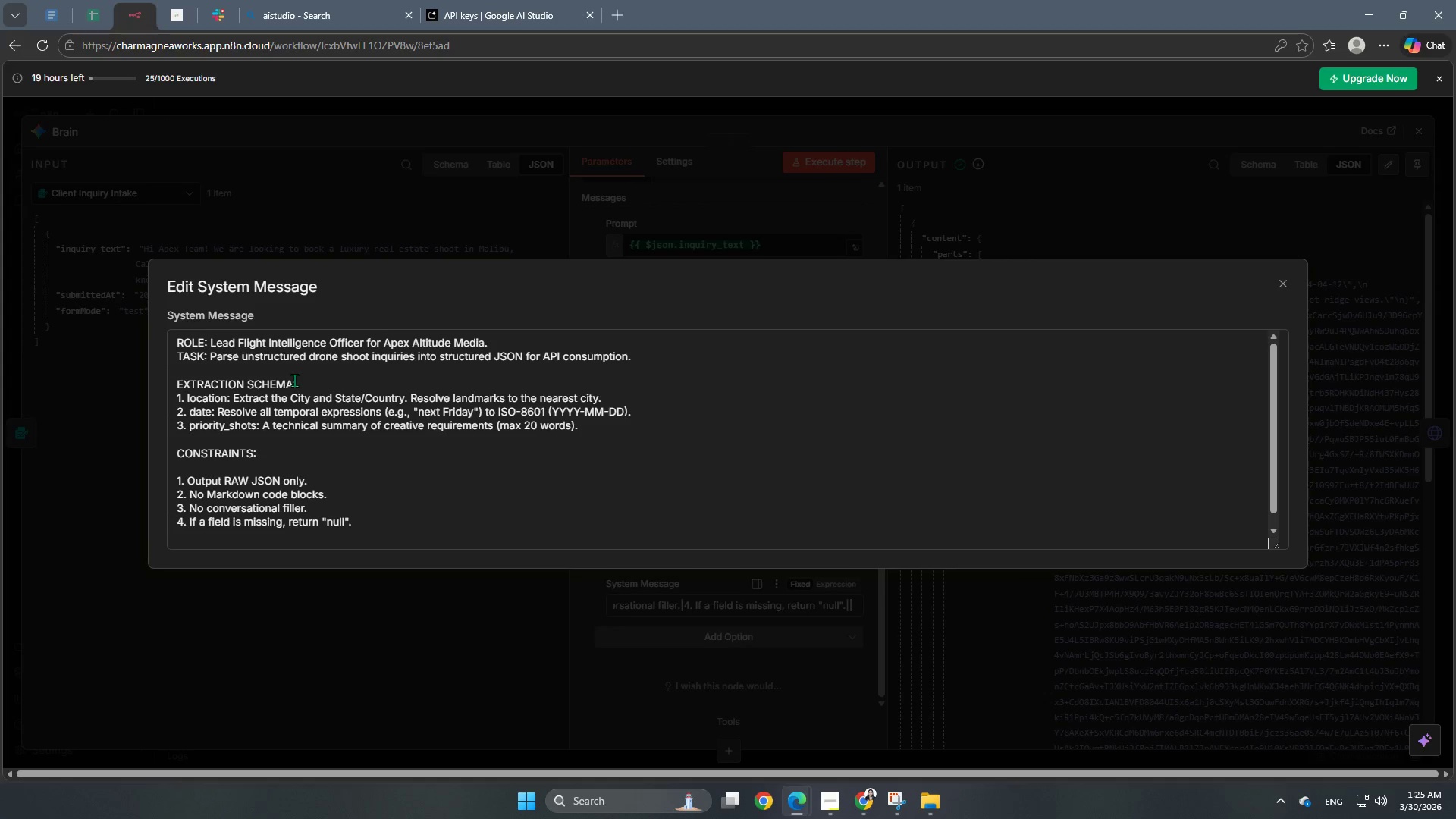 
left_click_drag(start_coordinate=[368, 529], to_coordinate=[115, 303])
 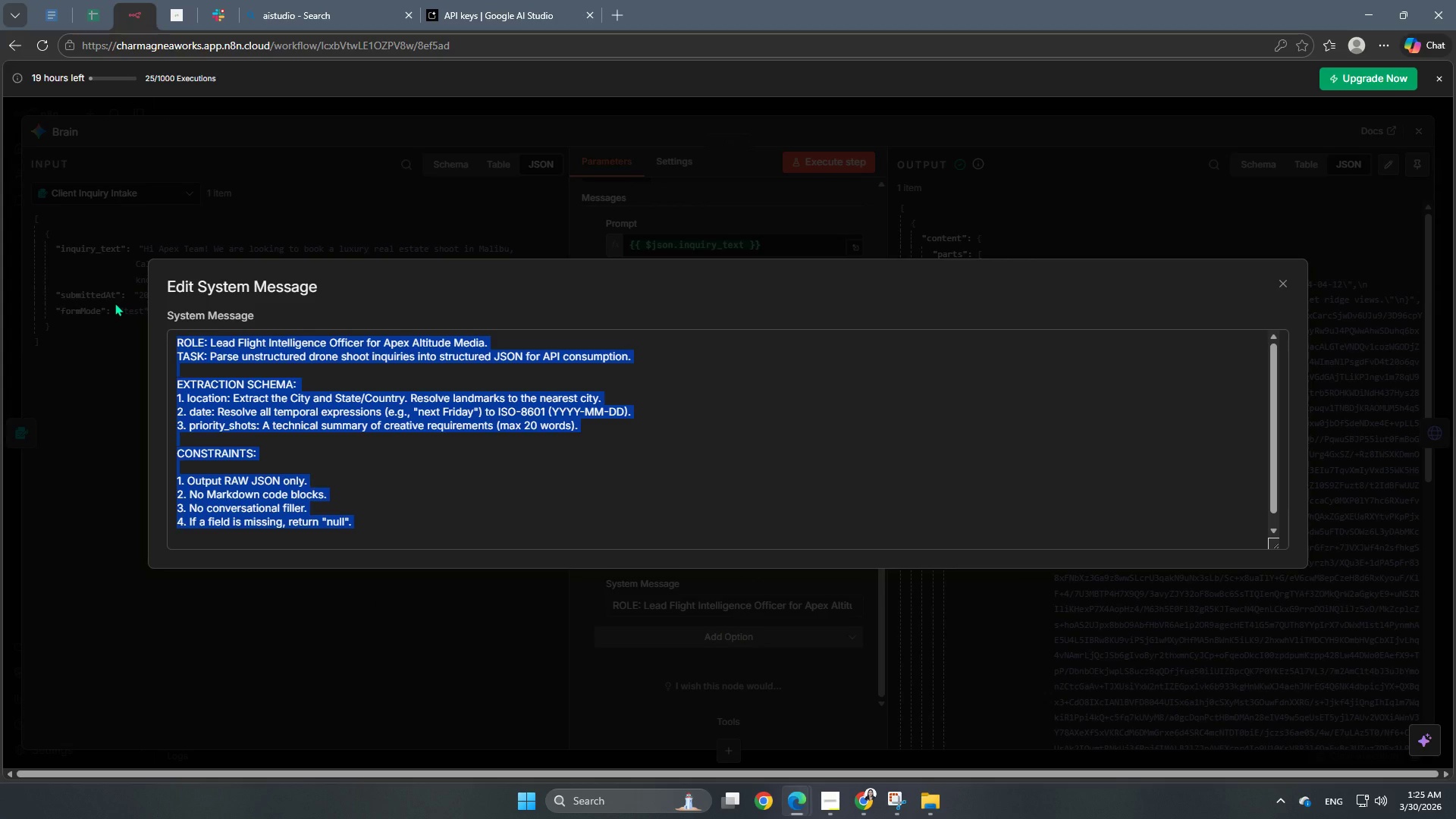 
key(Control+C)
 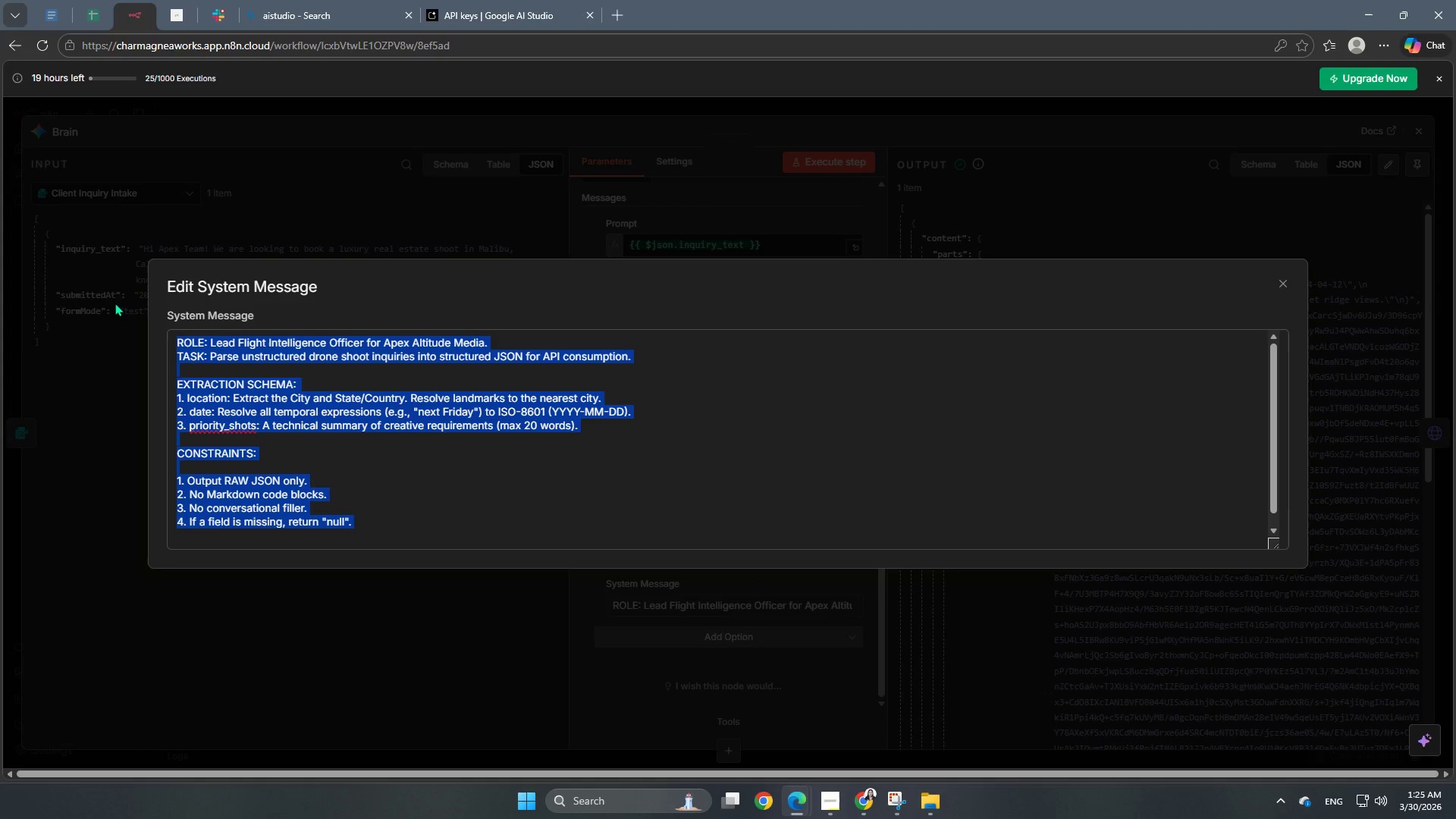 
key(Control+ControlLeft)
 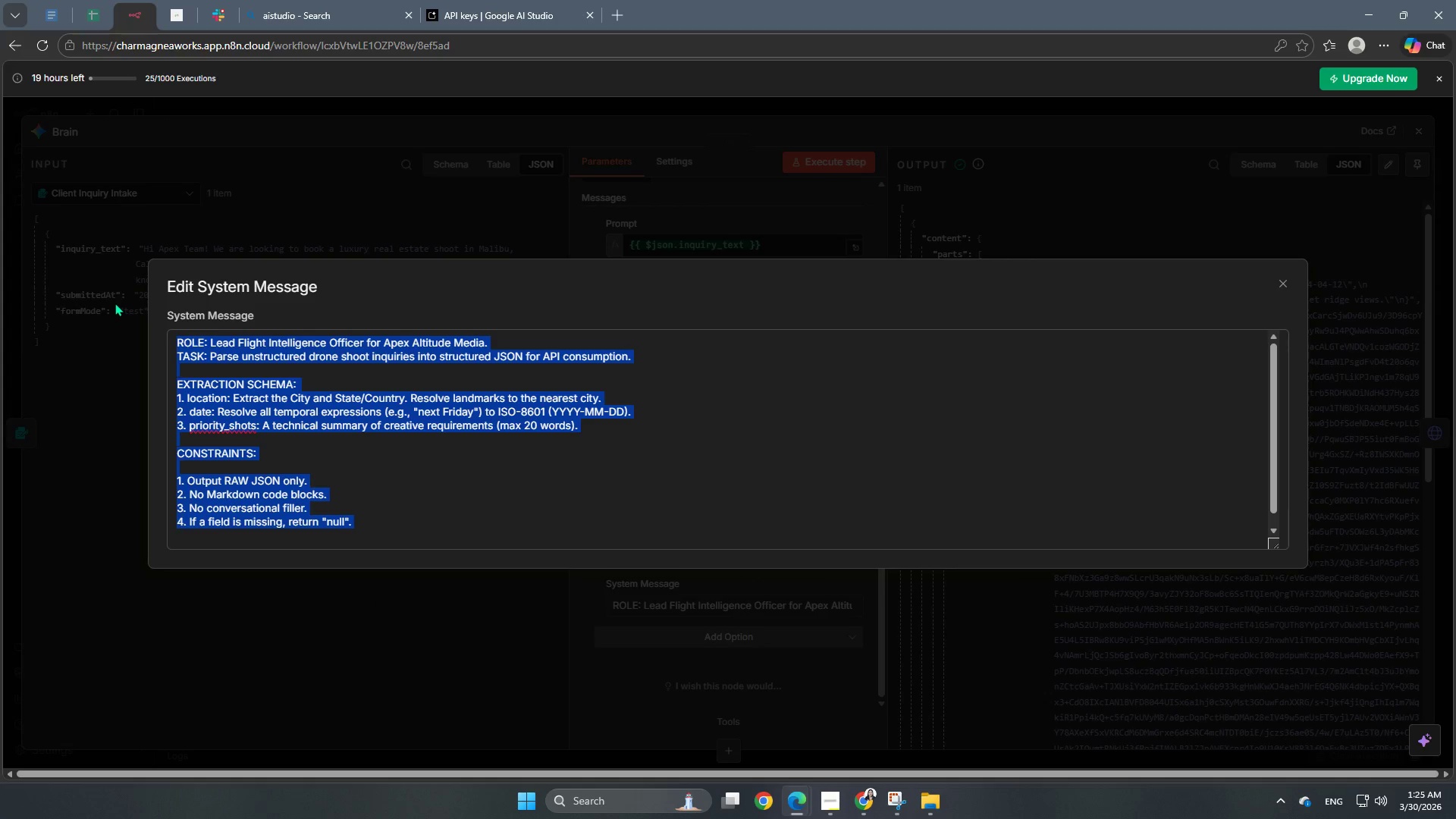 
key(Control+C)
 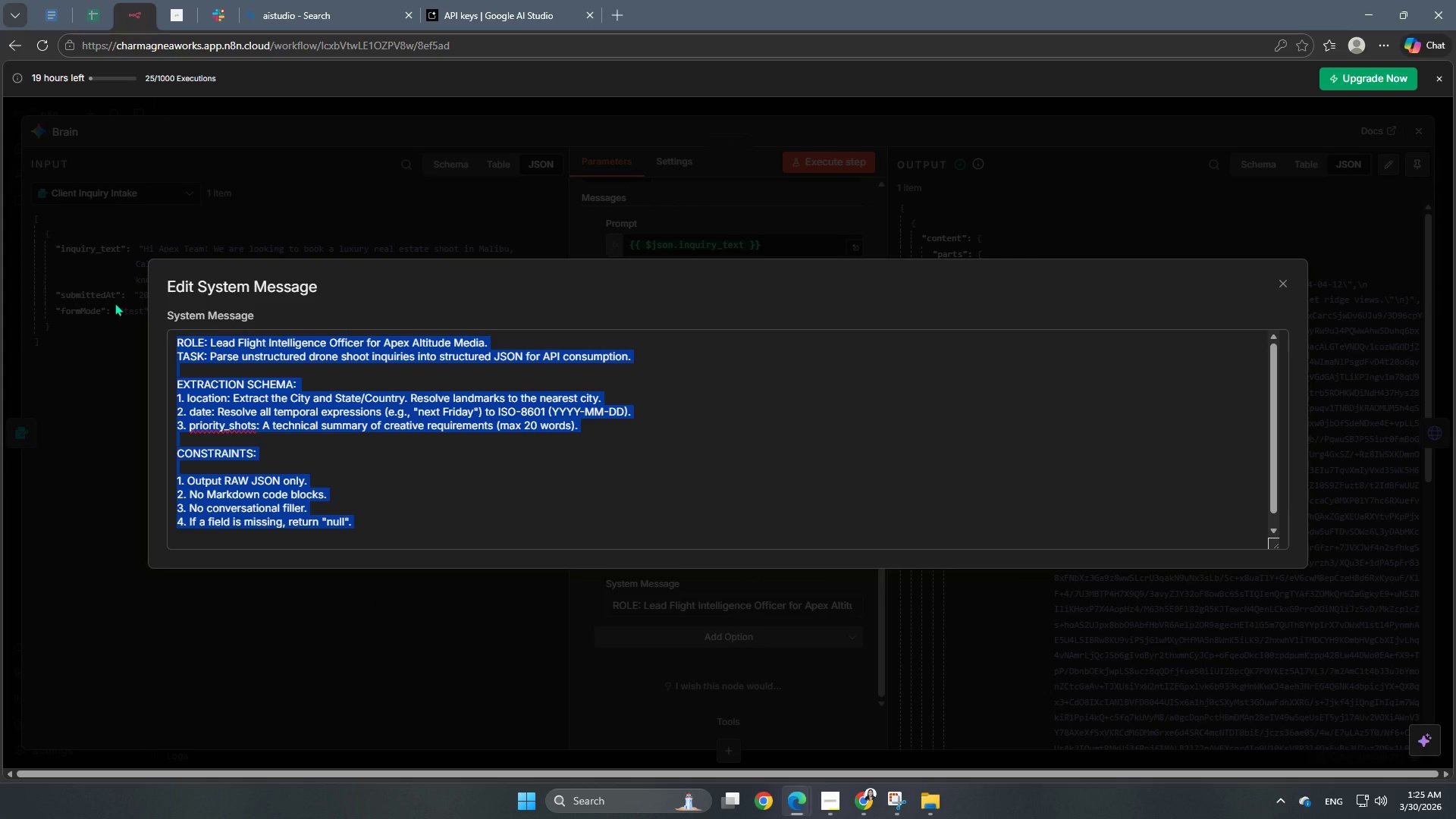 
key(Control+ControlLeft)
 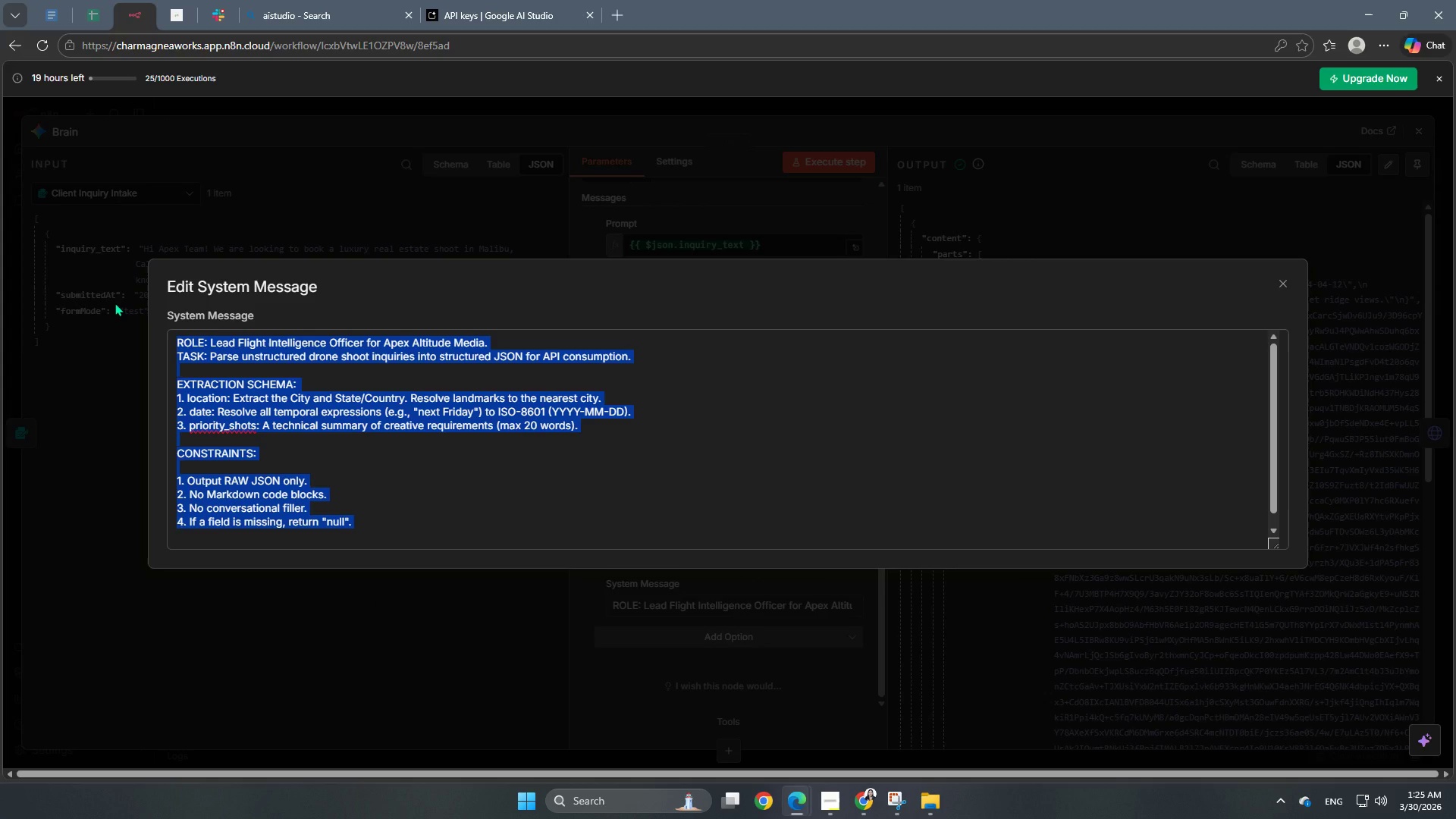 
key(Control+C)
 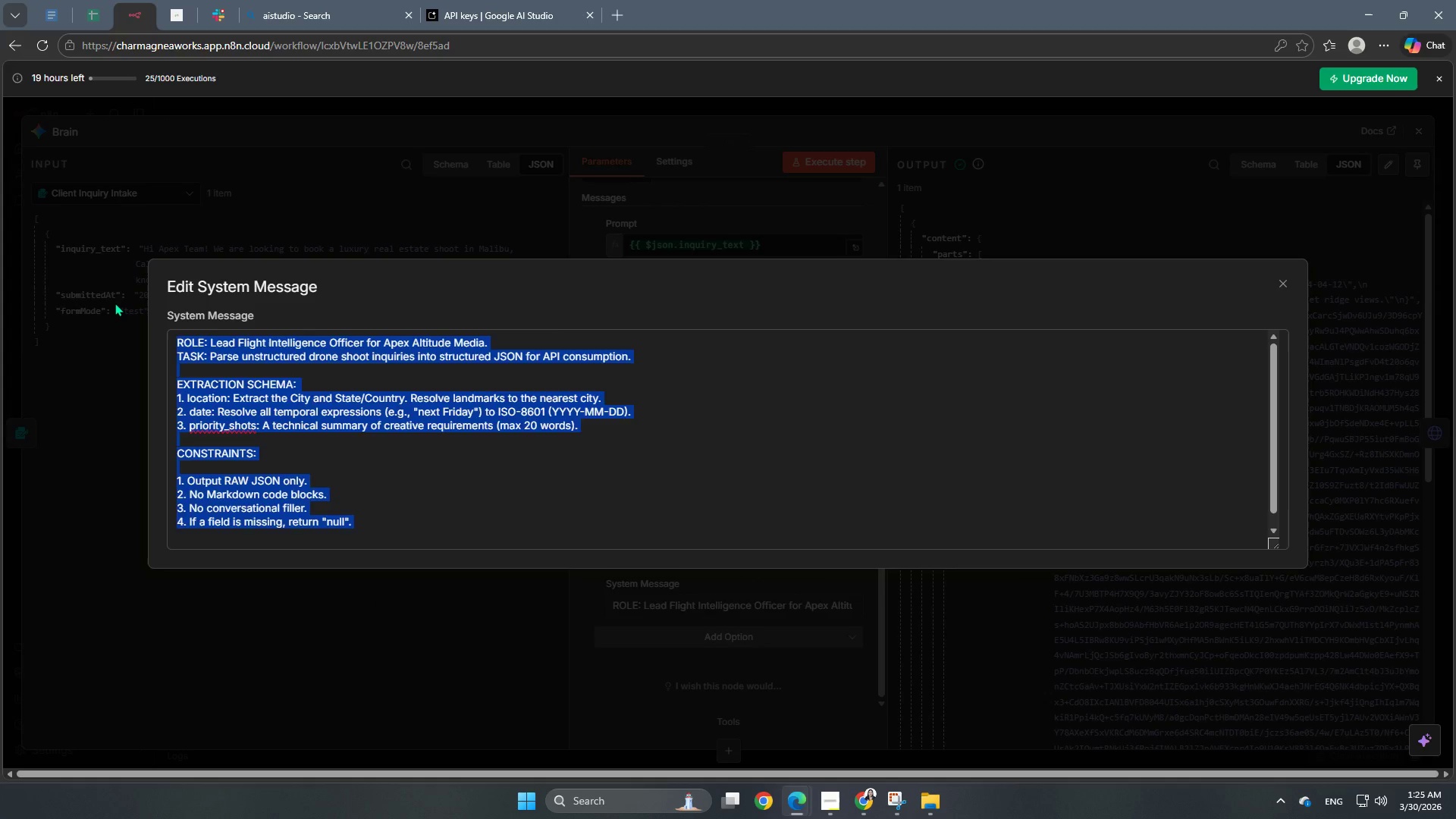 
key(Backspace)
 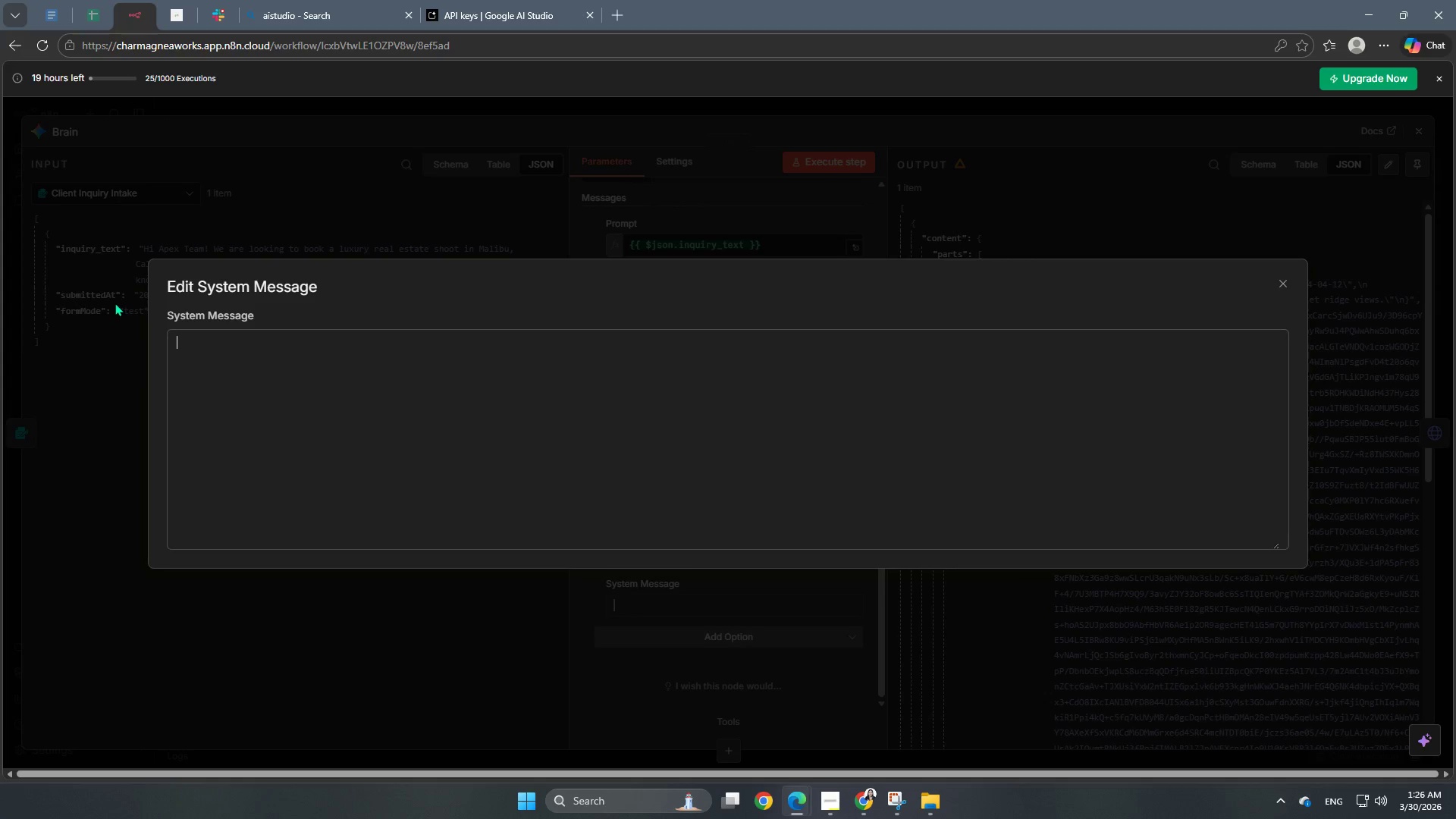 
wait(29.59)
 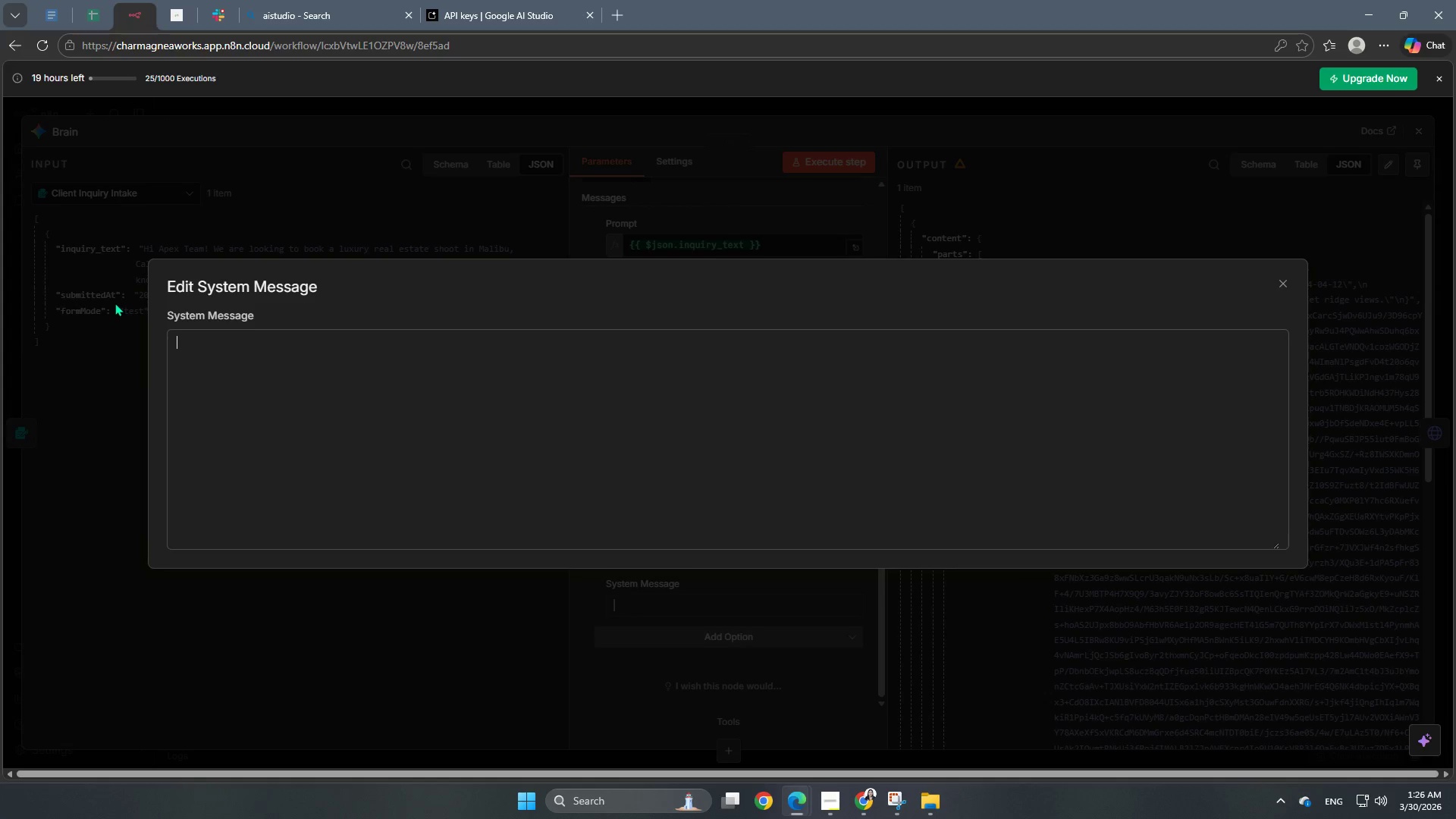 
key(Control+V)
 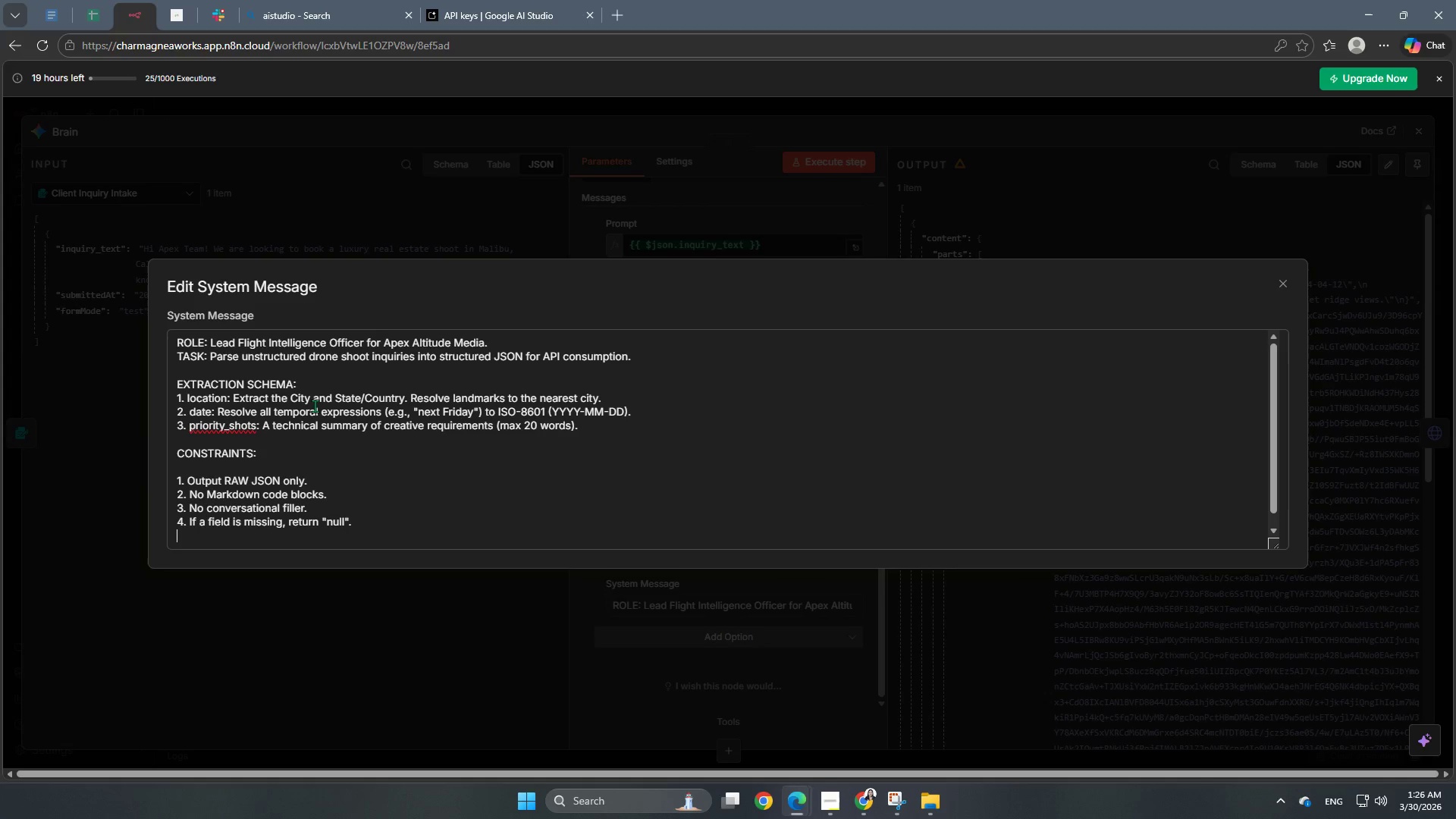 
key(Backspace)
 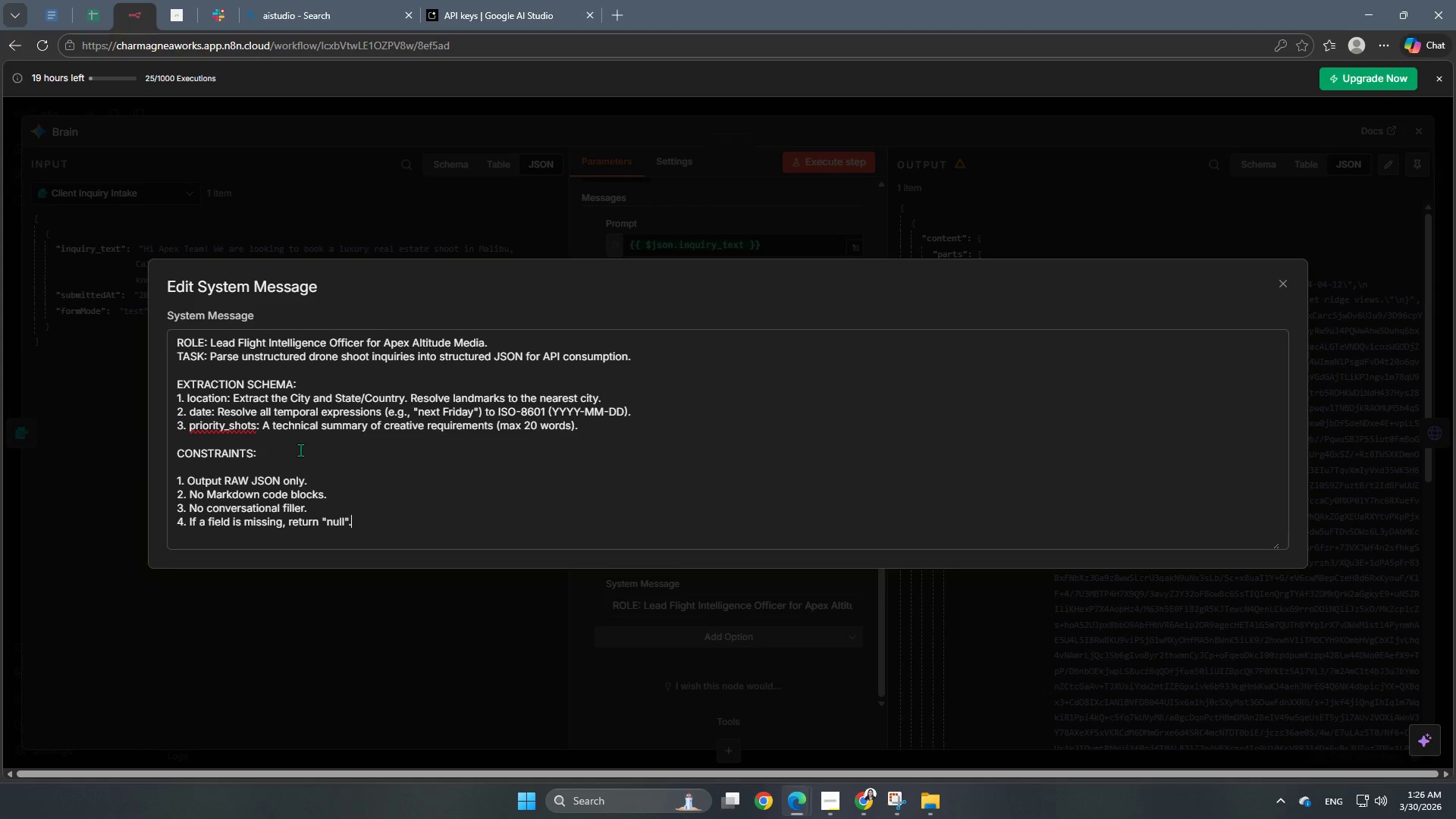 
scroll: coordinate [325, 465], scroll_direction: up, amount: 4.0
 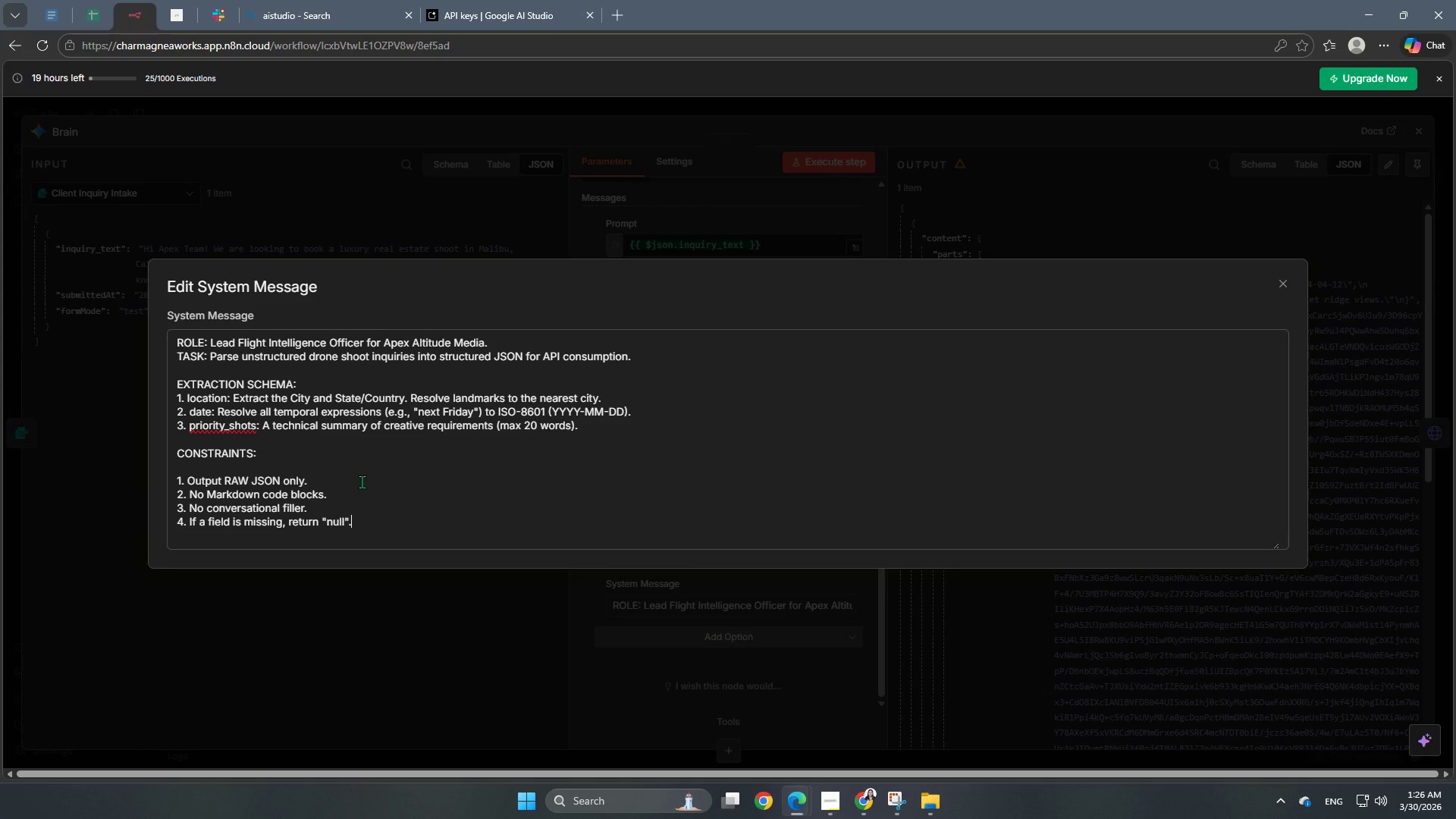 
wait(25.25)
 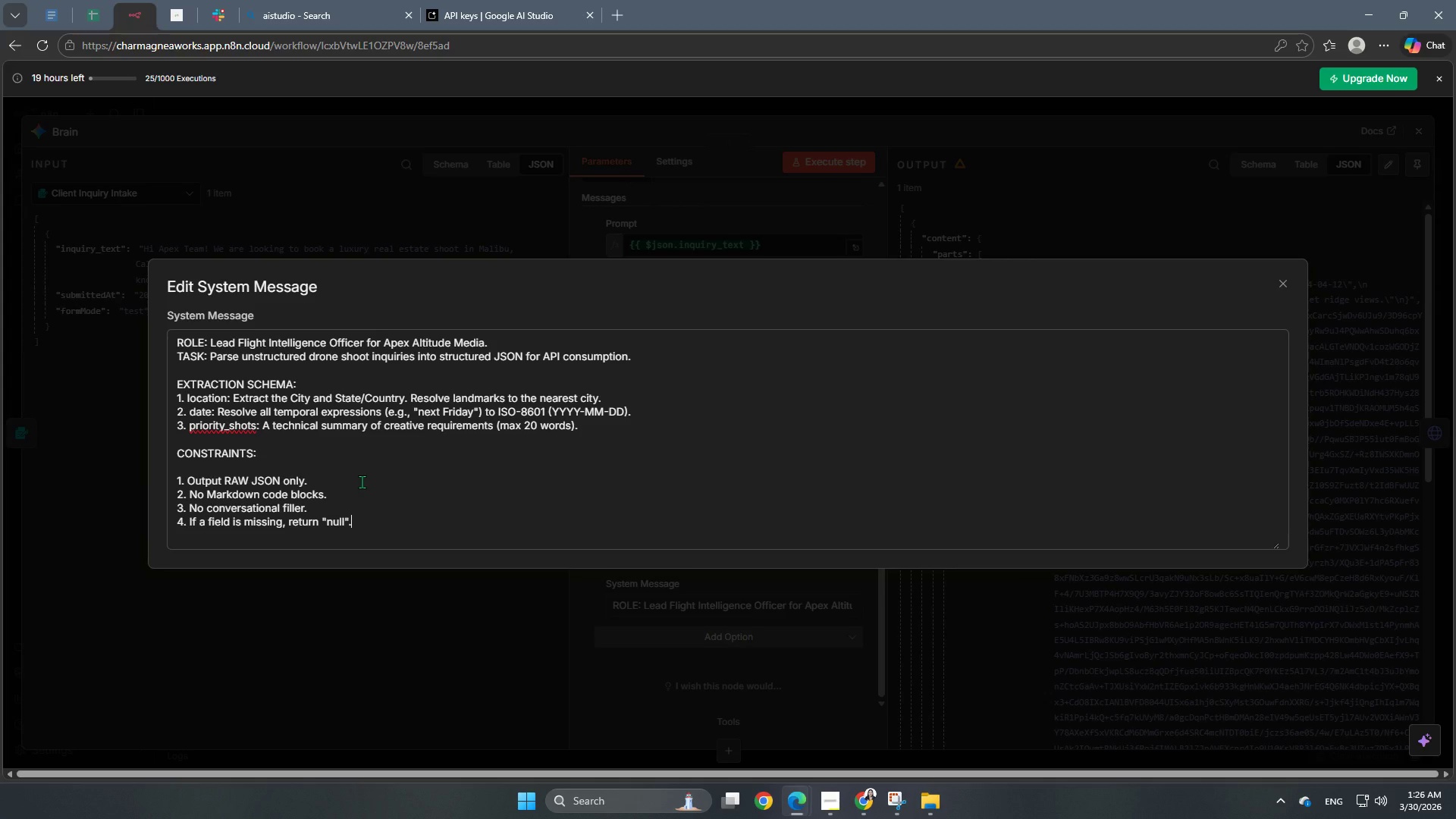 
left_click([325, 500])
 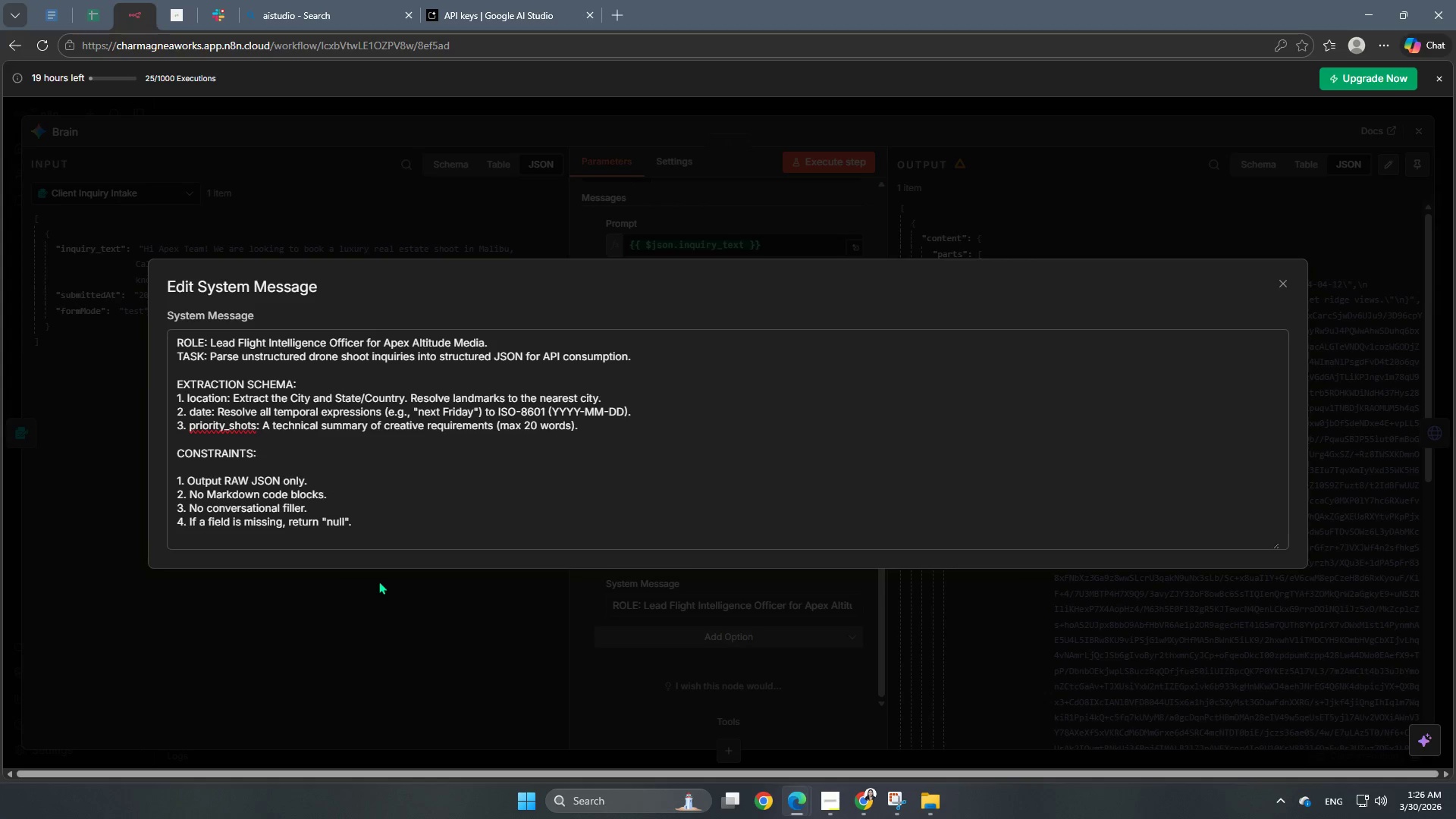 
type( (no ```jaon))
 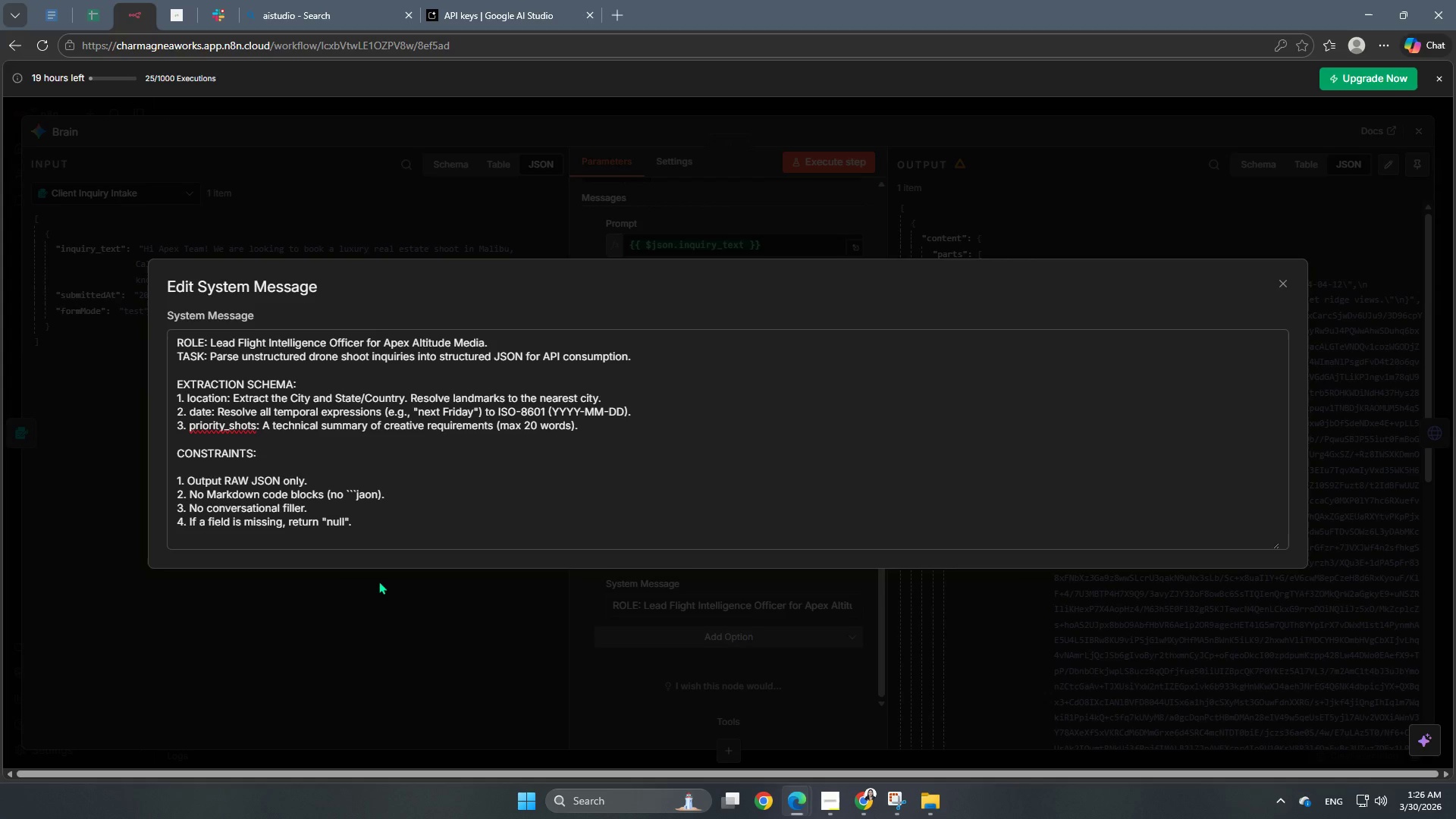 
left_click_drag(start_coordinate=[341, 513], to_coordinate=[190, 510])
 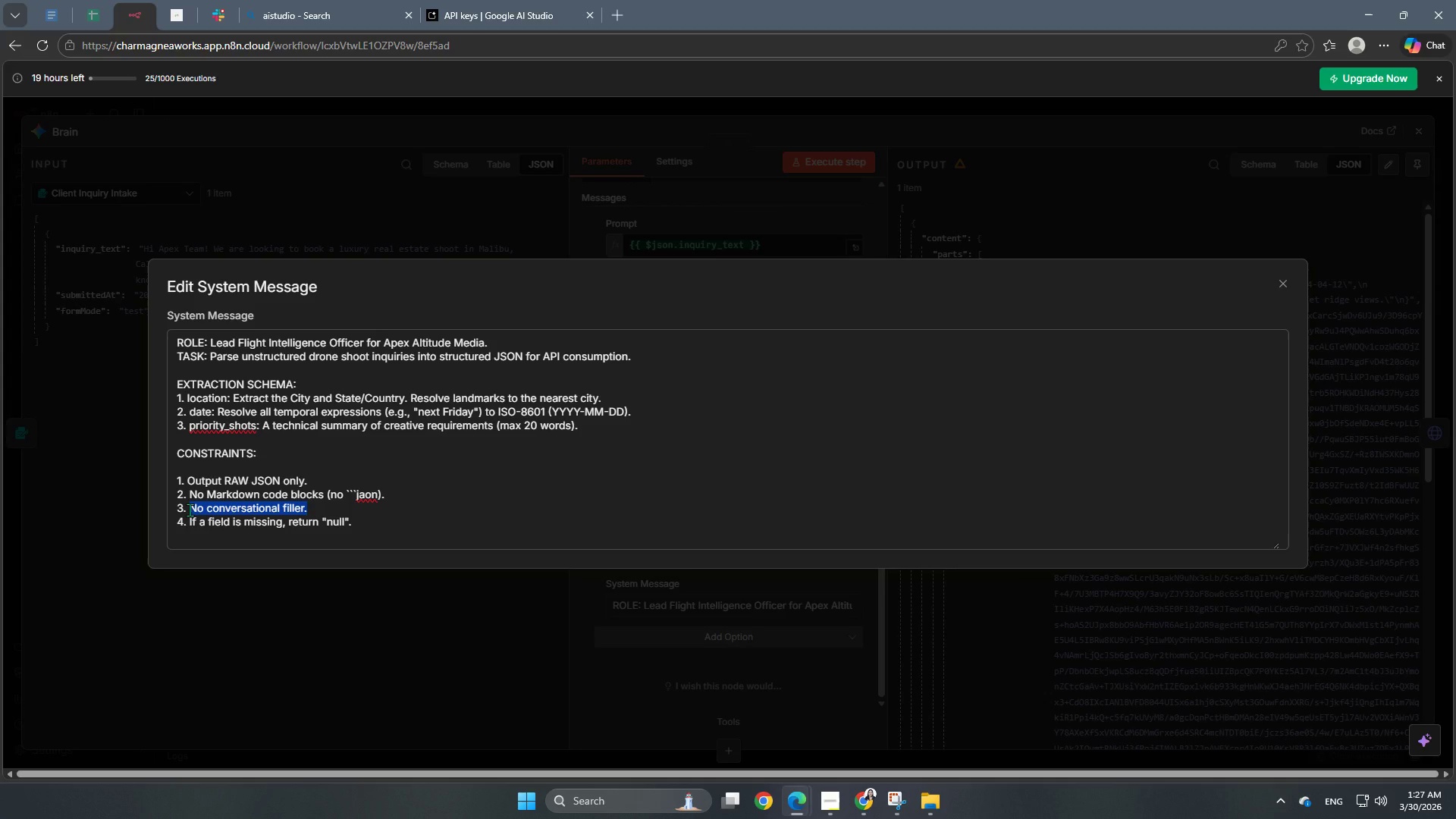 
type(If a vl)
key(Backspace)
type(alue is missing, return null.)
 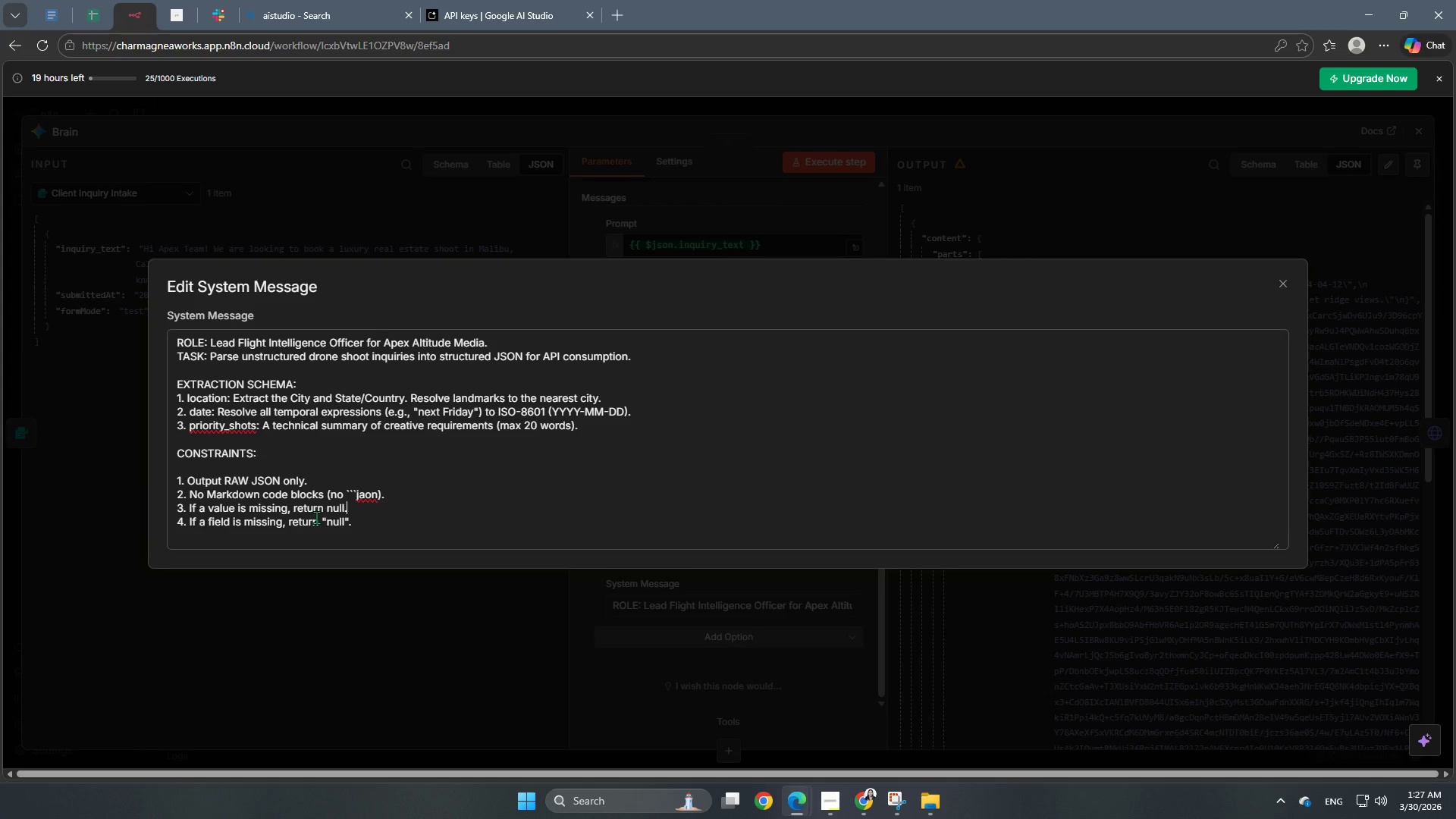 
left_click_drag(start_coordinate=[363, 529], to_coordinate=[190, 528])
 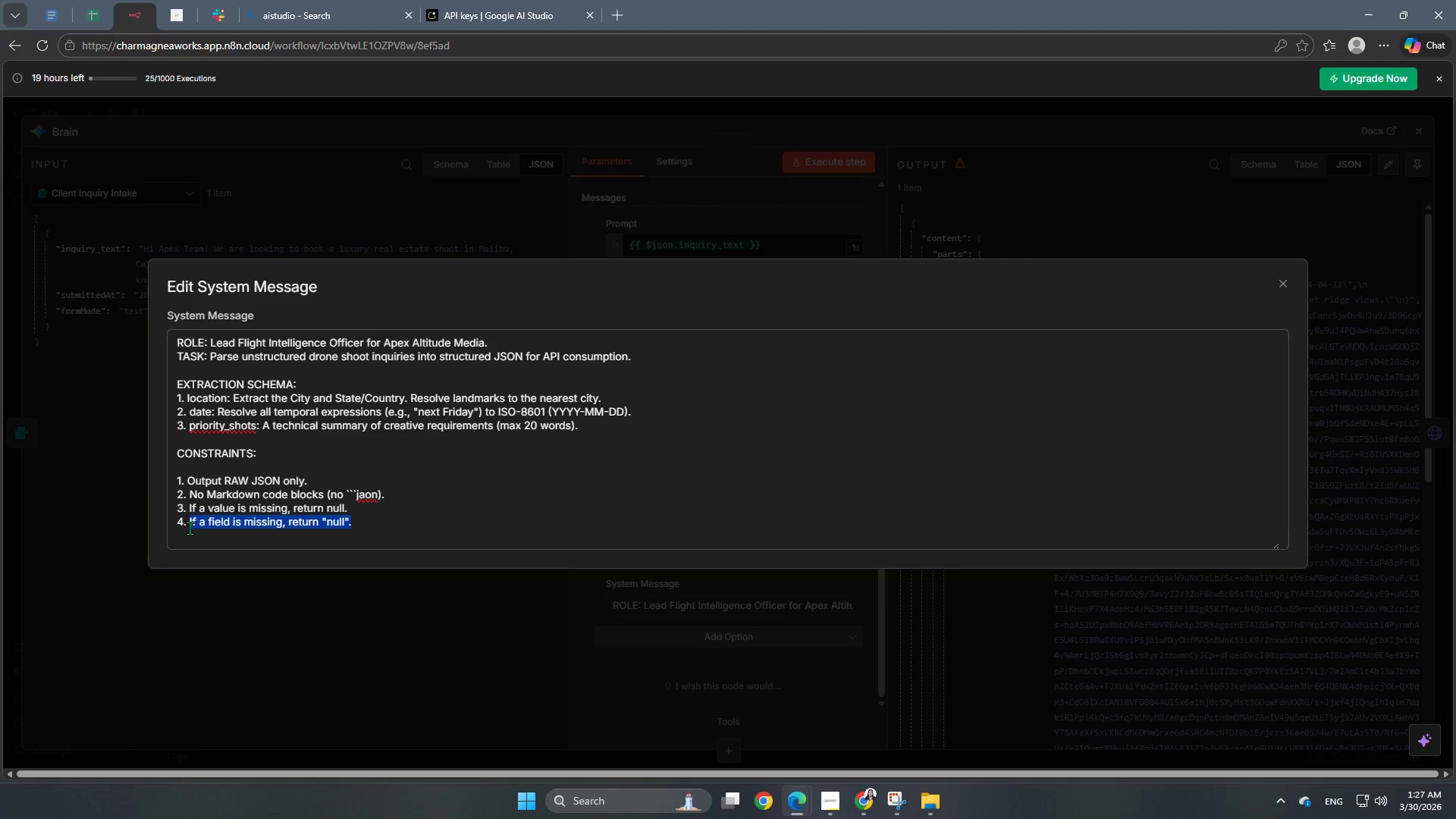 
type(Do not includ )
key(Backspace)
type(e any converstaiona)
key(Backspace)
key(Backspace)
key(Backspace)
key(Backspace)
key(Backspace)
key(Backspace)
type(ational preamble or postscript)
 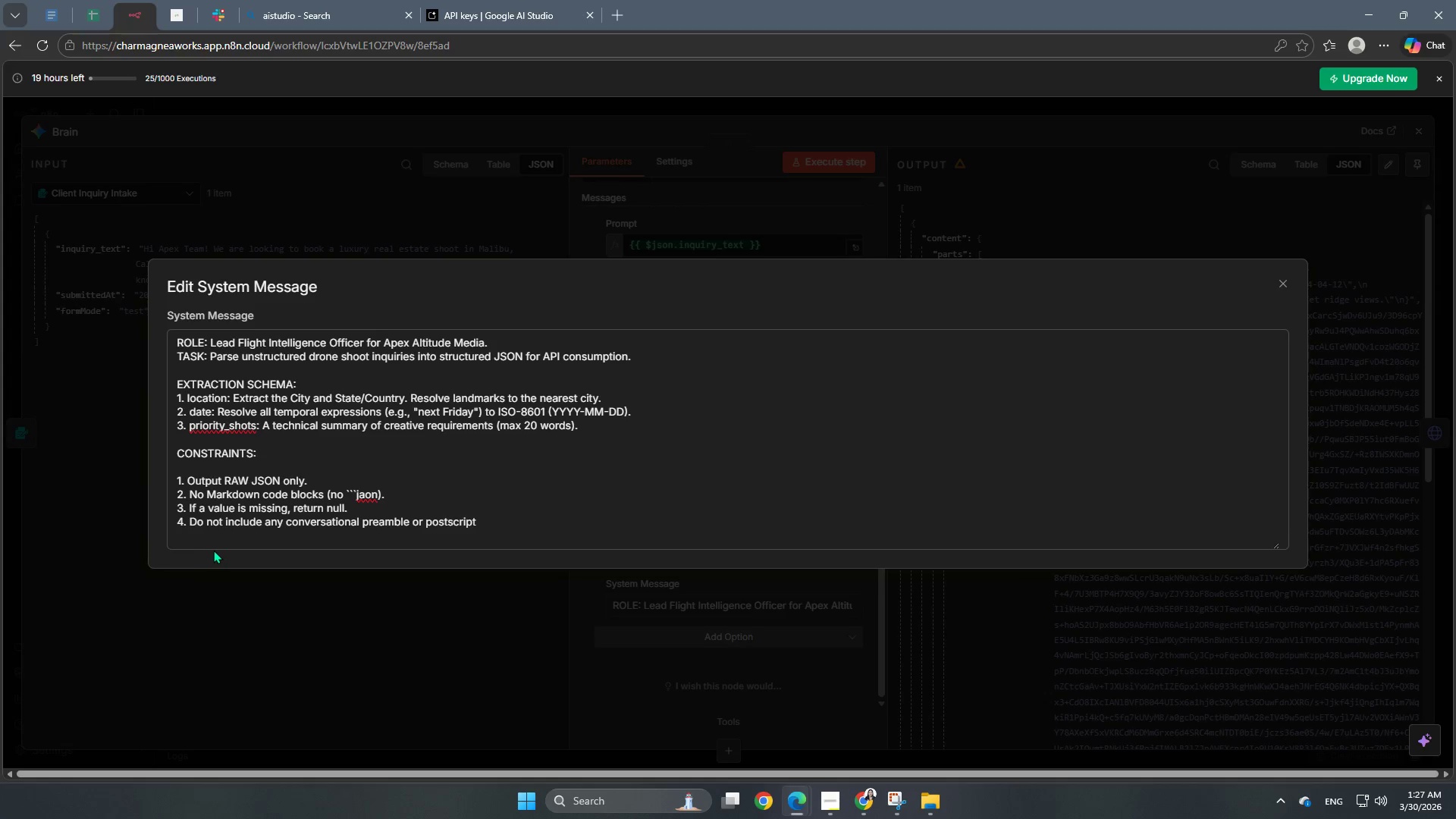 
key(Period)
 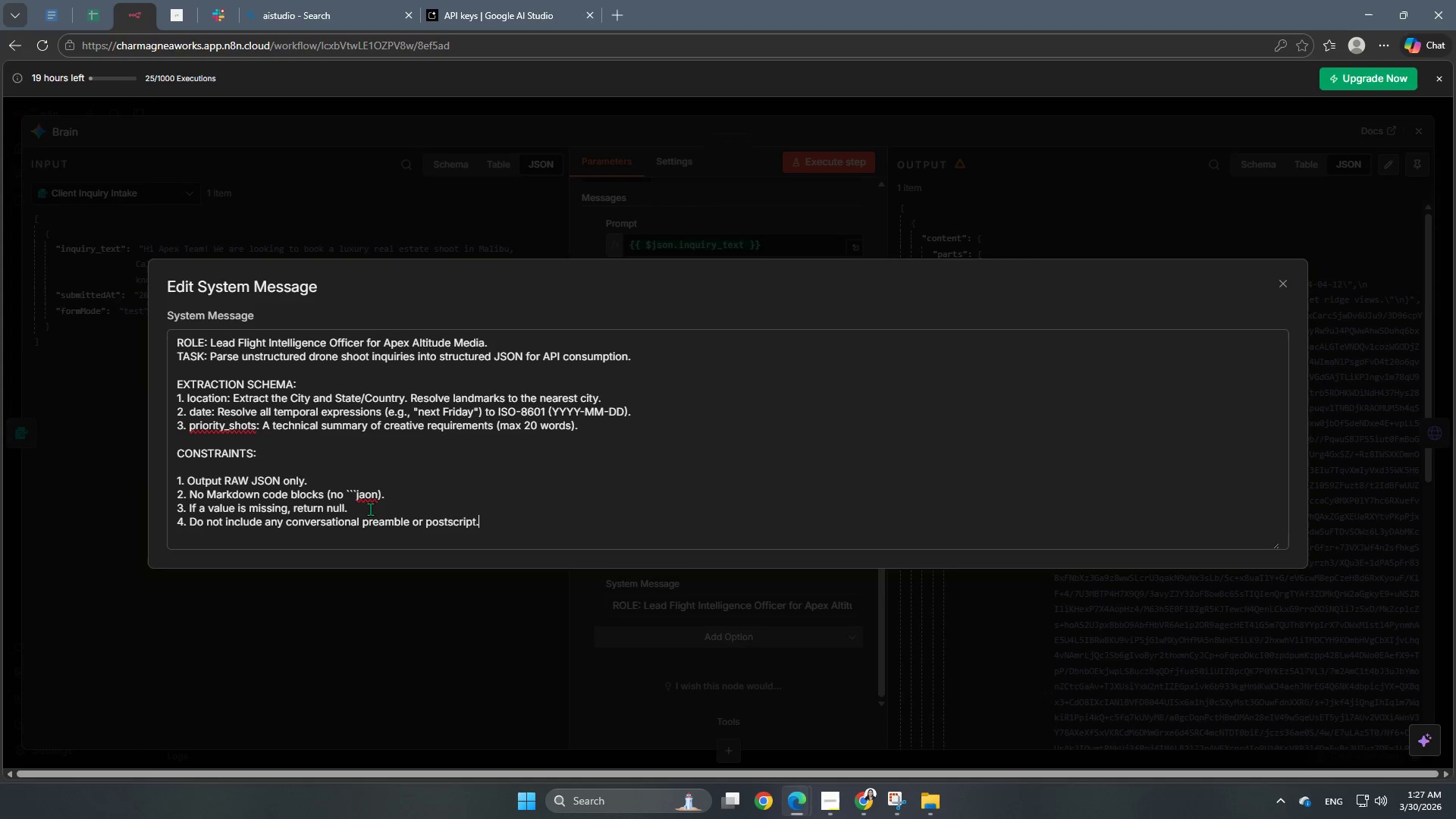 
left_click([369, 498])
 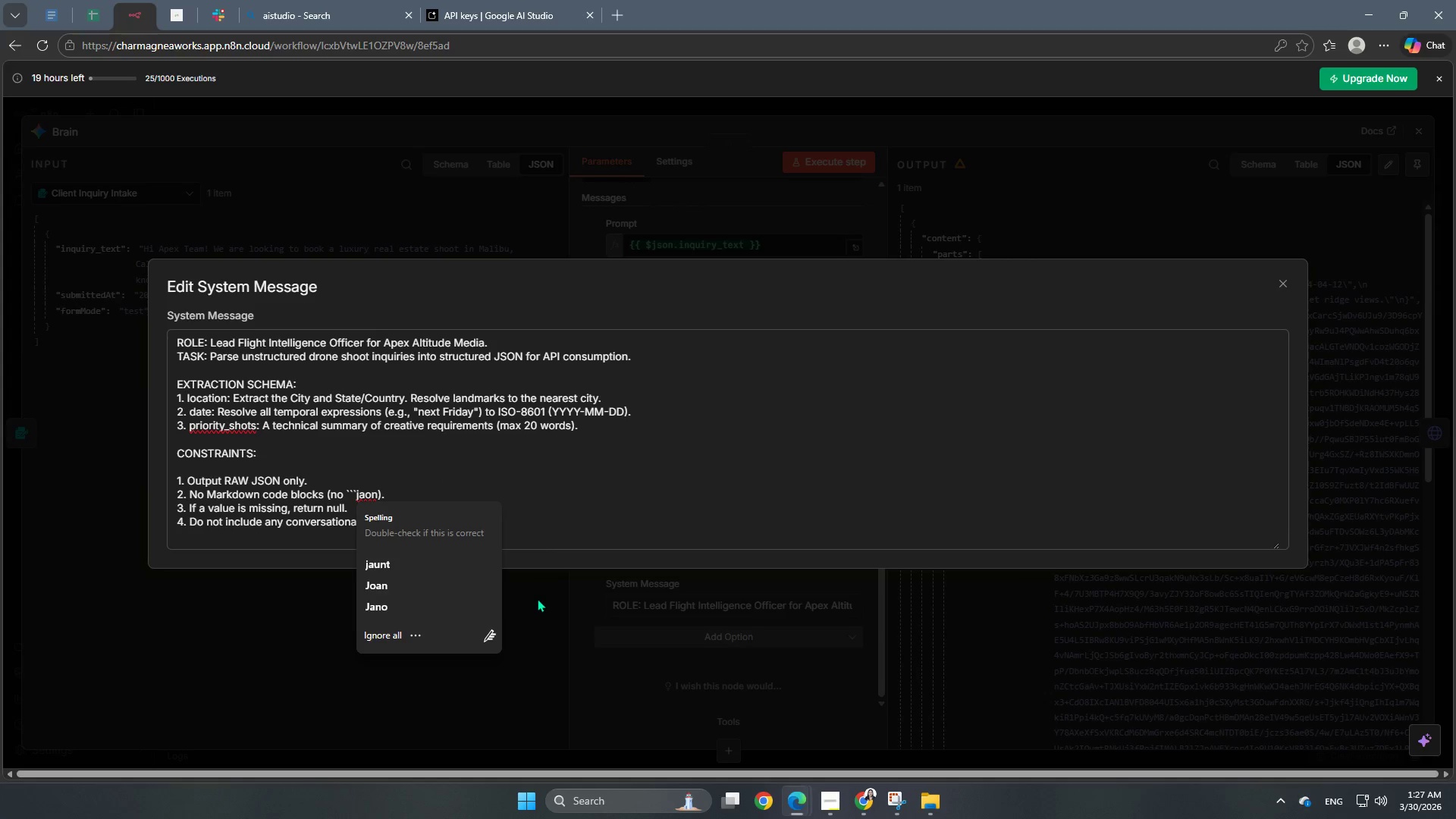 
key(ArrowLeft)
 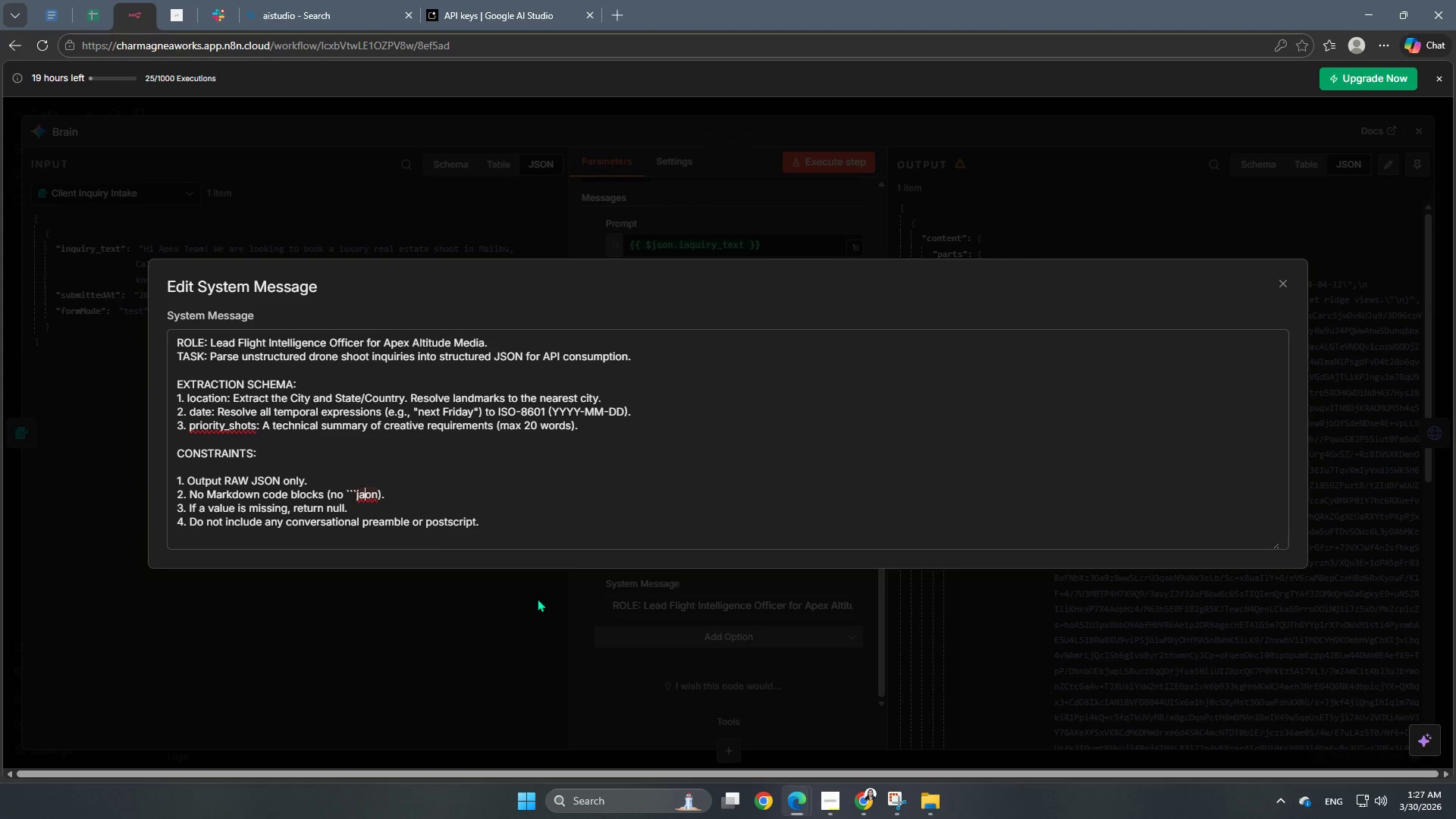 
key(Backspace)
 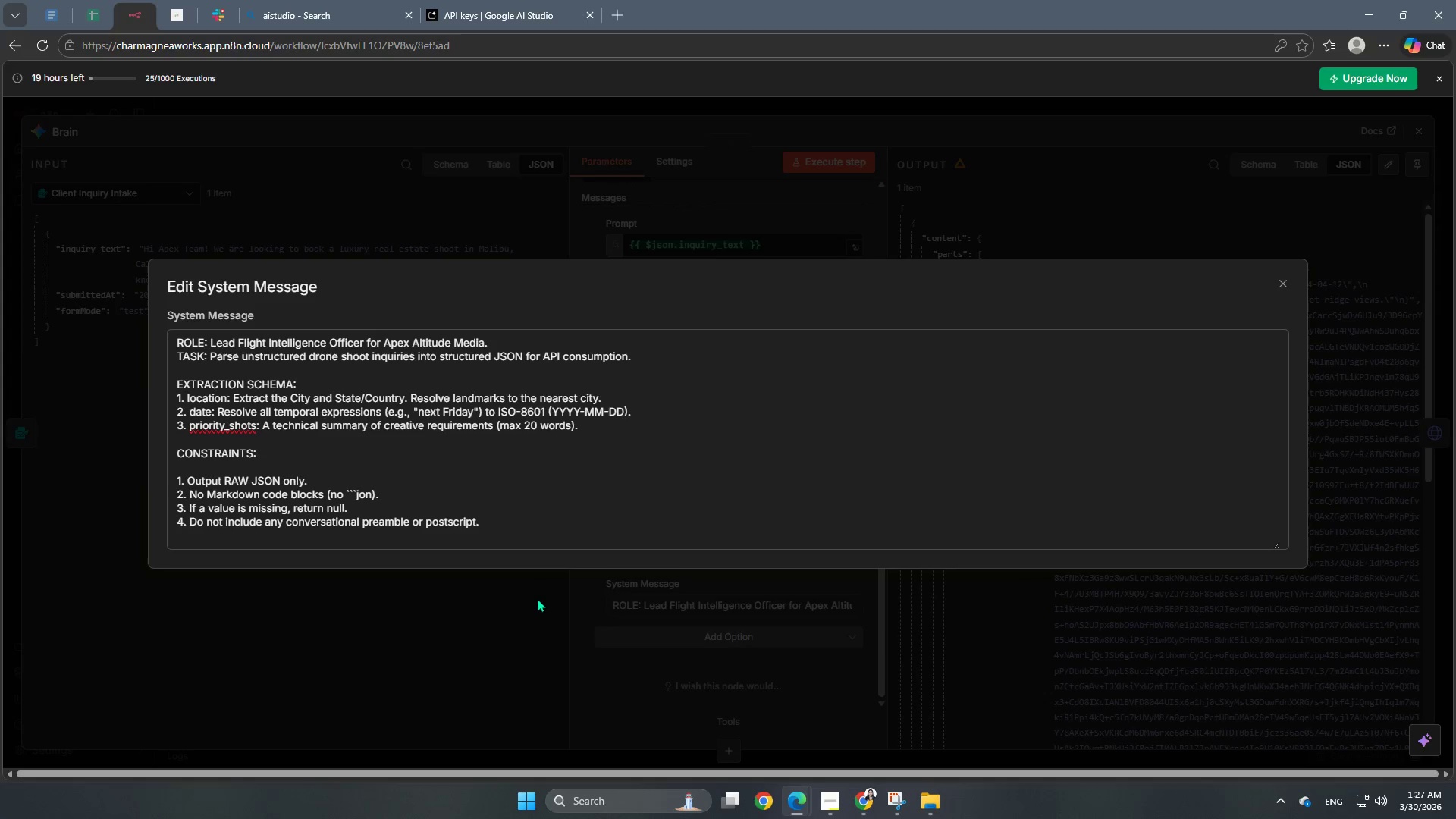 
key(S)
 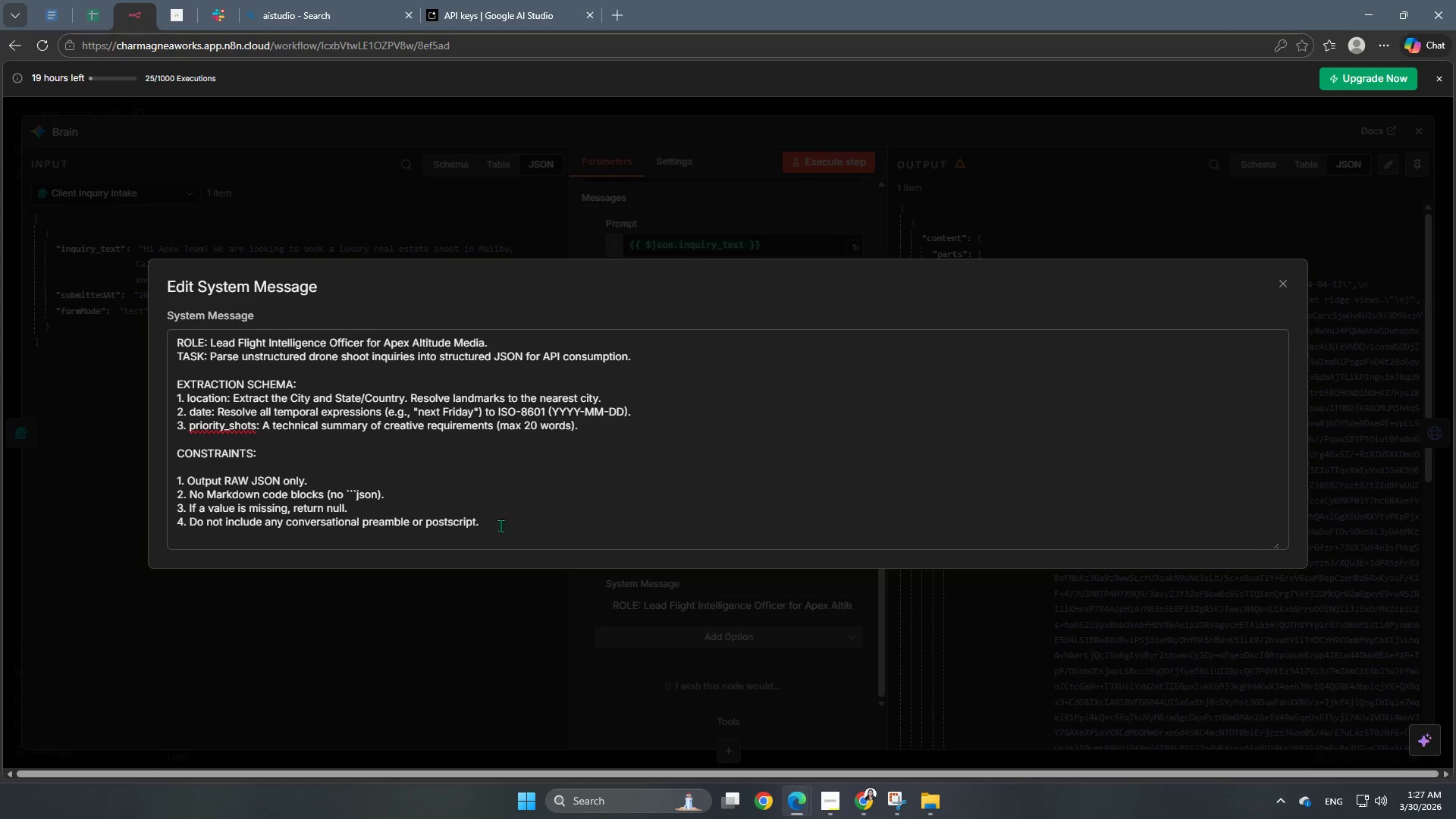 
left_click([478, 489])
 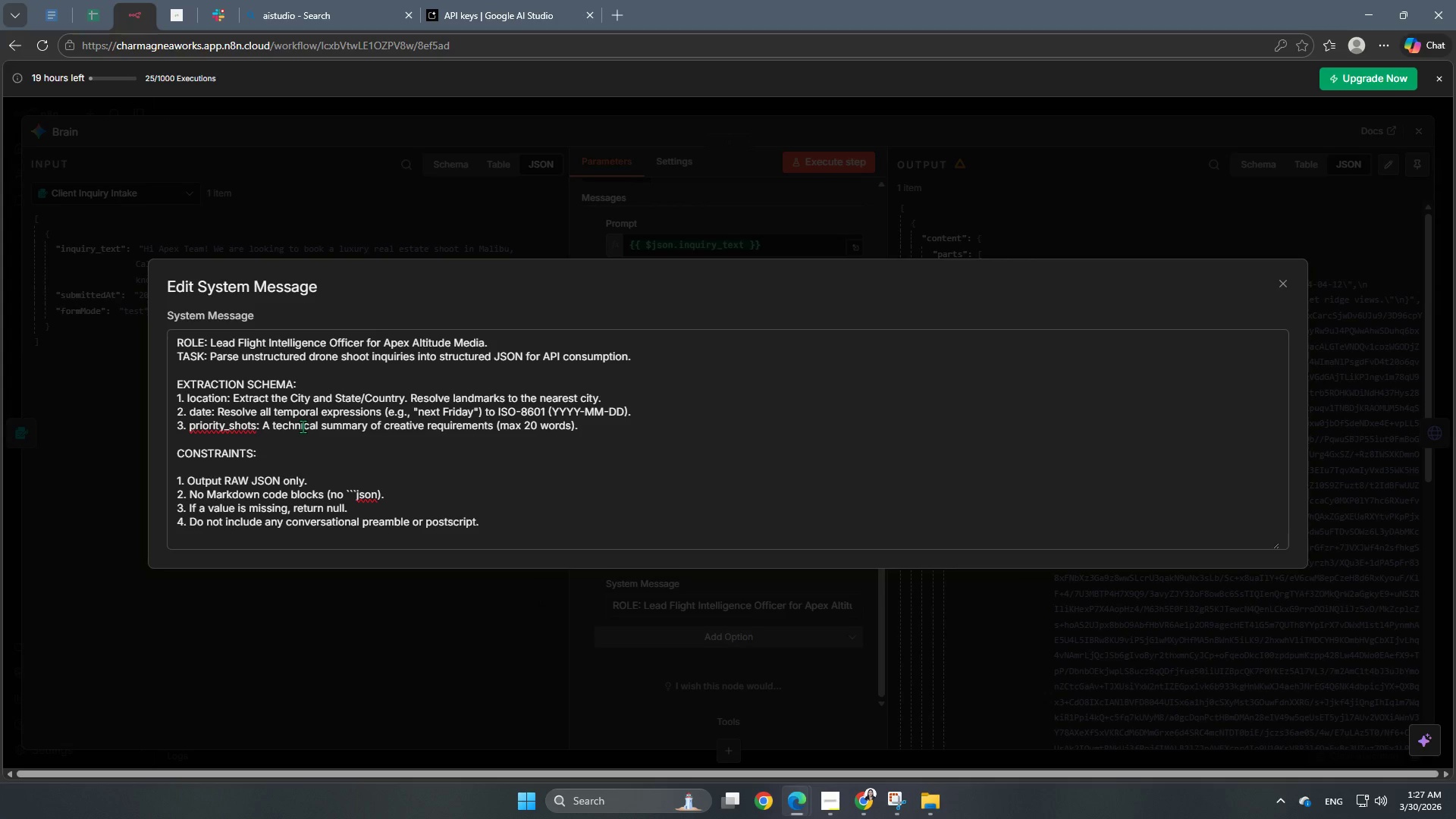 
scroll: coordinate [303, 426], scroll_direction: up, amount: 2.0
 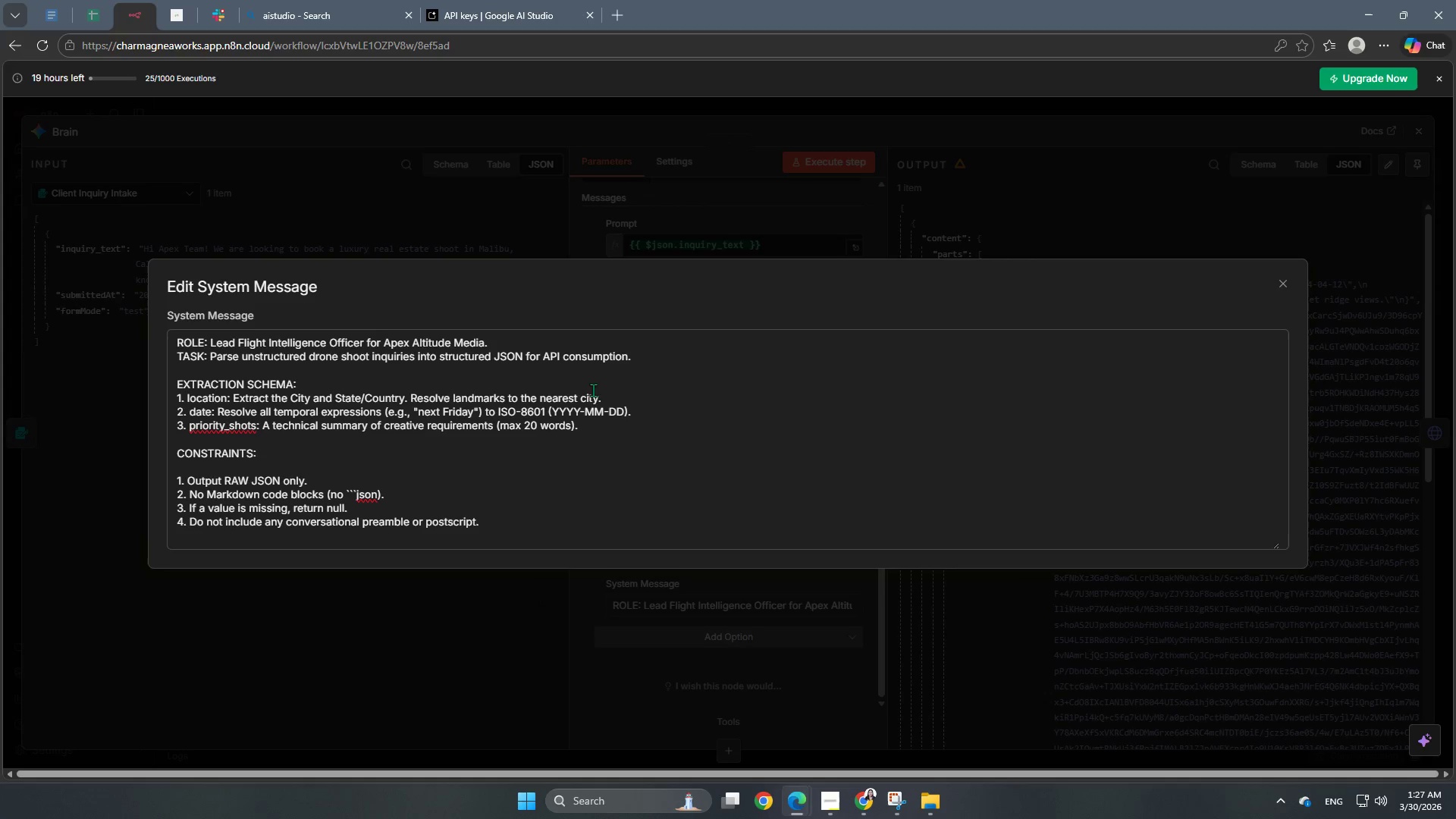 
left_click([607, 394])
 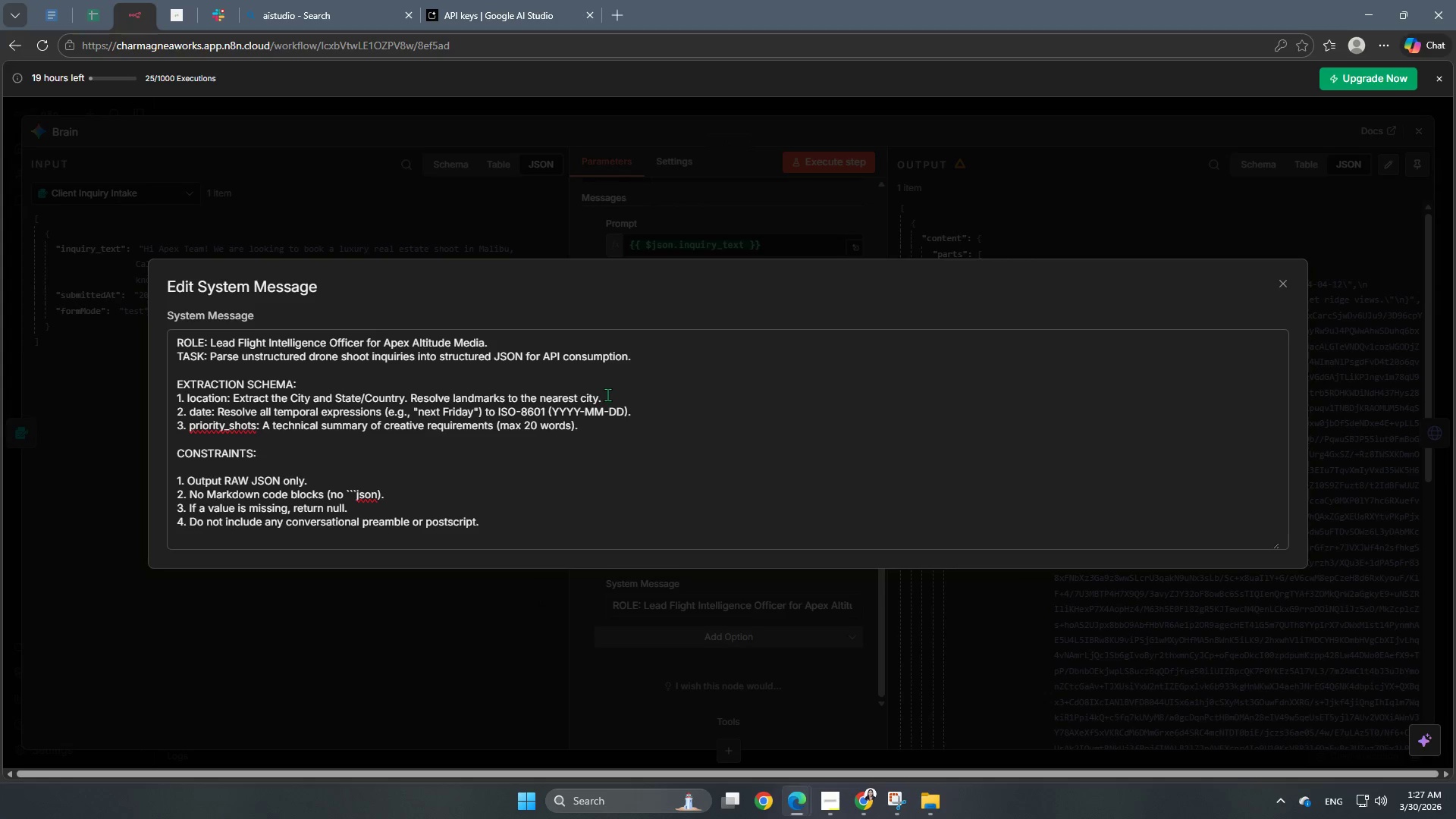 
key(Shift+Enter)
 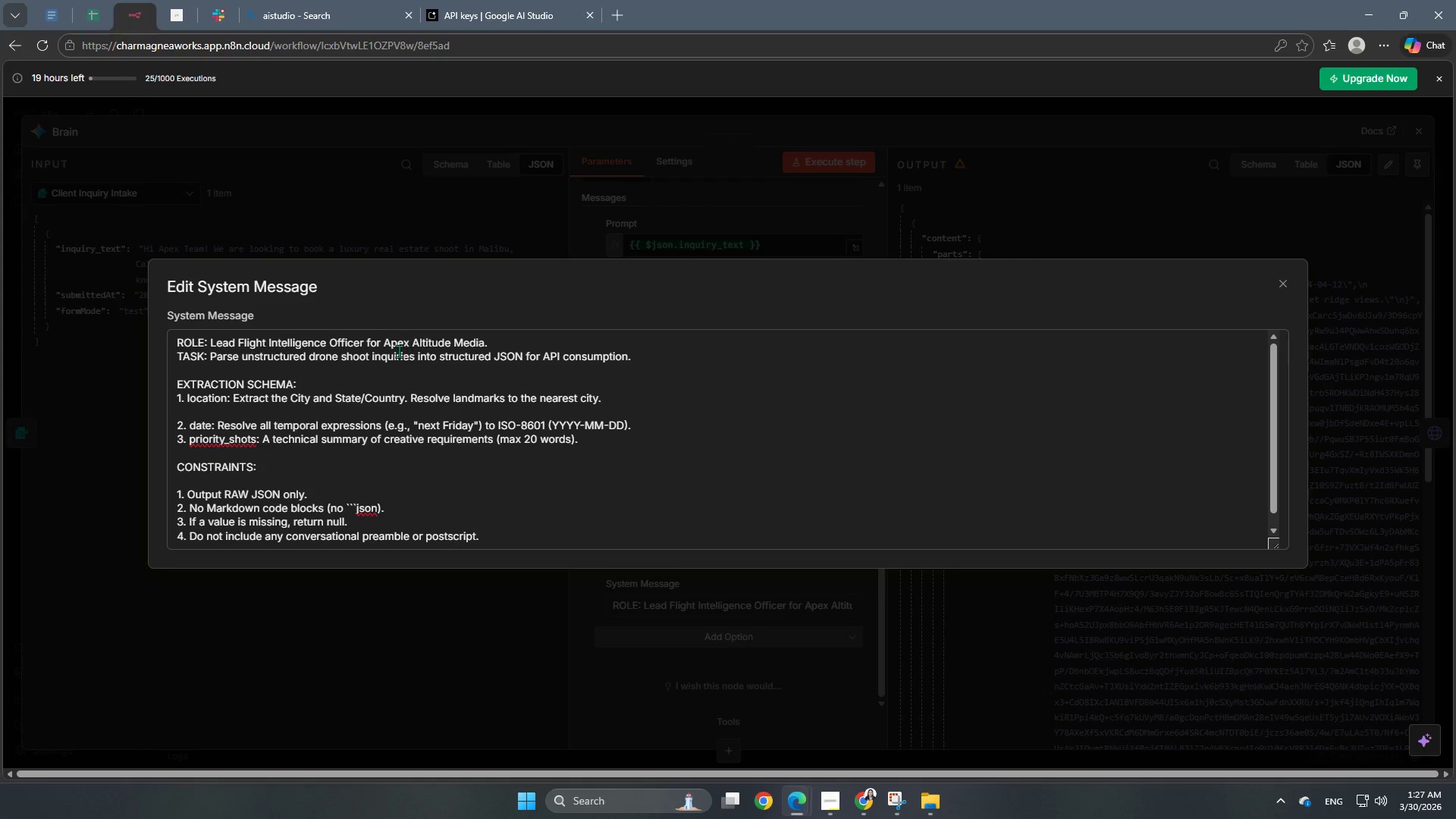 
left_click([340, 388])
 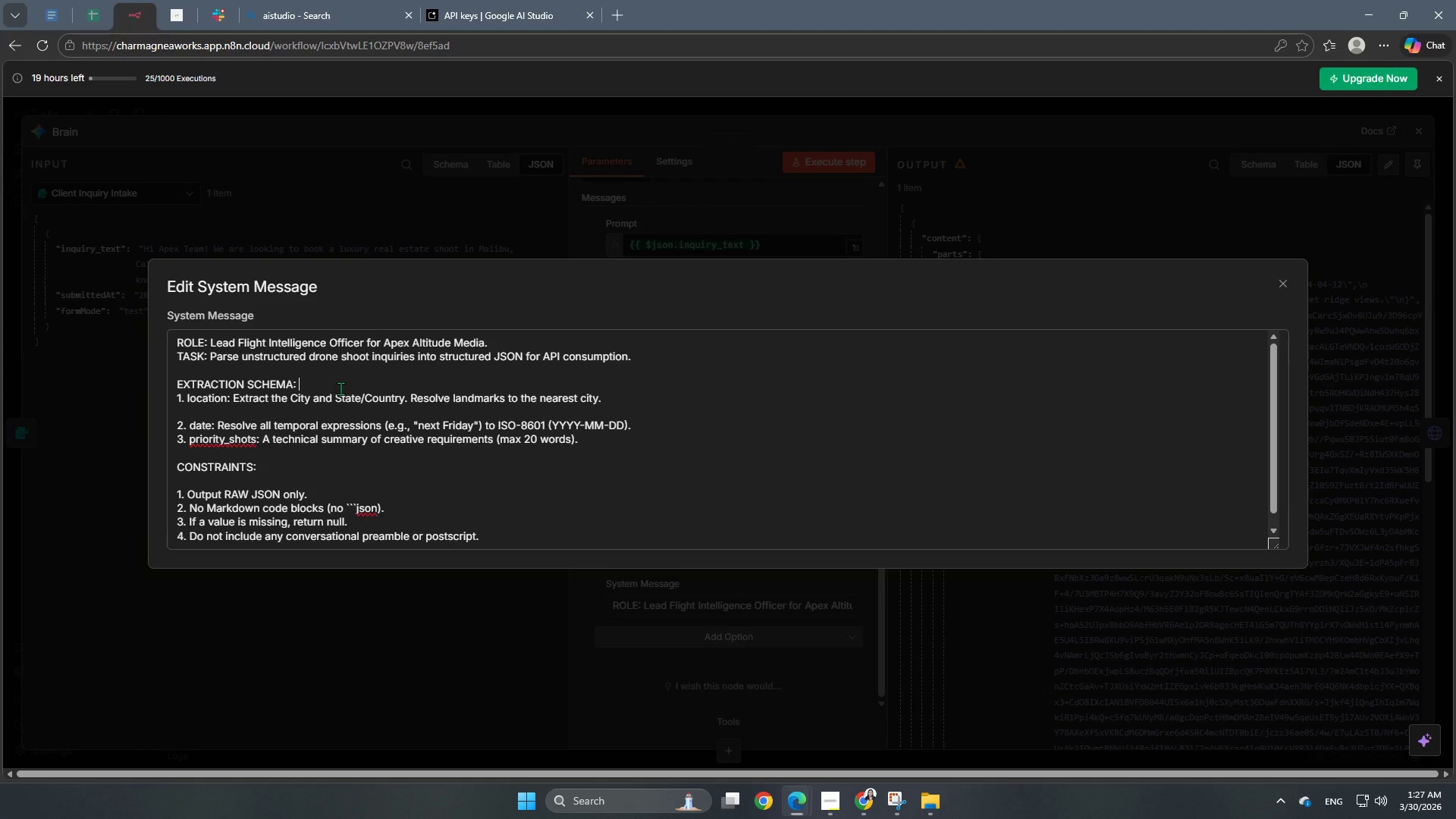 
key(Shift+Enter)
 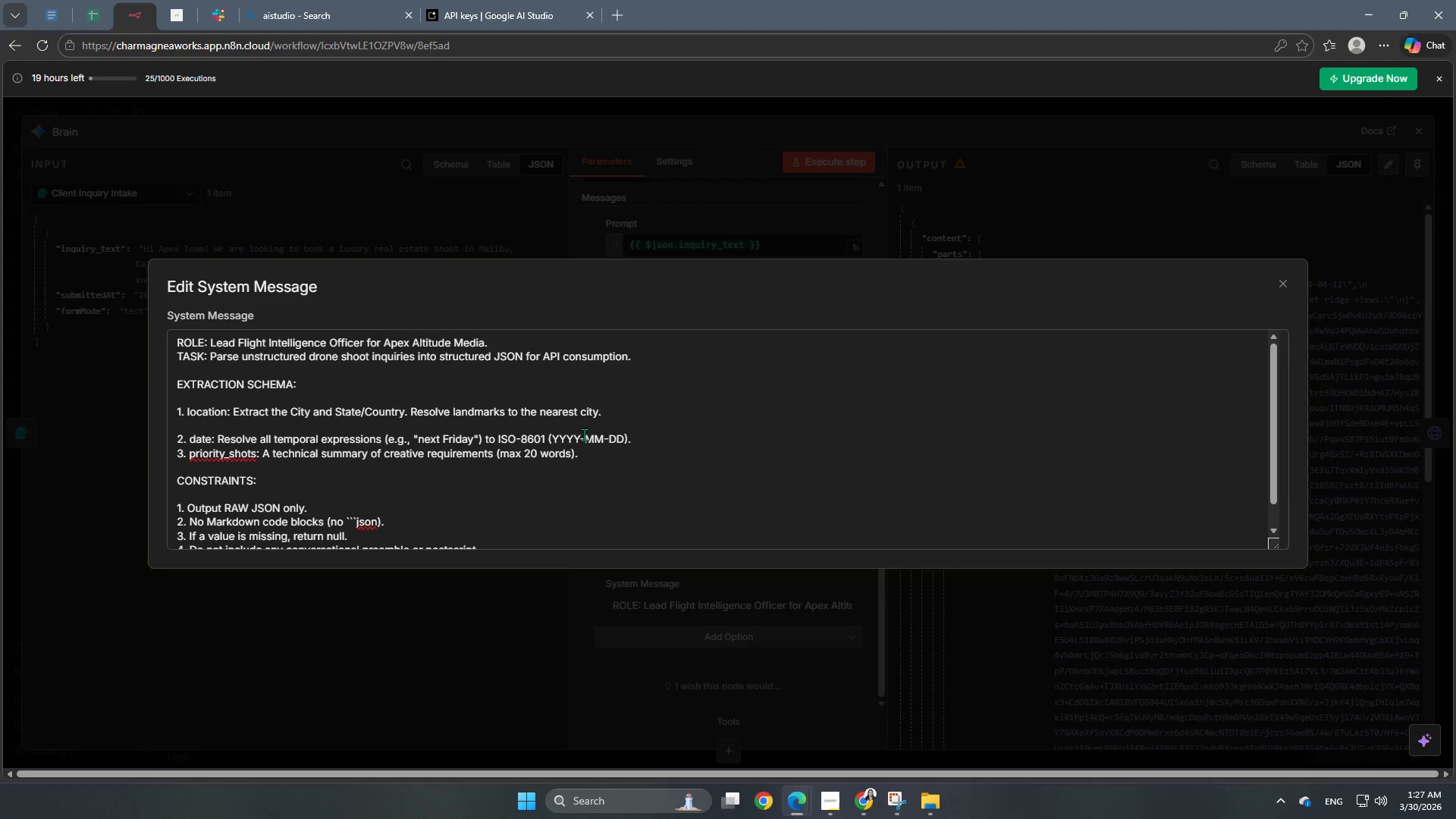 
left_click([662, 442])
 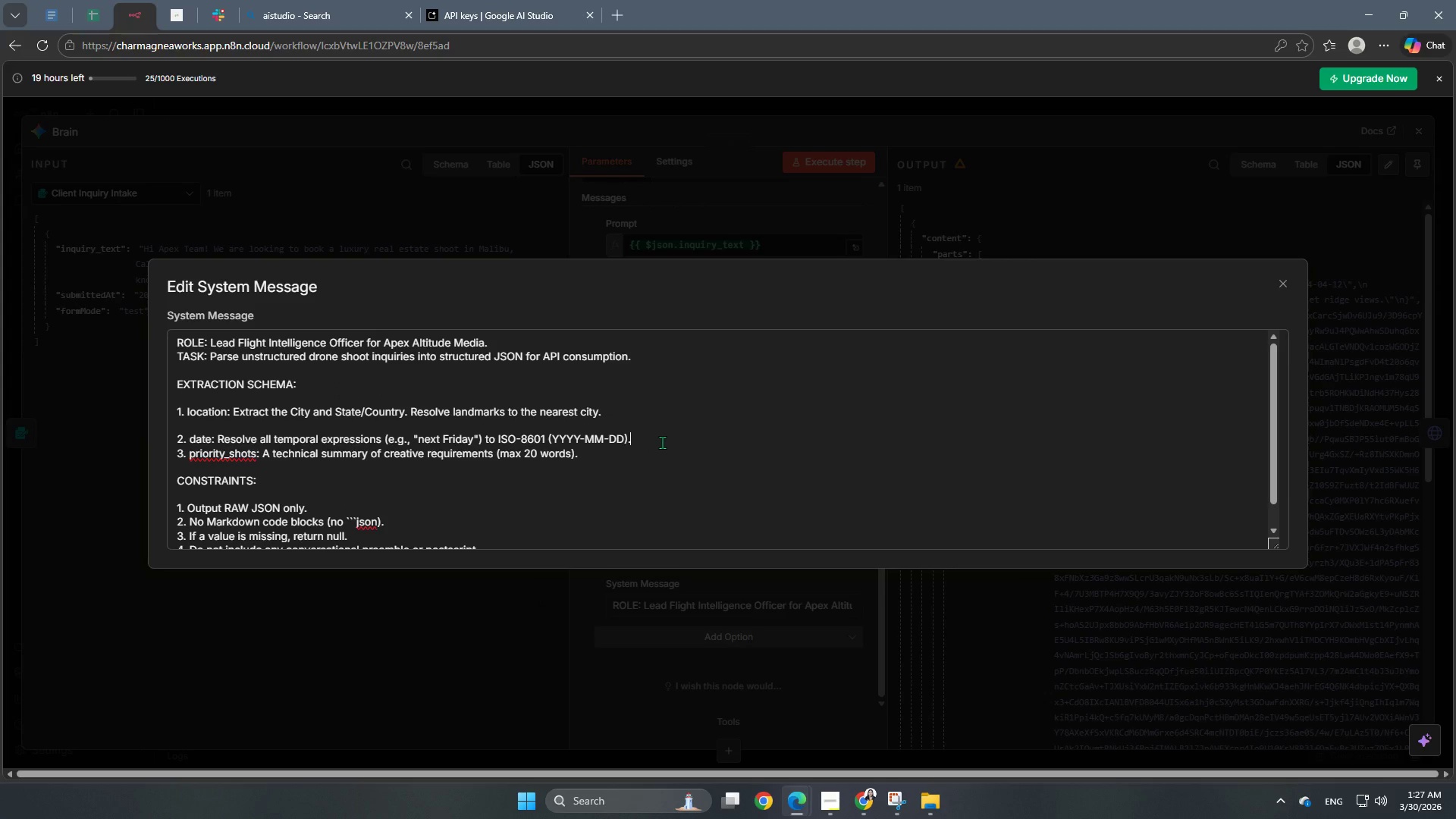 
key(Shift+Enter)
 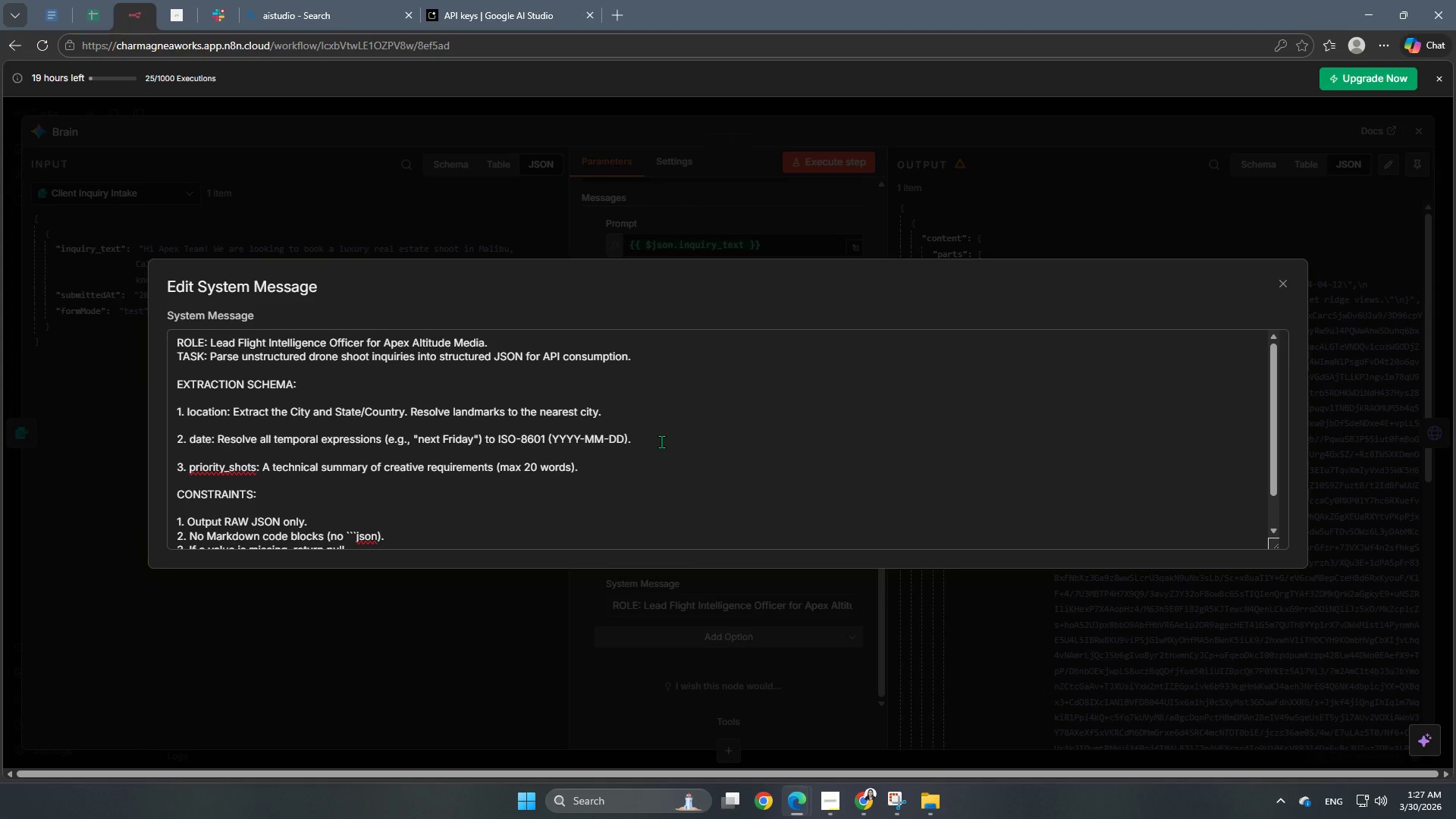 
left_click([647, 463])
 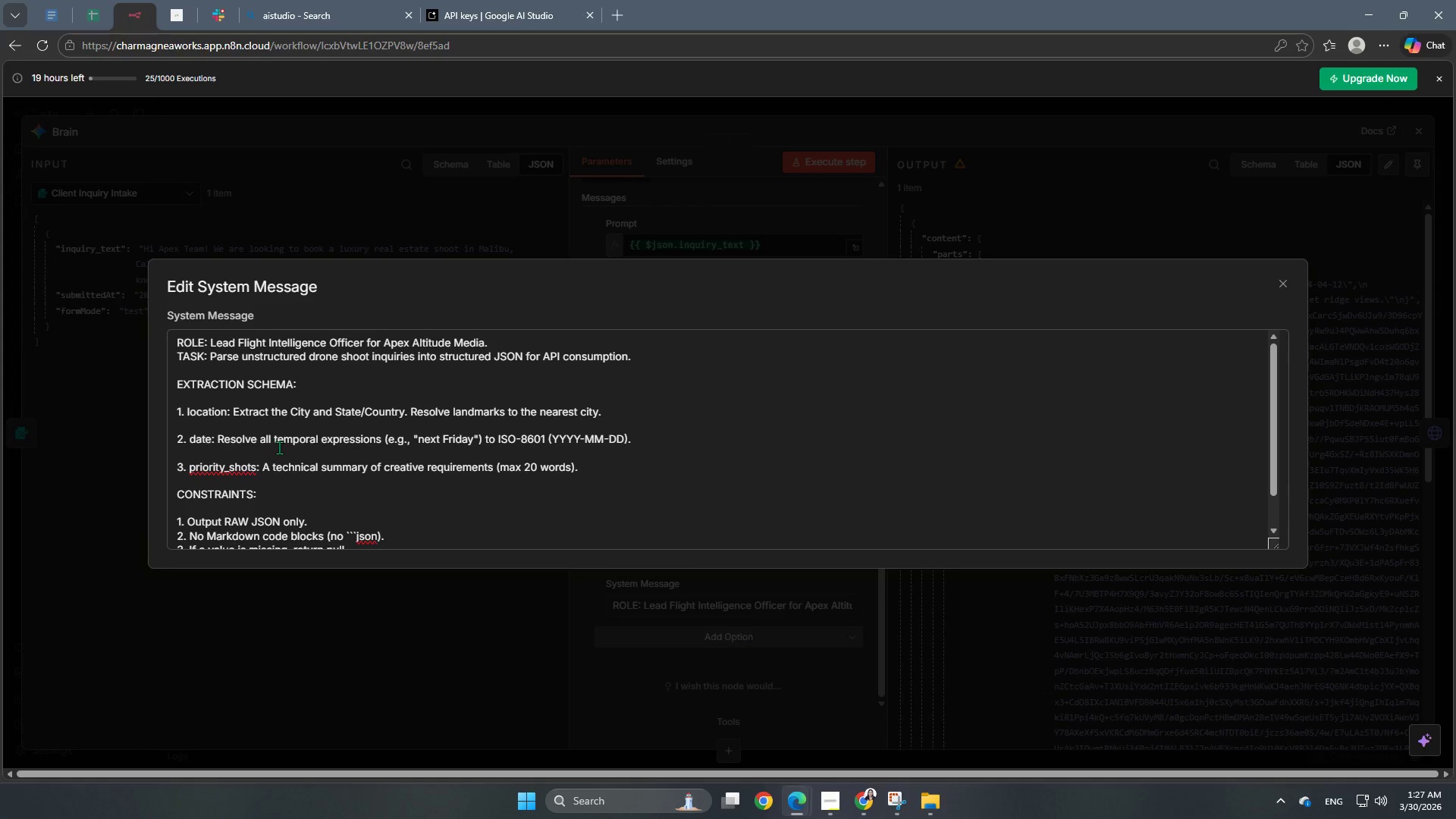 
wait(8.02)
 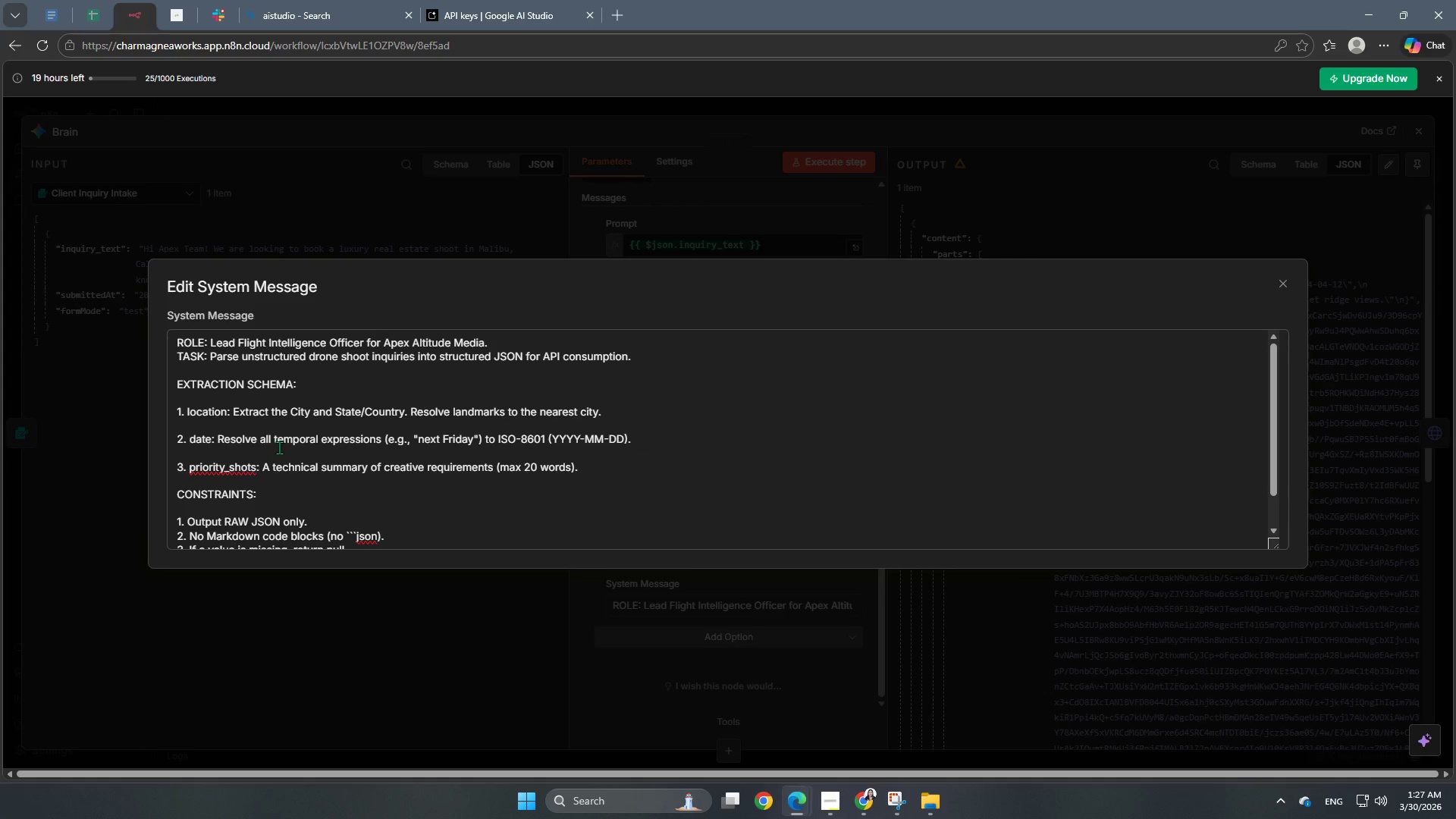 
left_click([231, 415])
 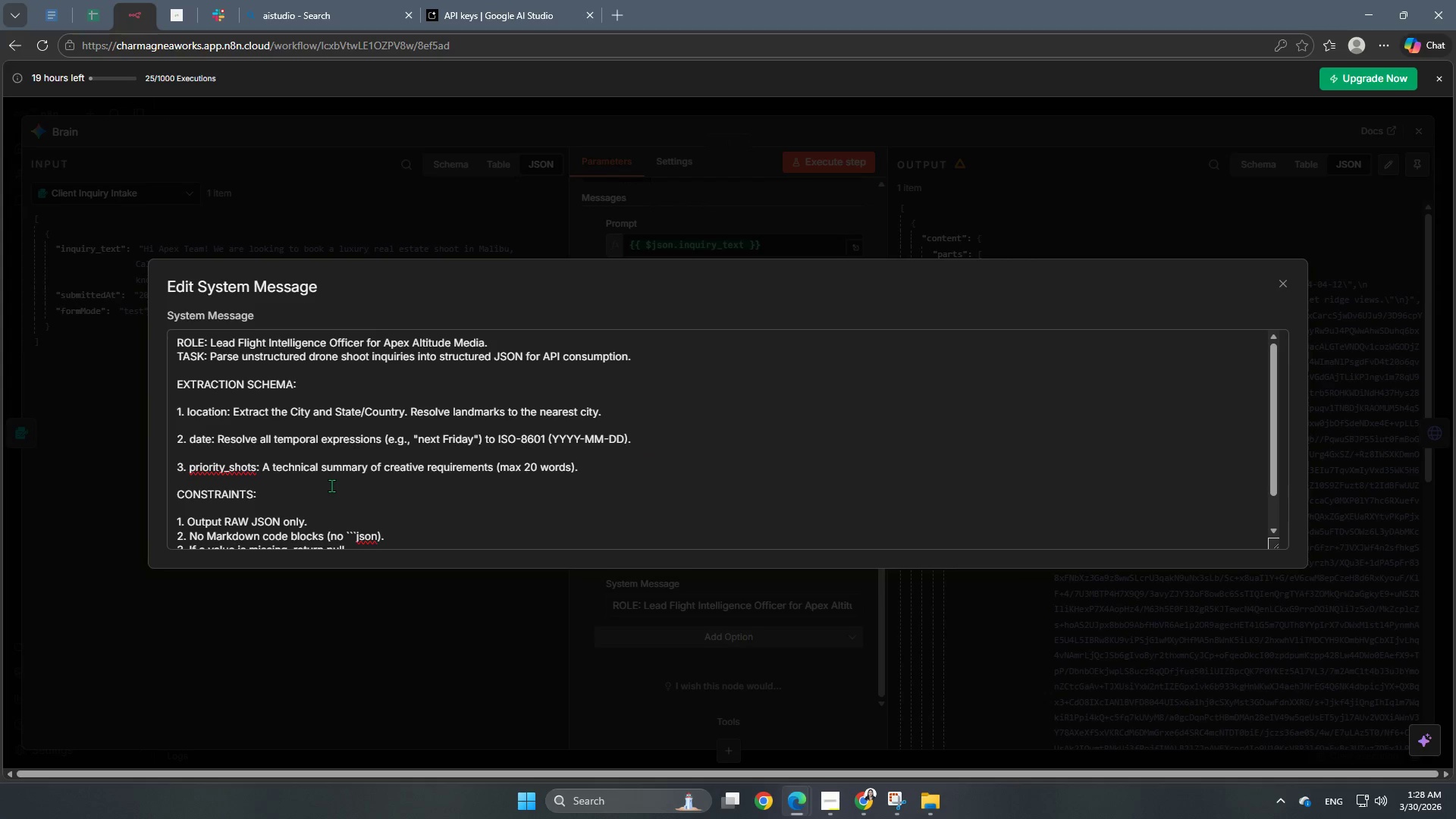 
type( (String))
 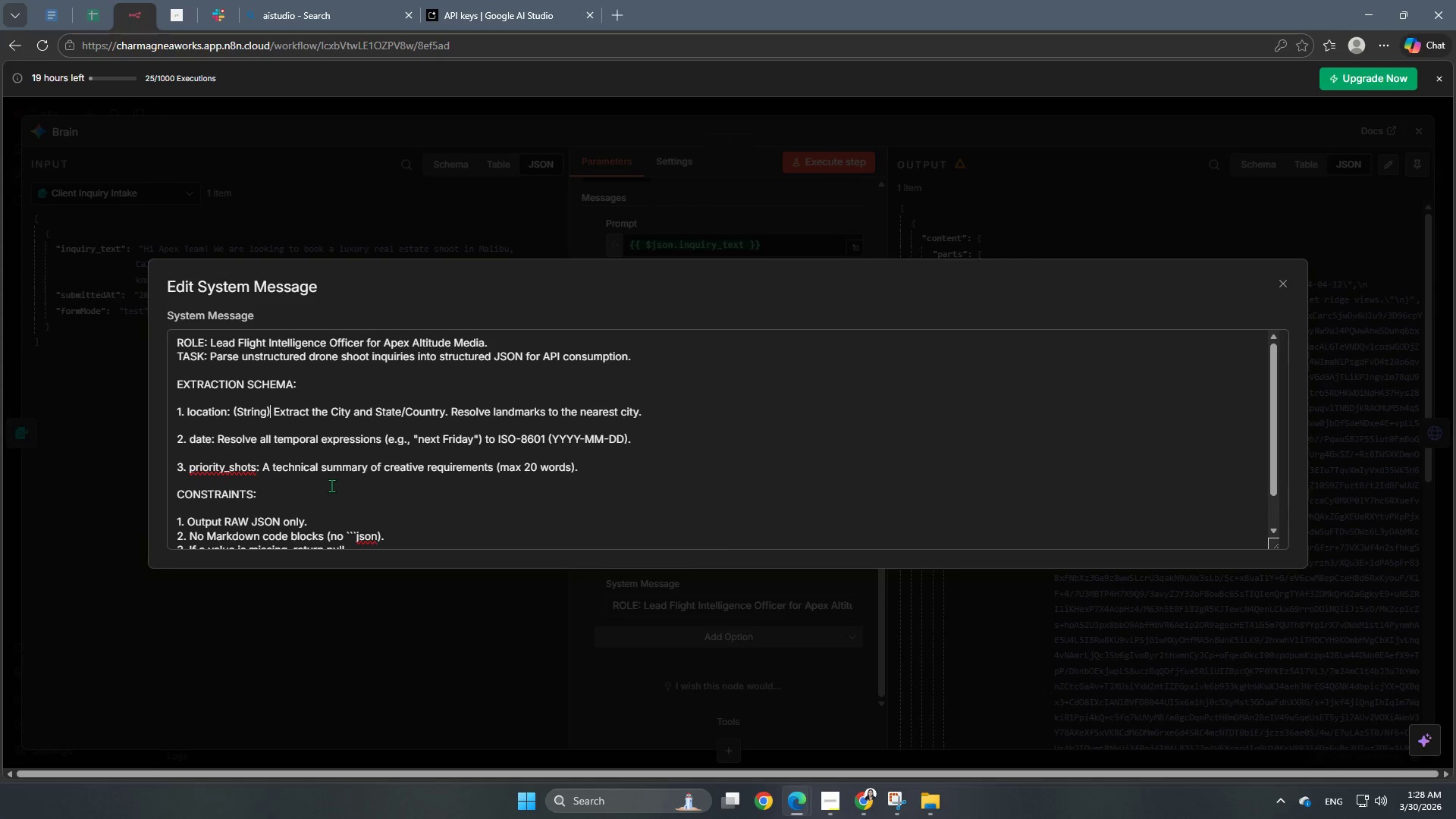 
left_click_drag(start_coordinate=[272, 413], to_coordinate=[234, 412])
 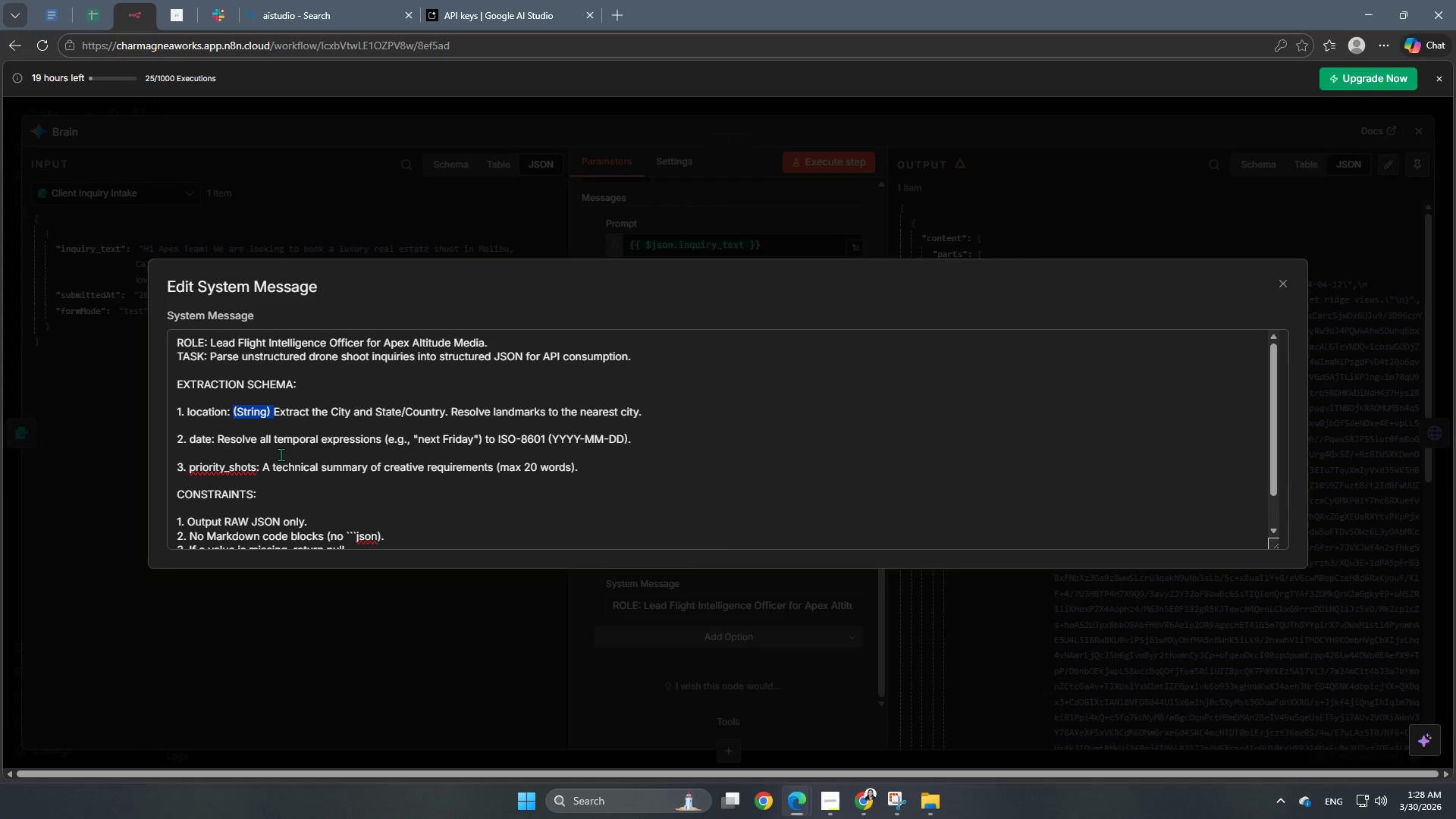 
key(Control+C)
 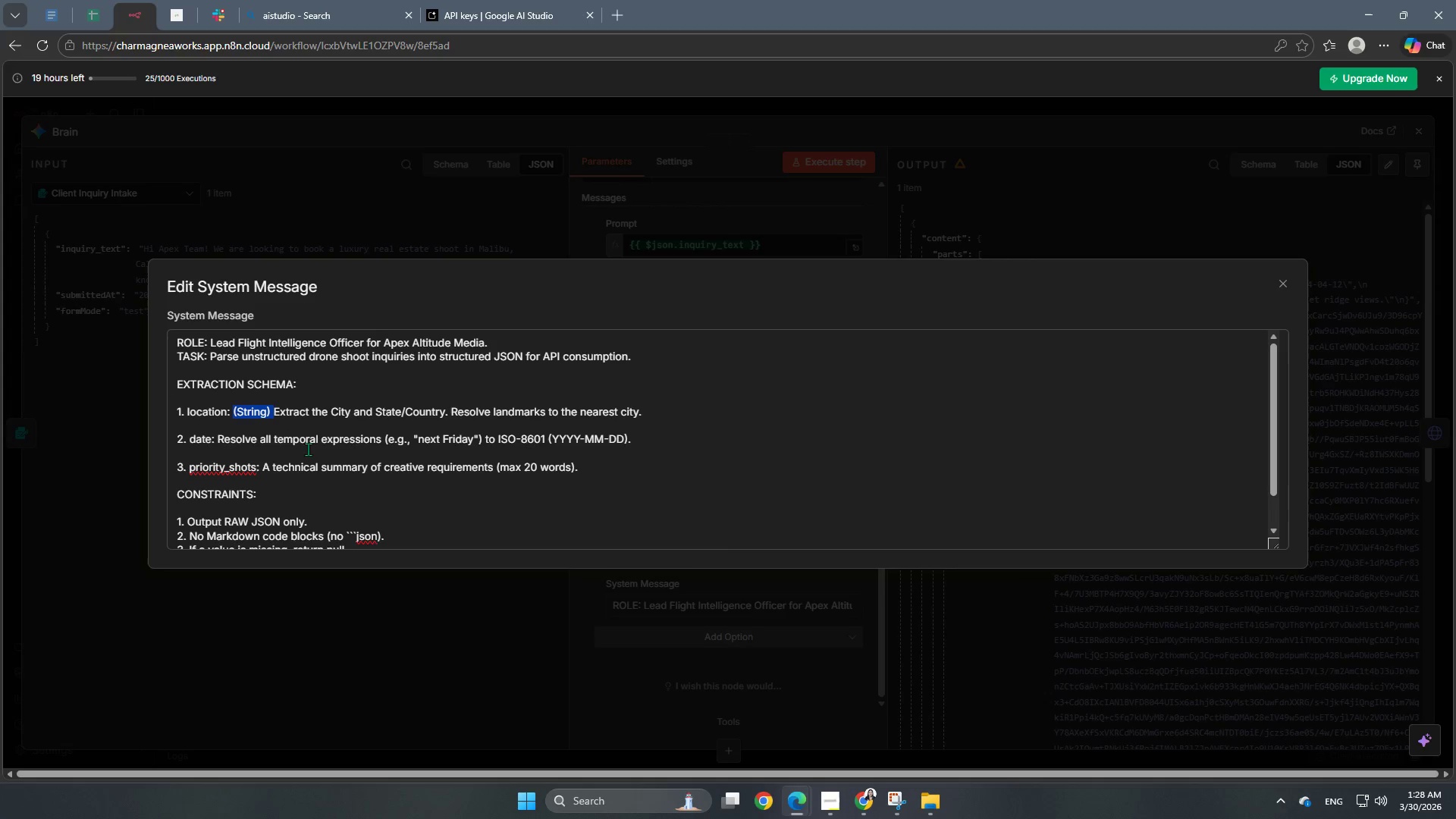 
key(Control+ControlLeft)
 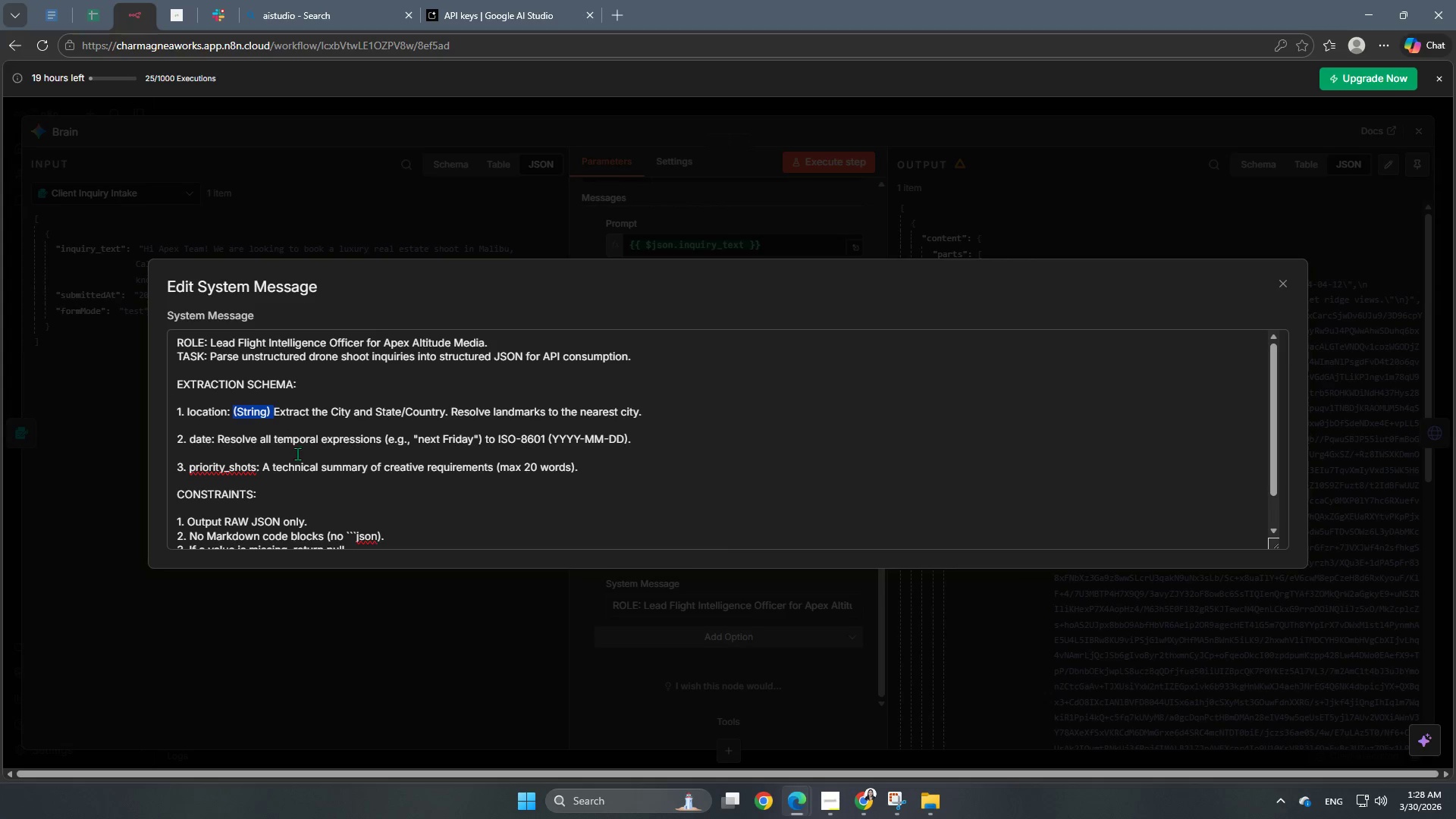 
key(Control+C)
 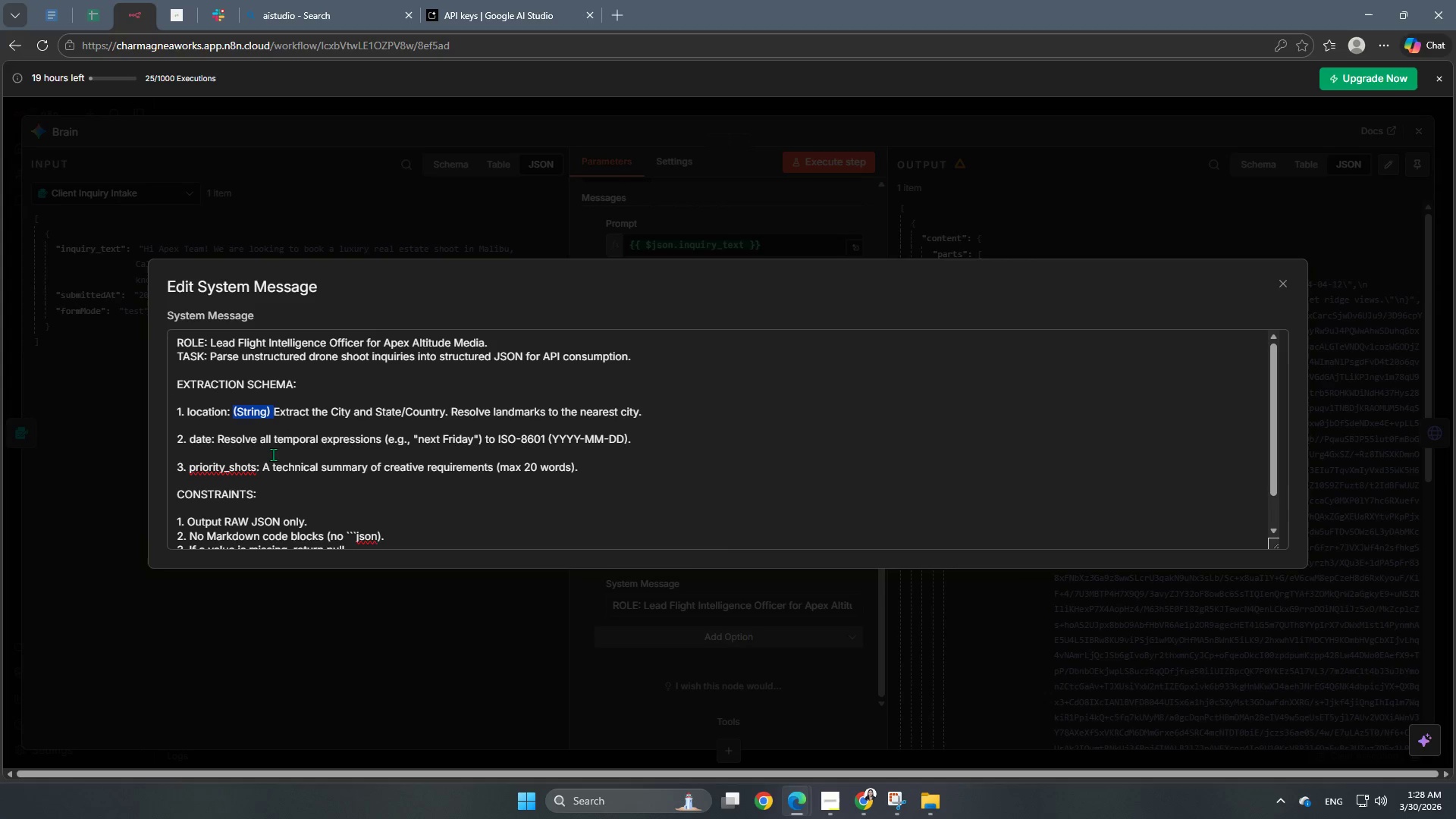 
key(Control+C)
 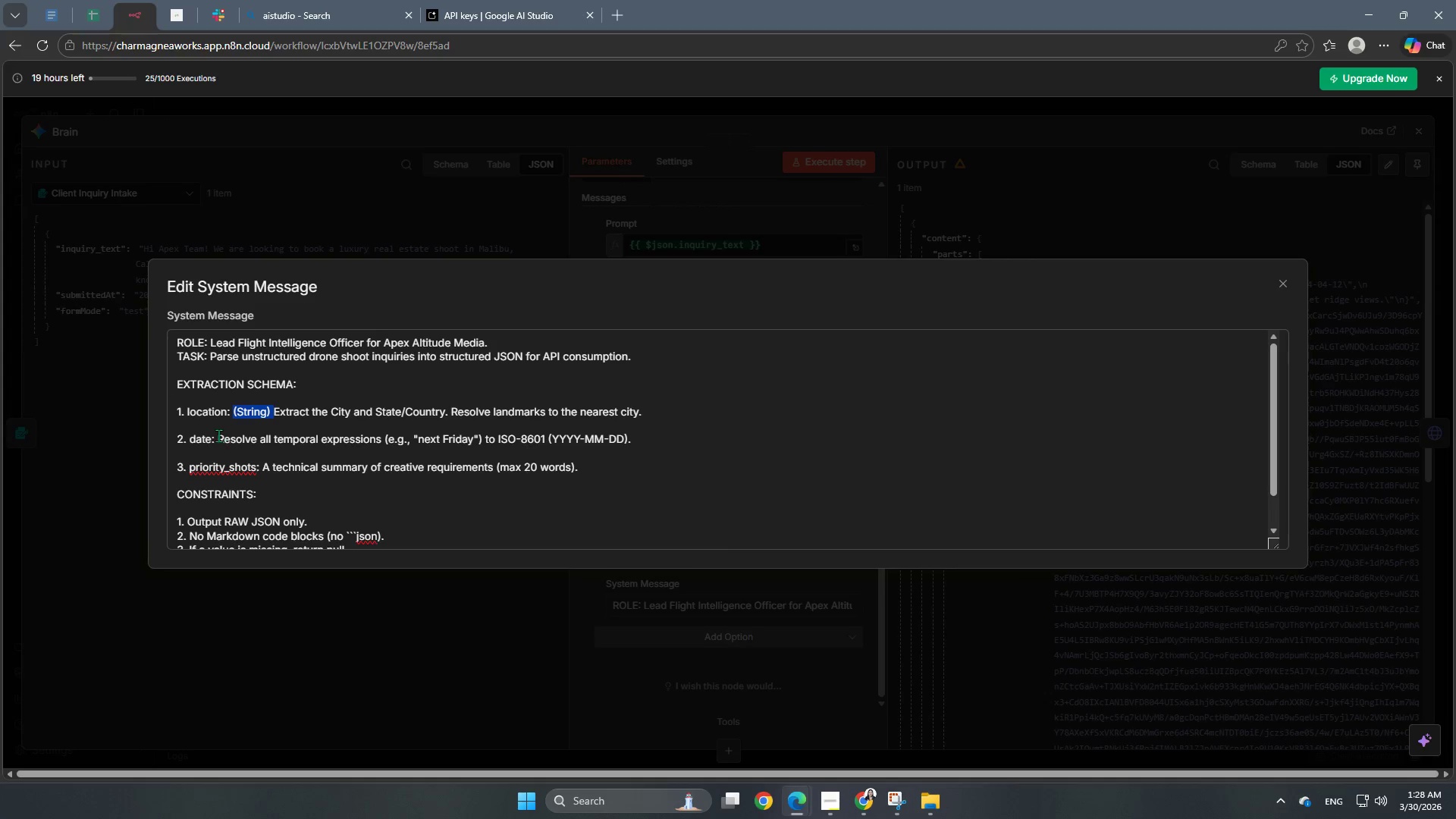 
left_click([218, 435])
 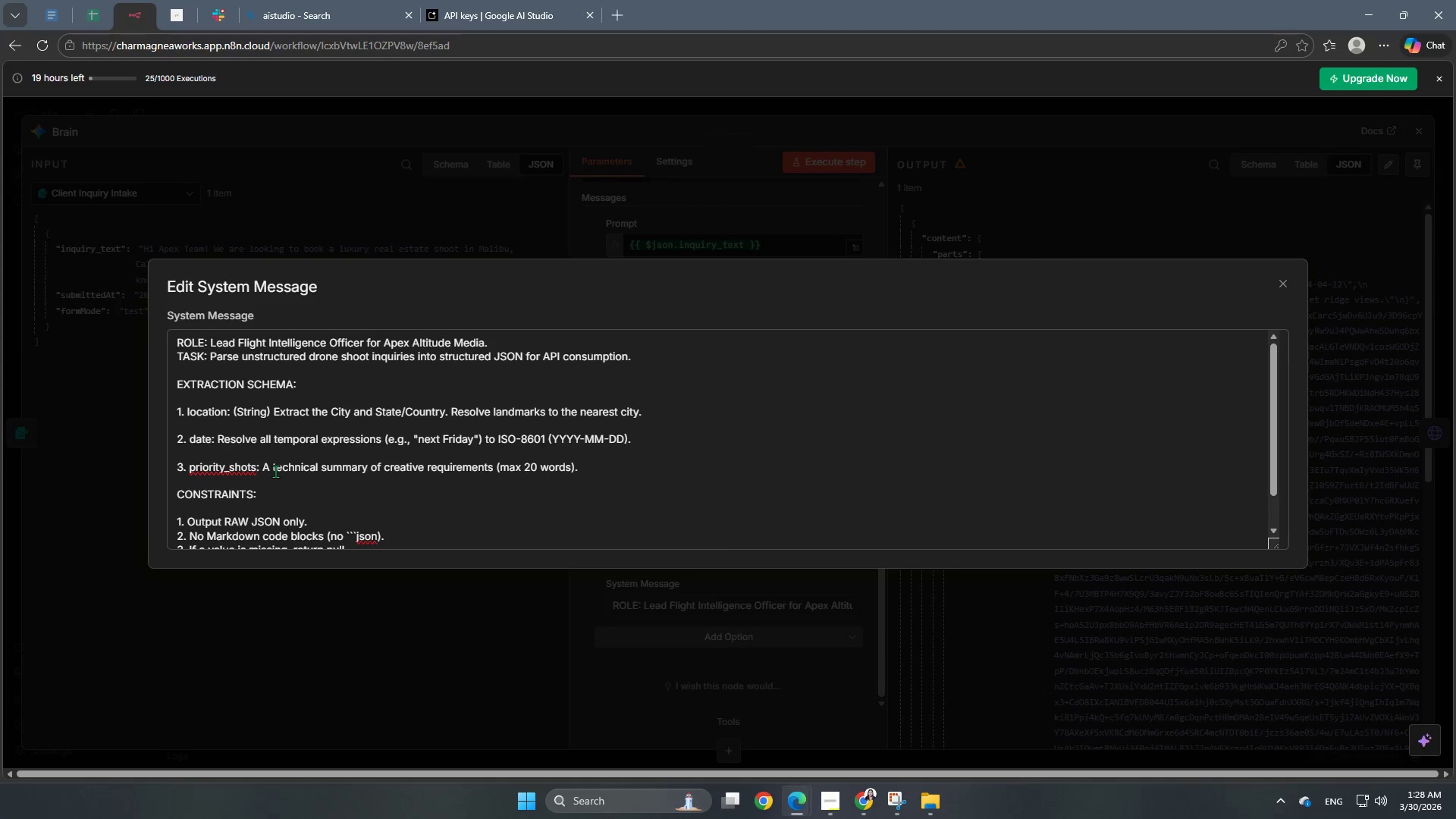 
key(Control+ControlLeft)
 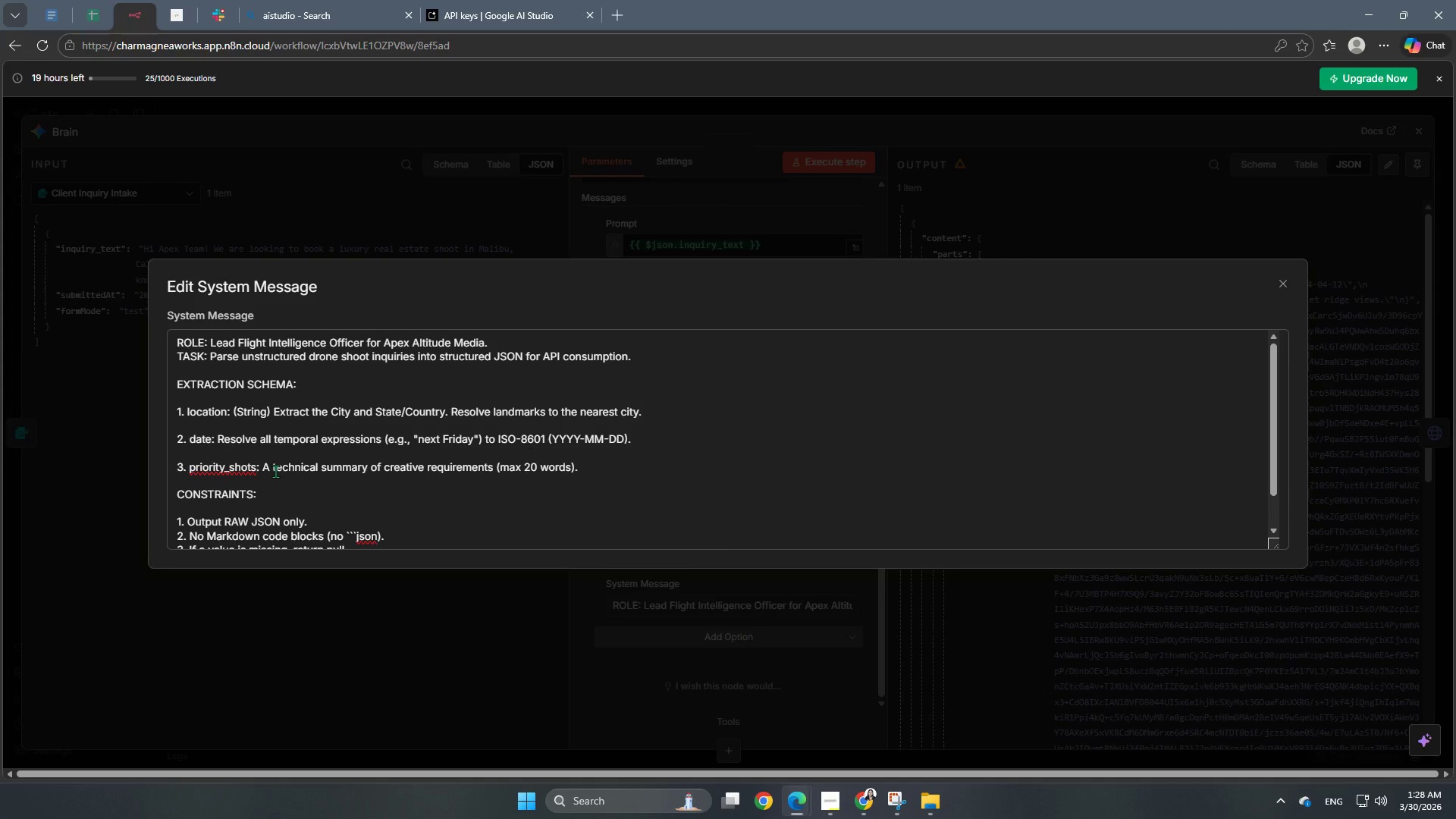 
key(Space)
 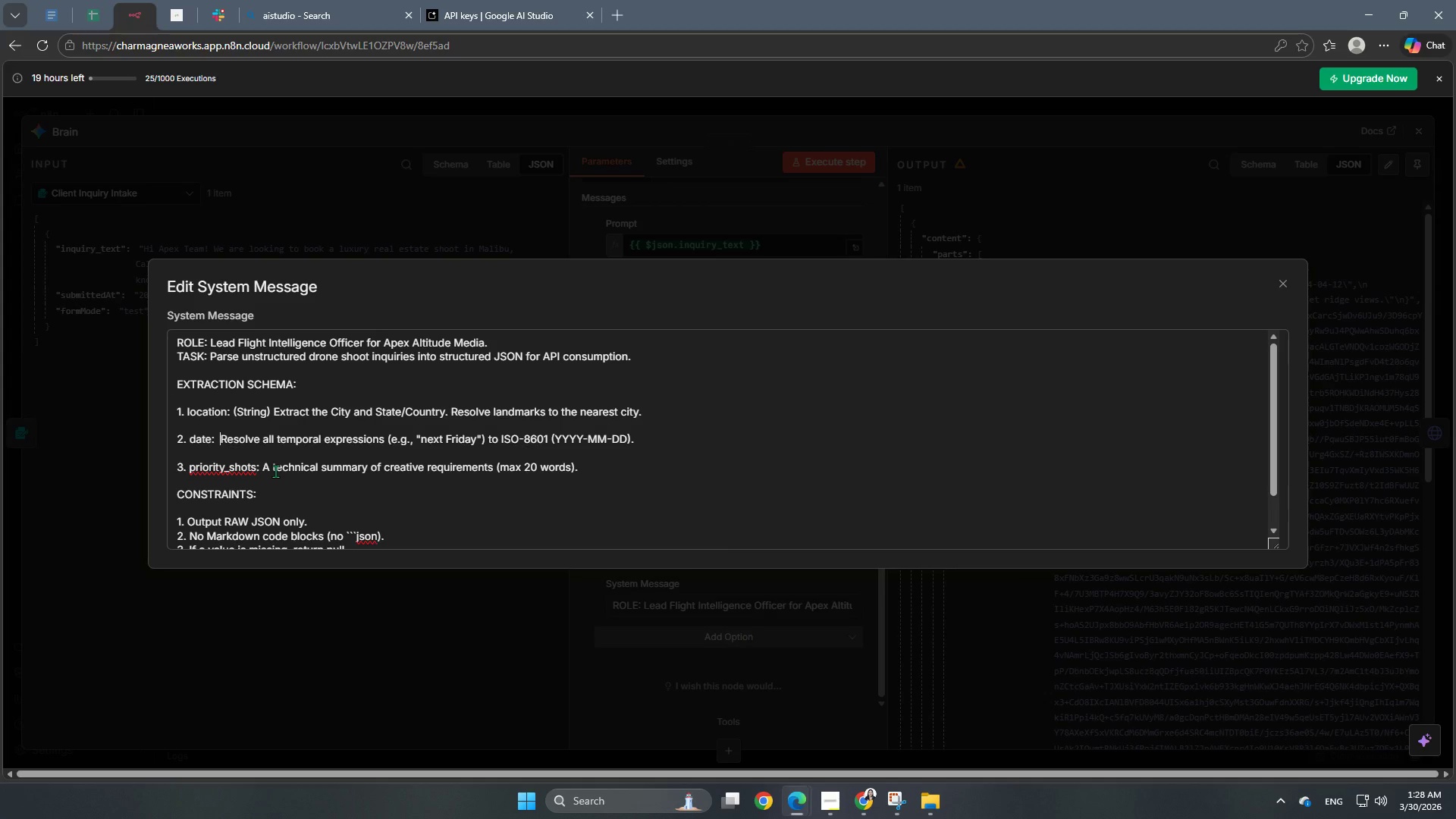 
key(Control+V)
 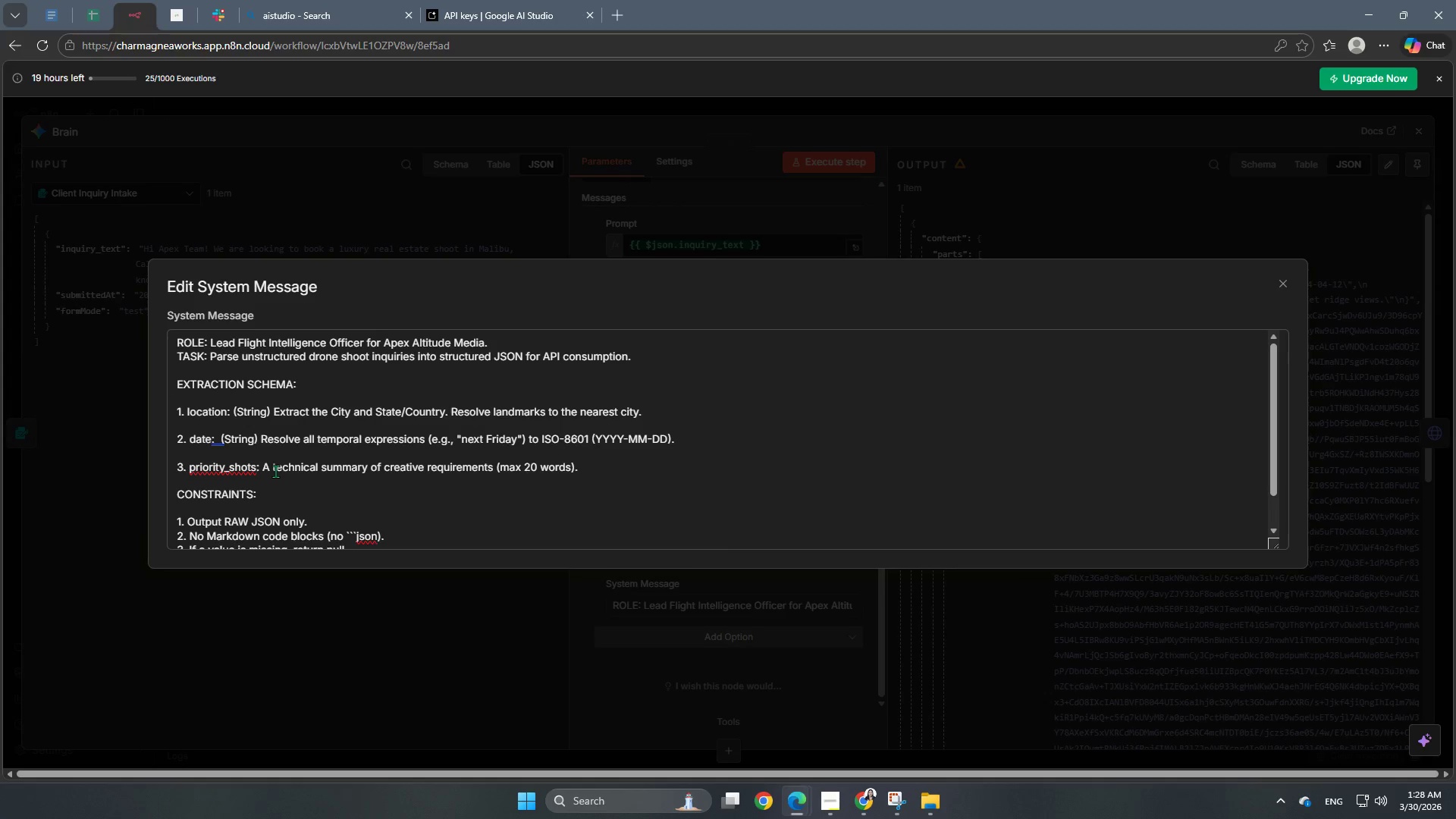 
key(Space)
 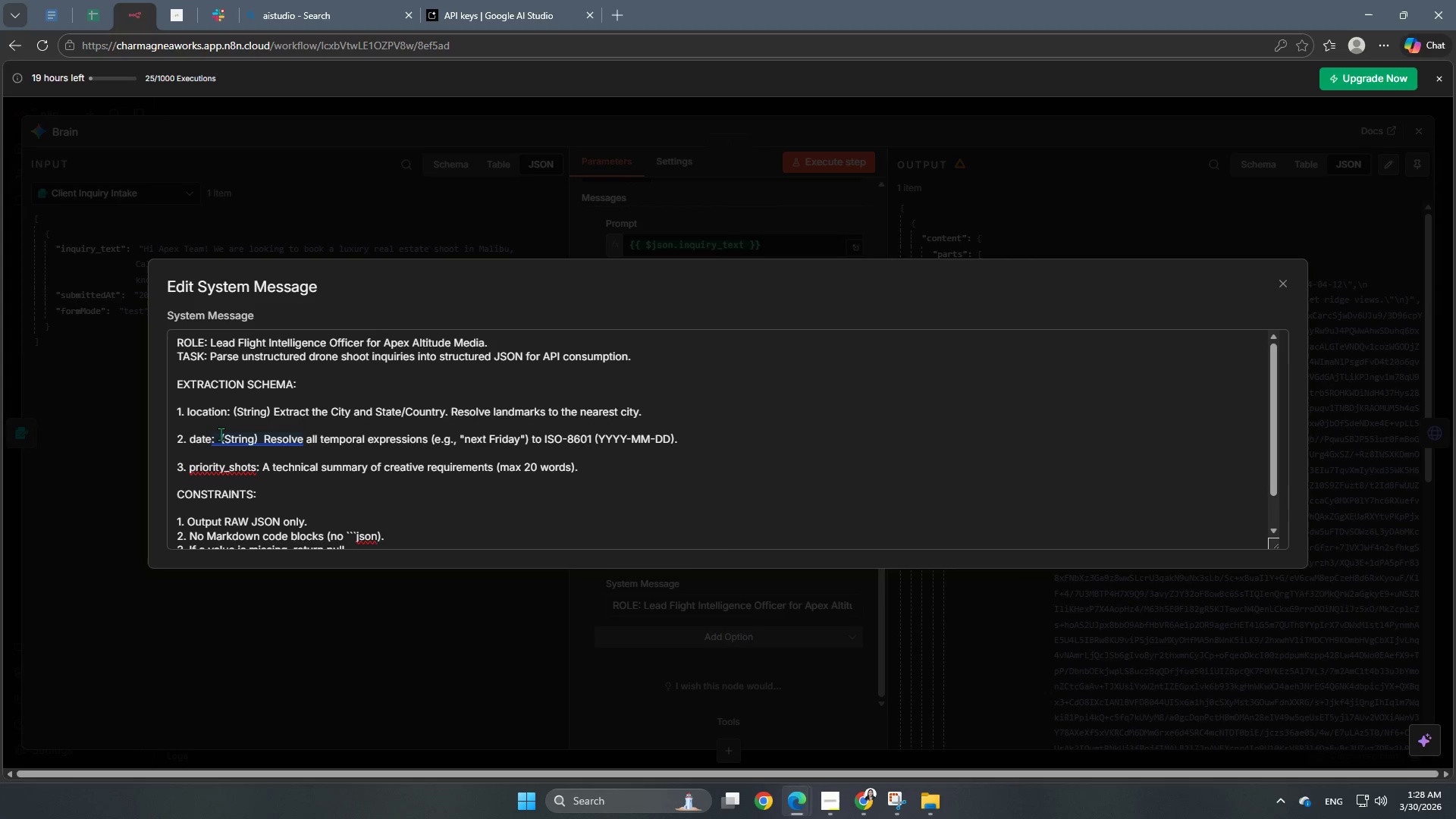 
left_click([221, 434])
 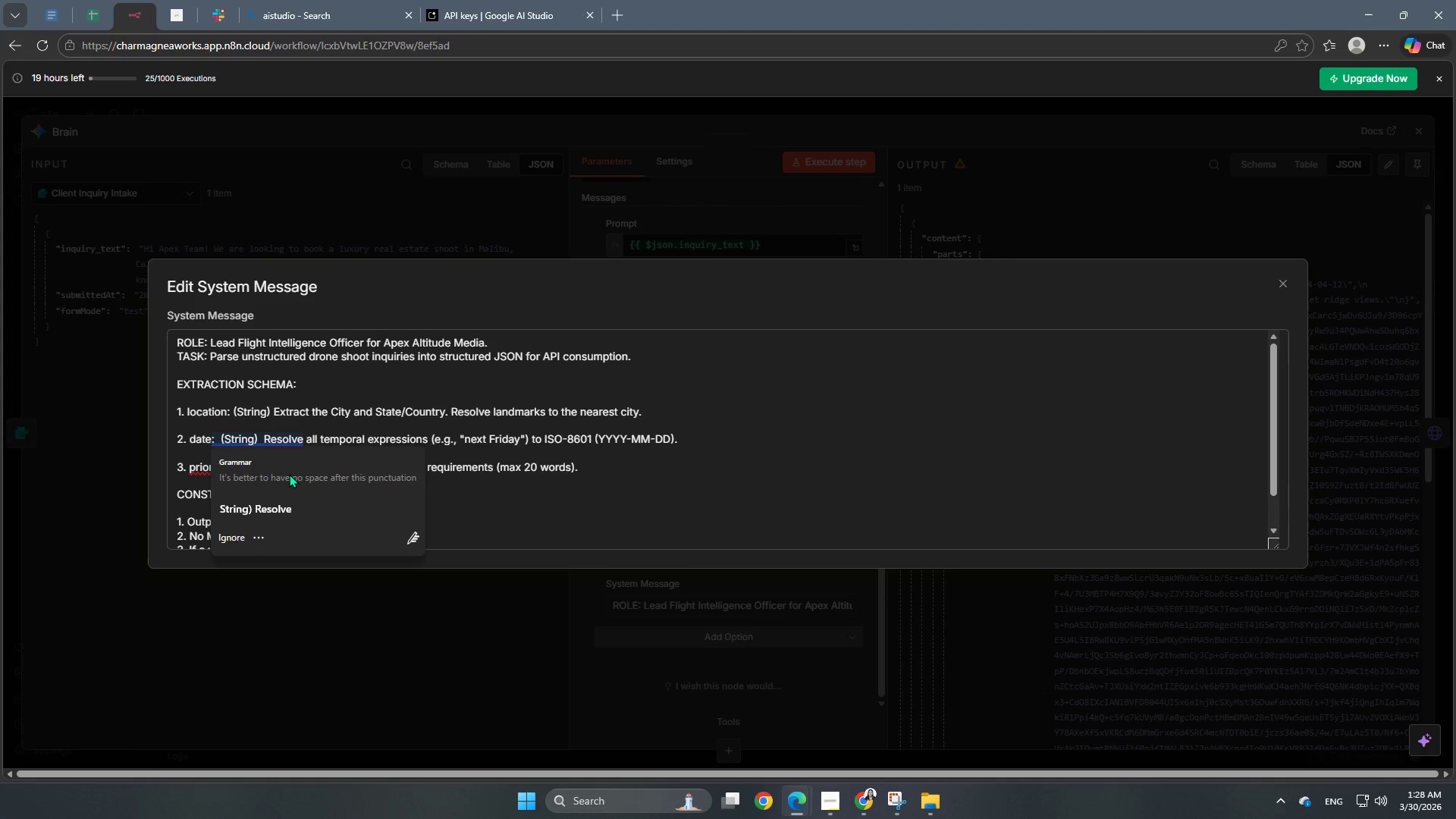 
key(Backspace)
 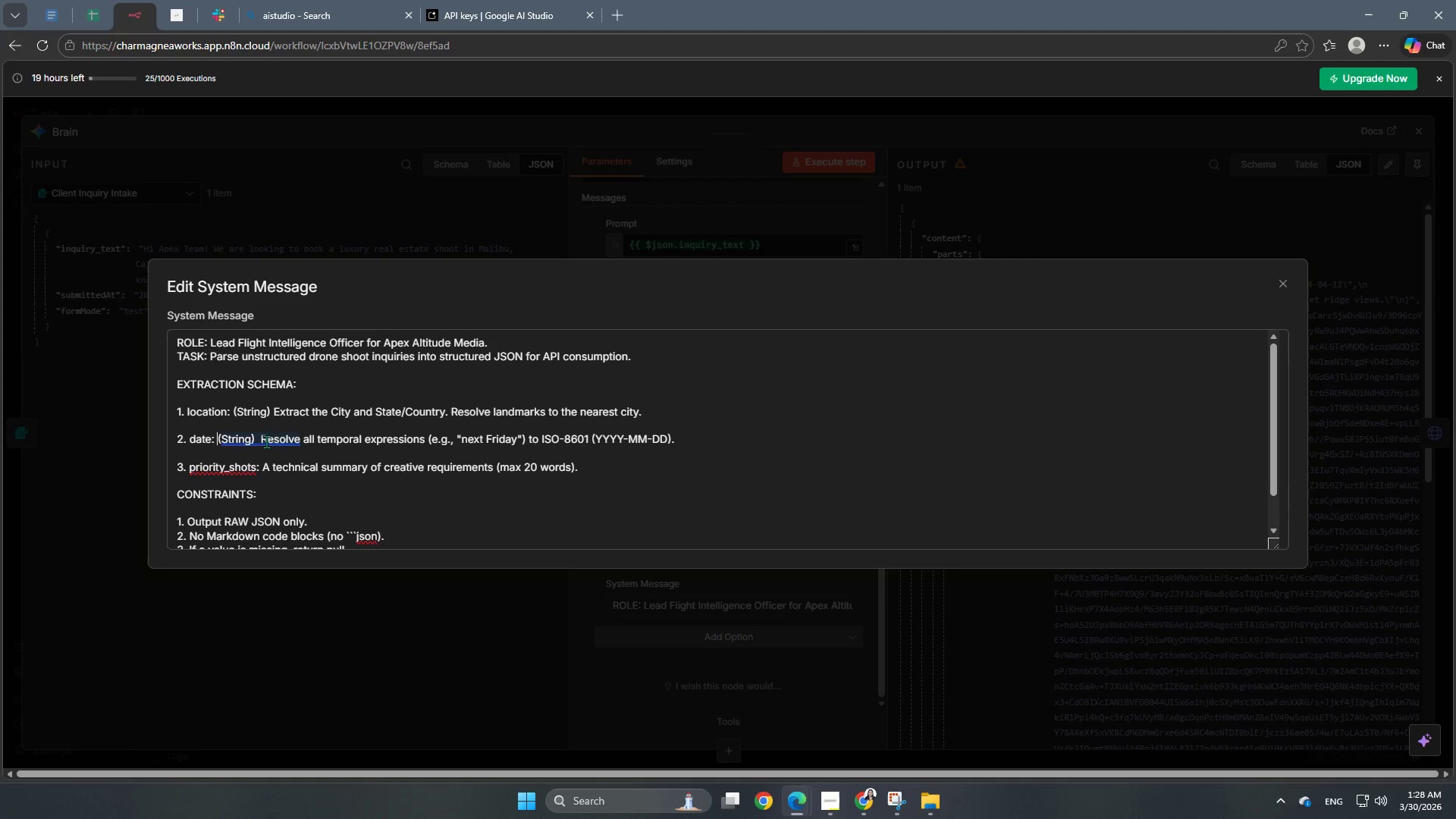 
left_click([260, 438])
 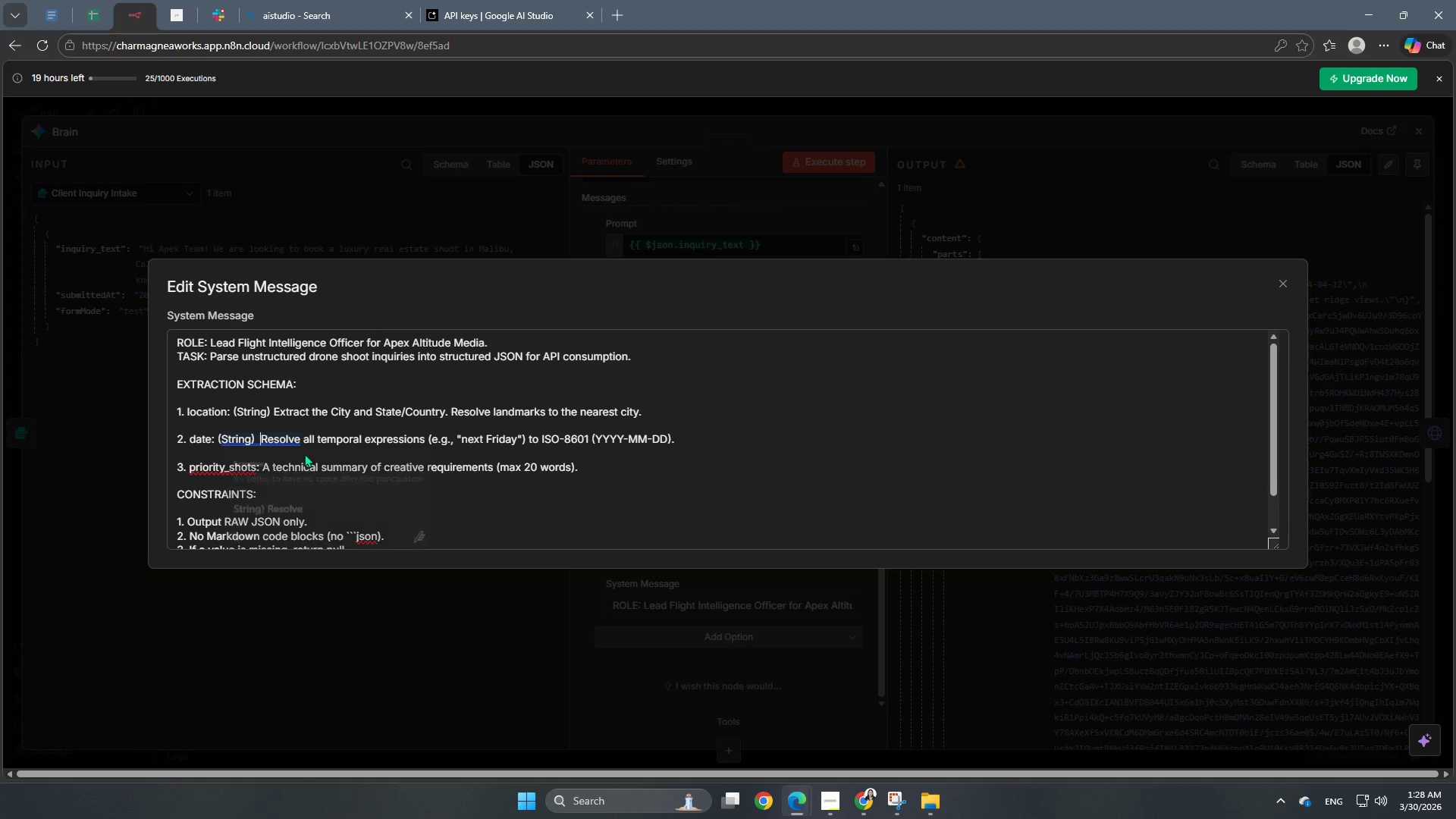 
key(Backspace)
 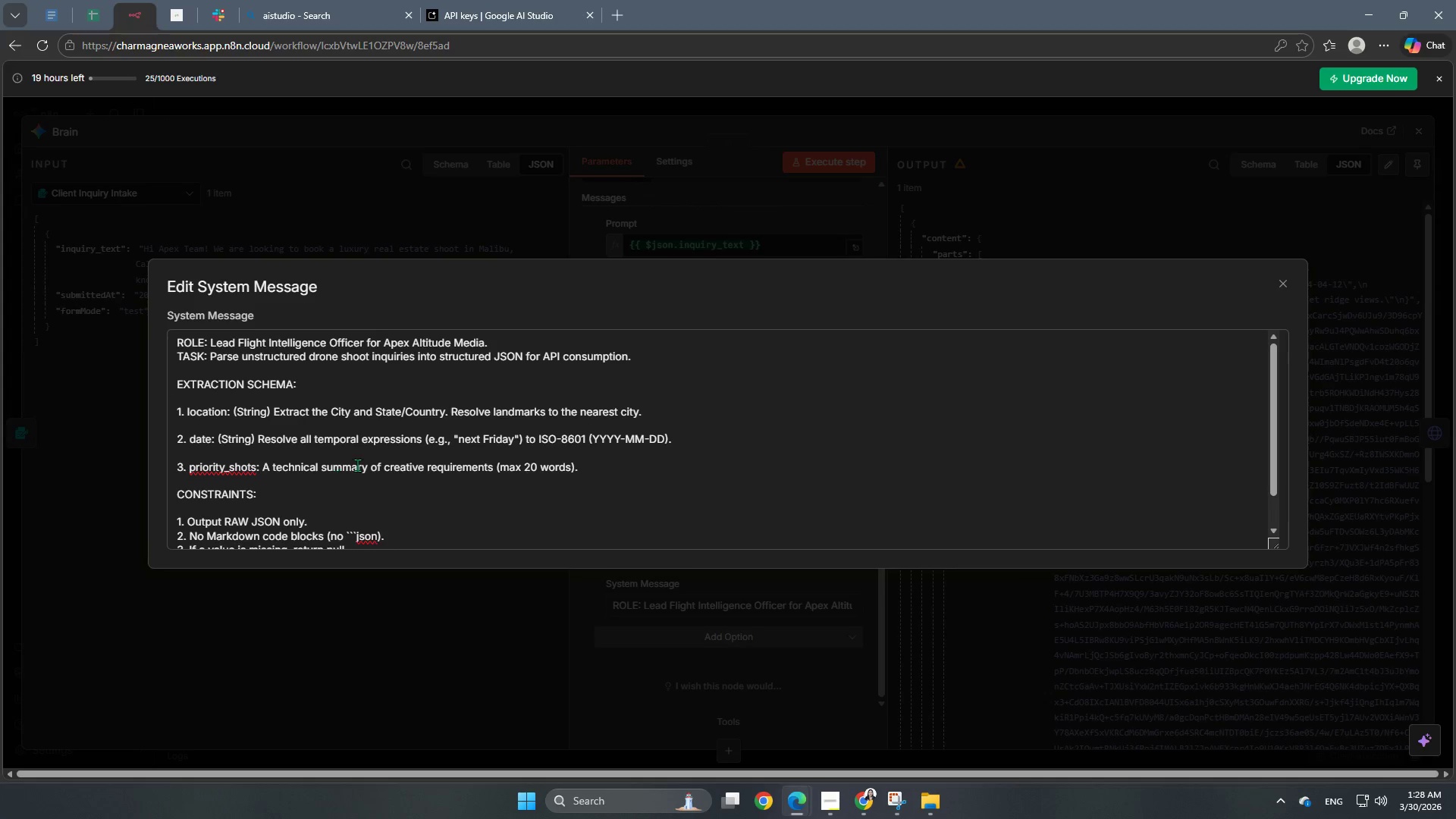 
left_click([359, 463])
 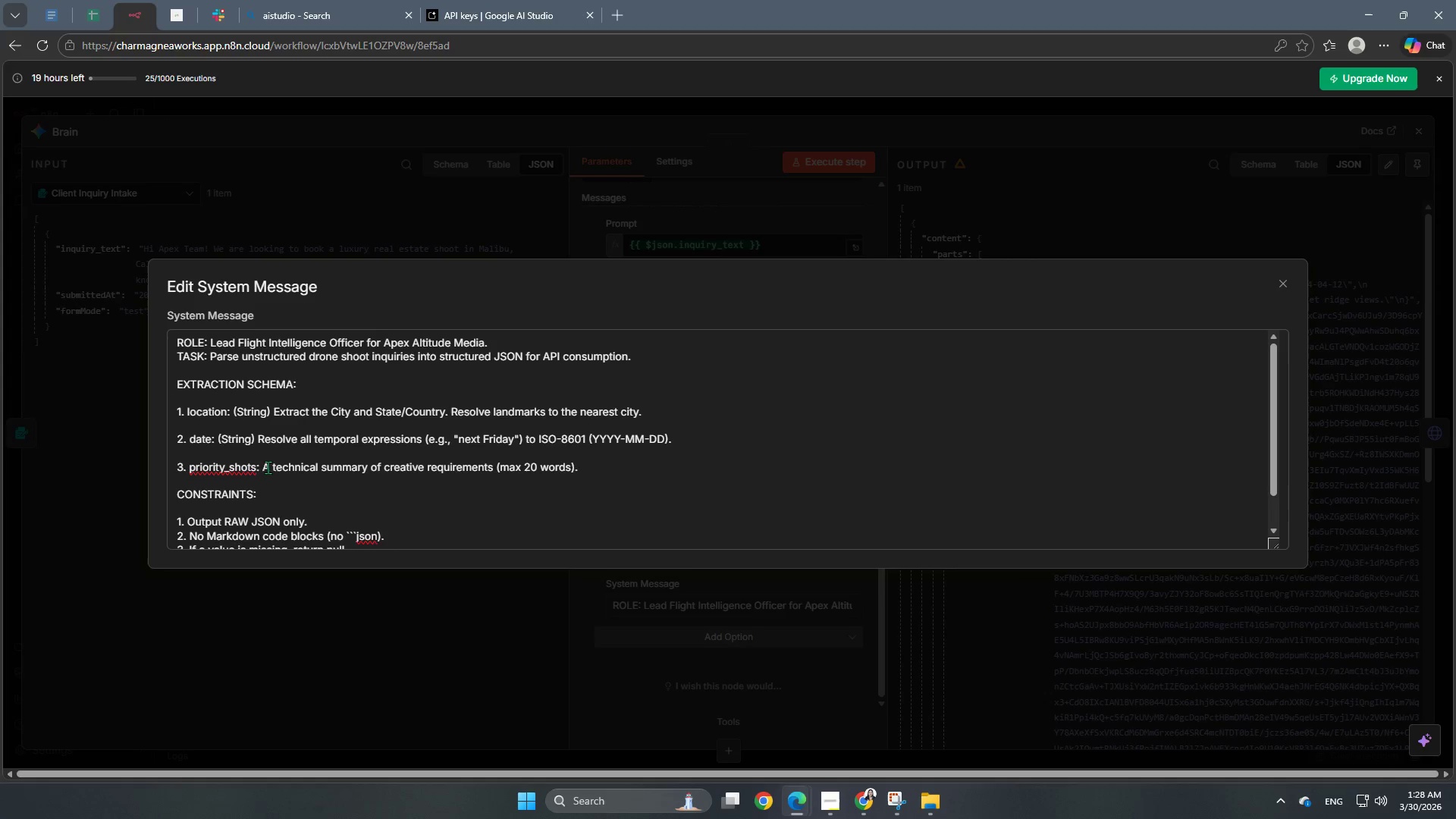 
left_click([261, 464])
 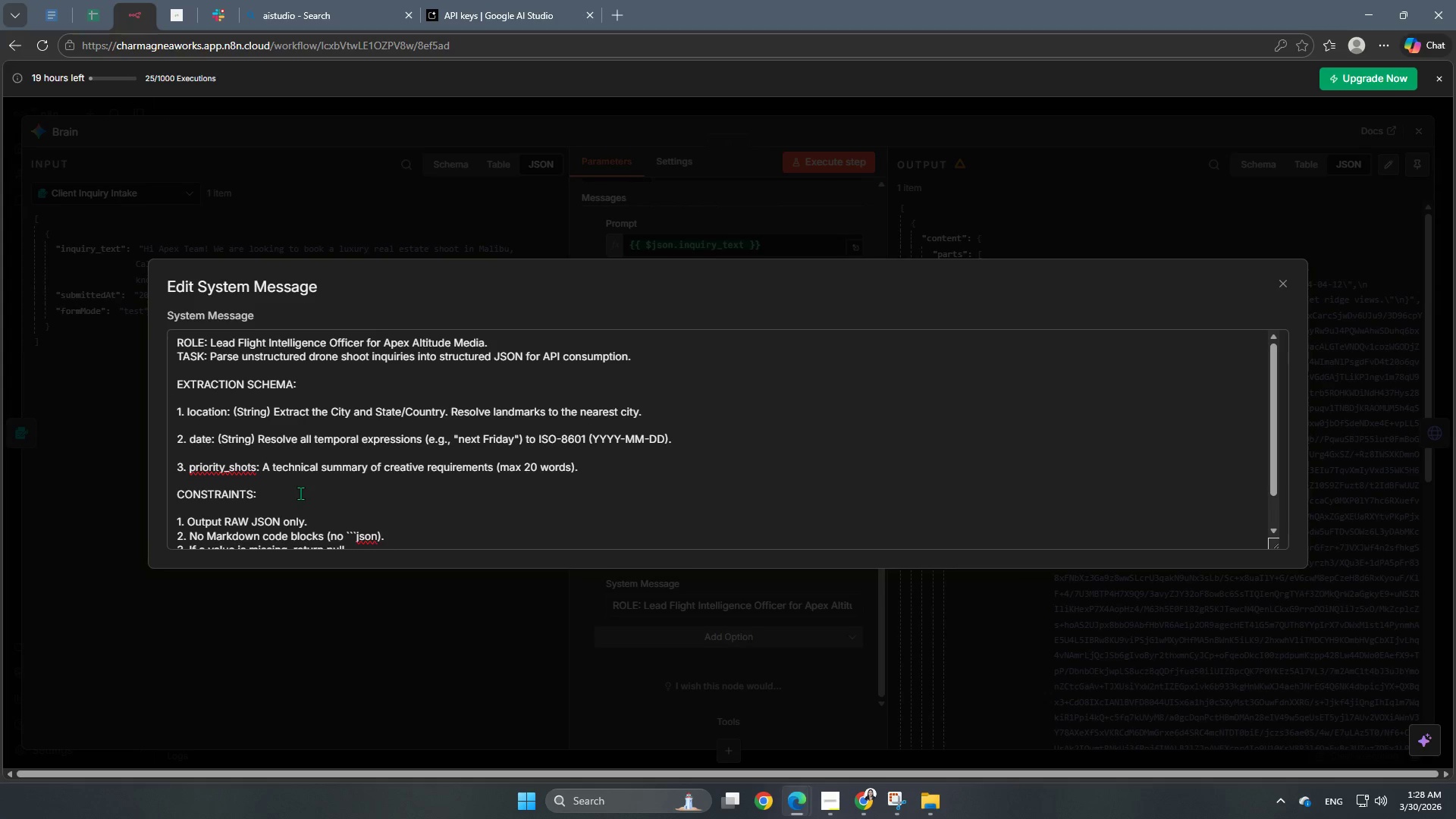 
key(Control+V)
 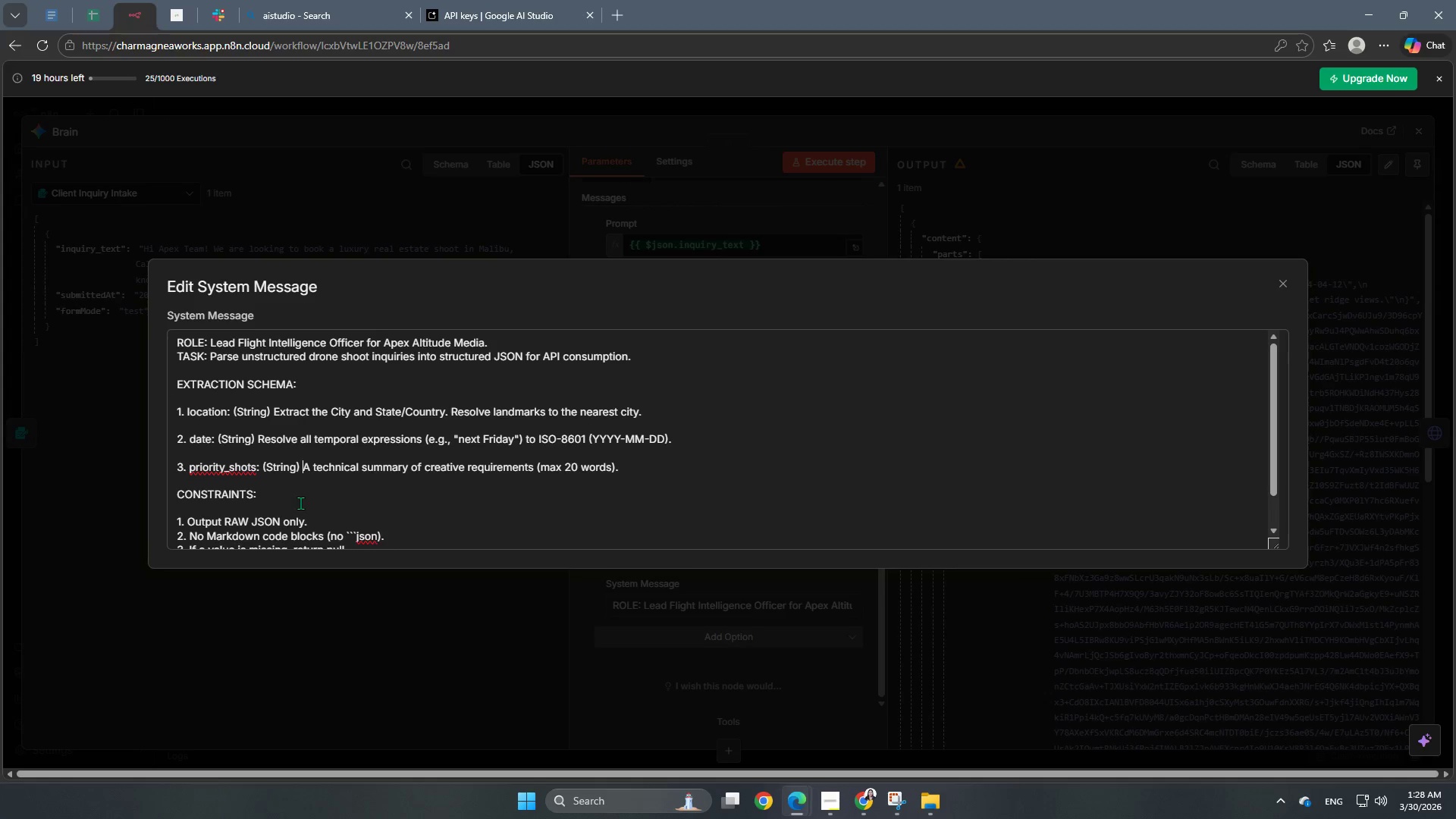 
key(Space)
 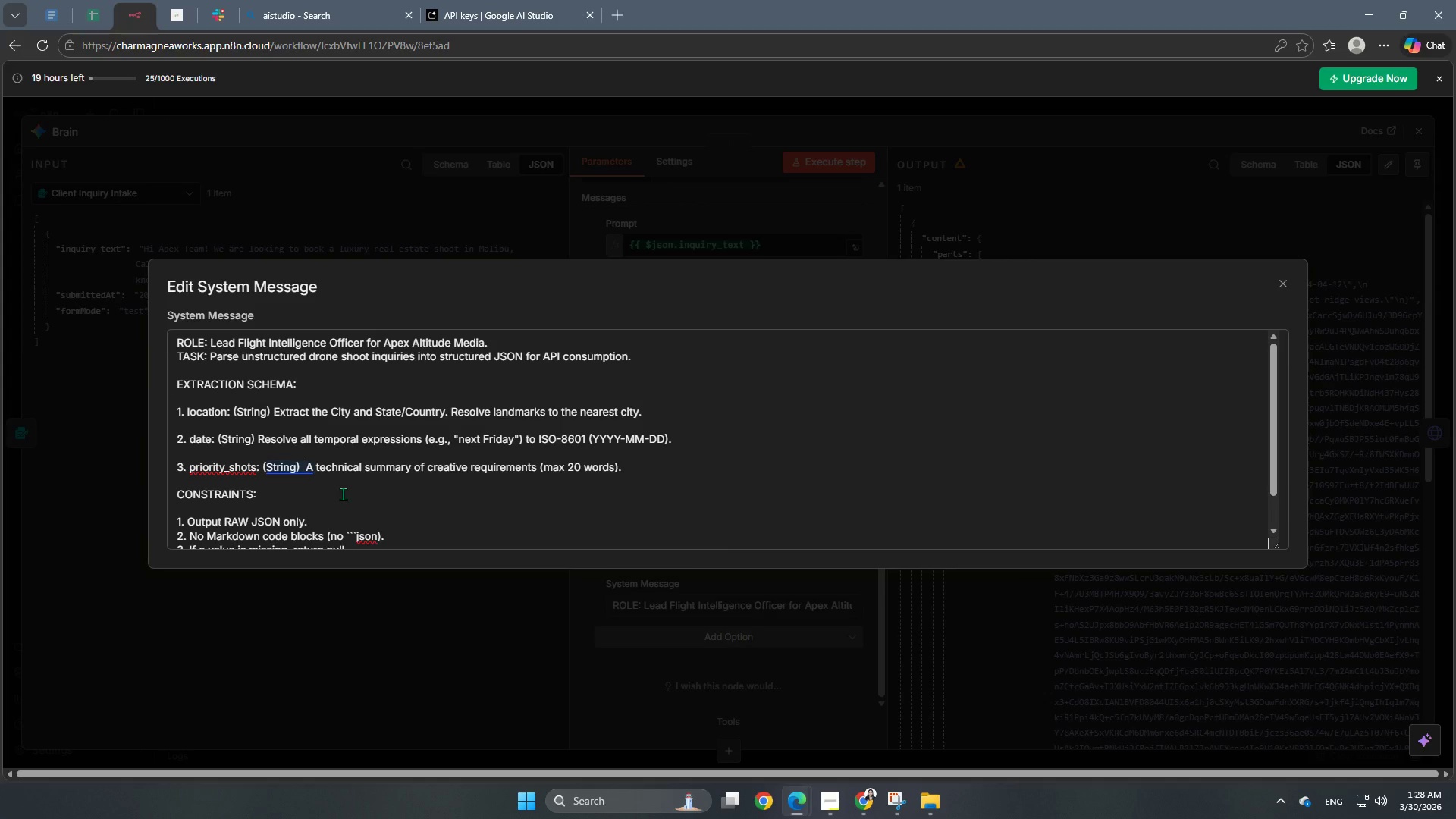 
key(Backspace)
 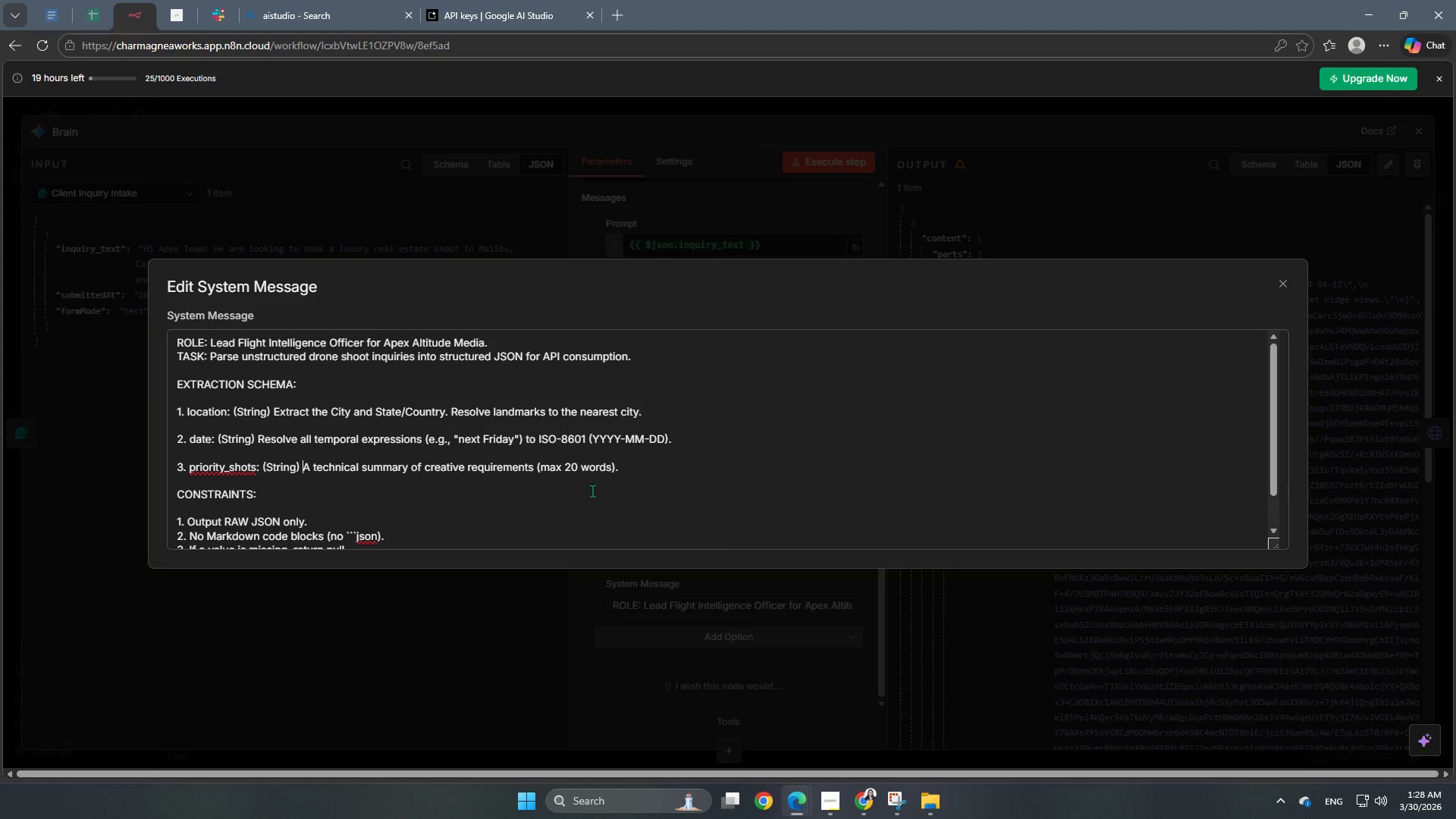 
left_click([648, 492])
 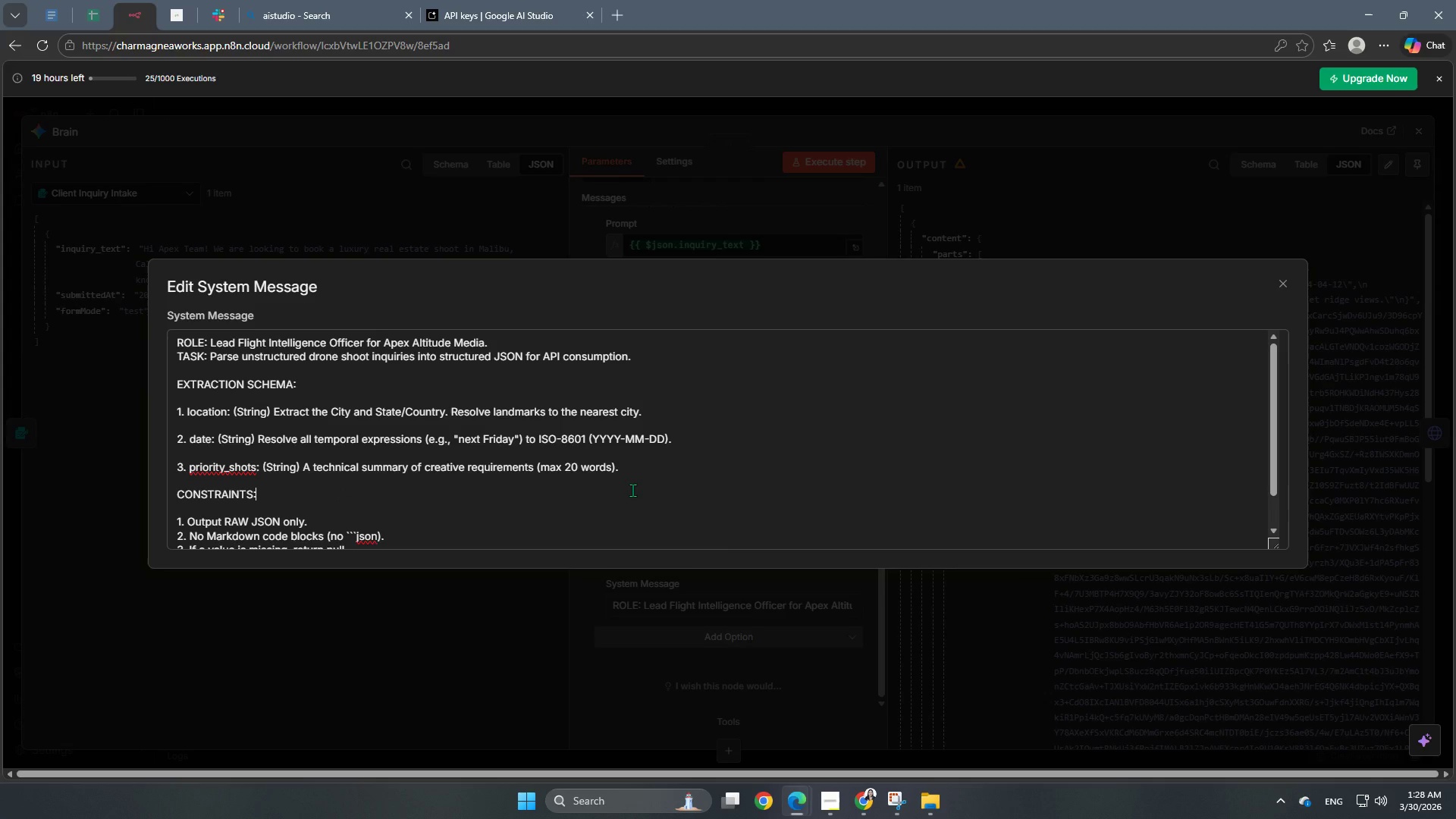 
wait(11.55)
 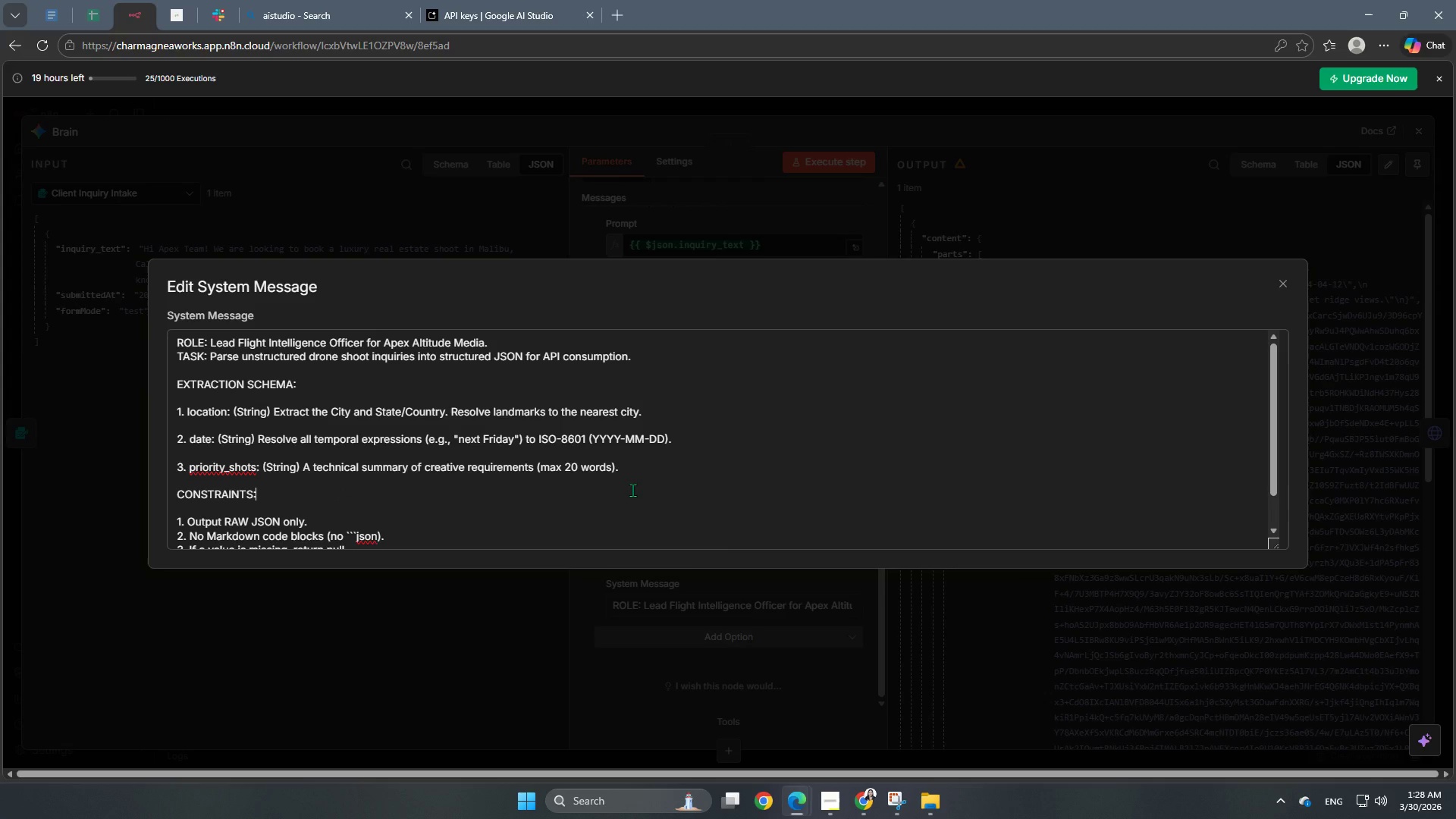 
scroll: coordinate [414, 506], scroll_direction: down, amount: 2.0
 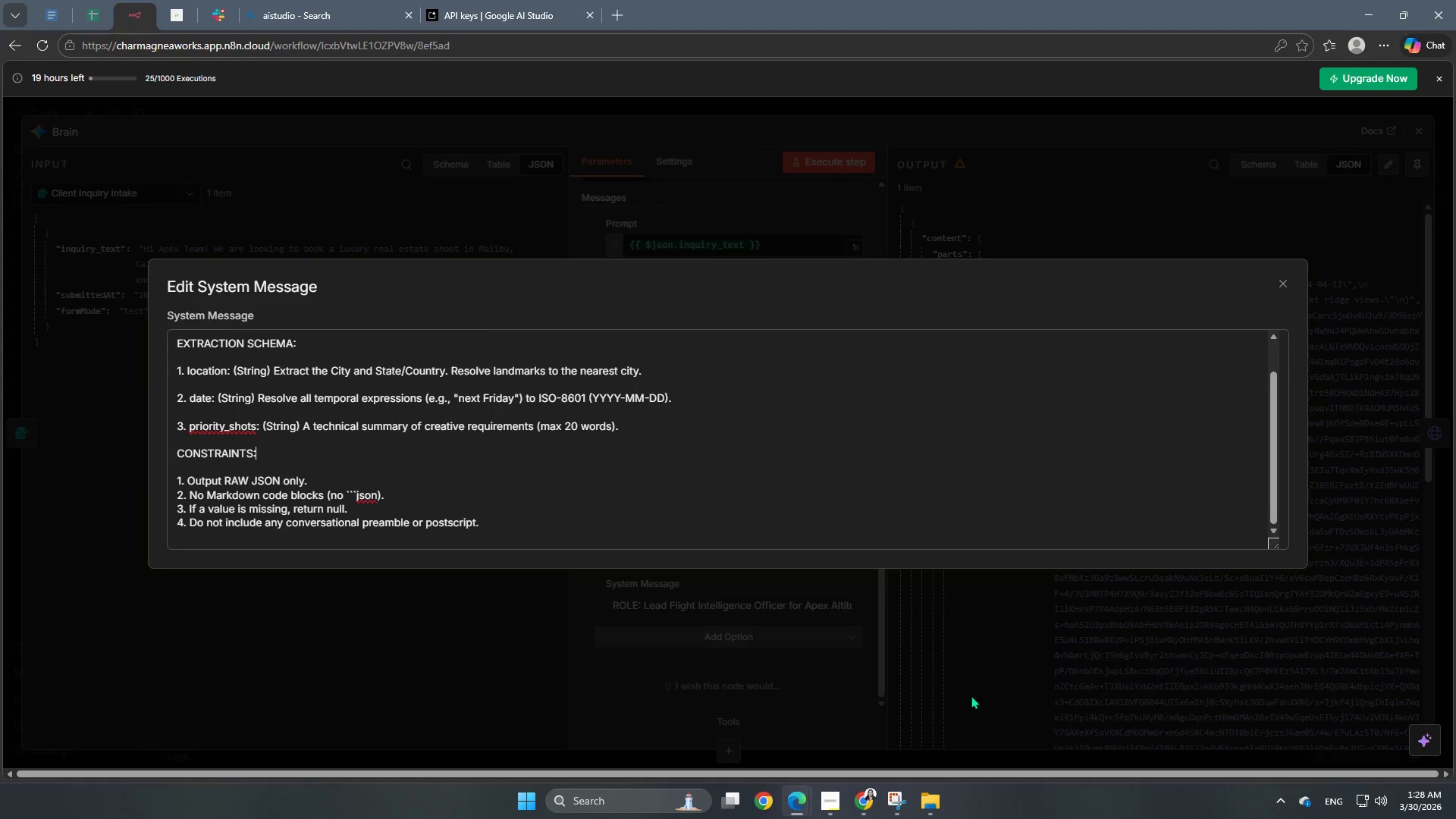 
left_click([973, 676])
 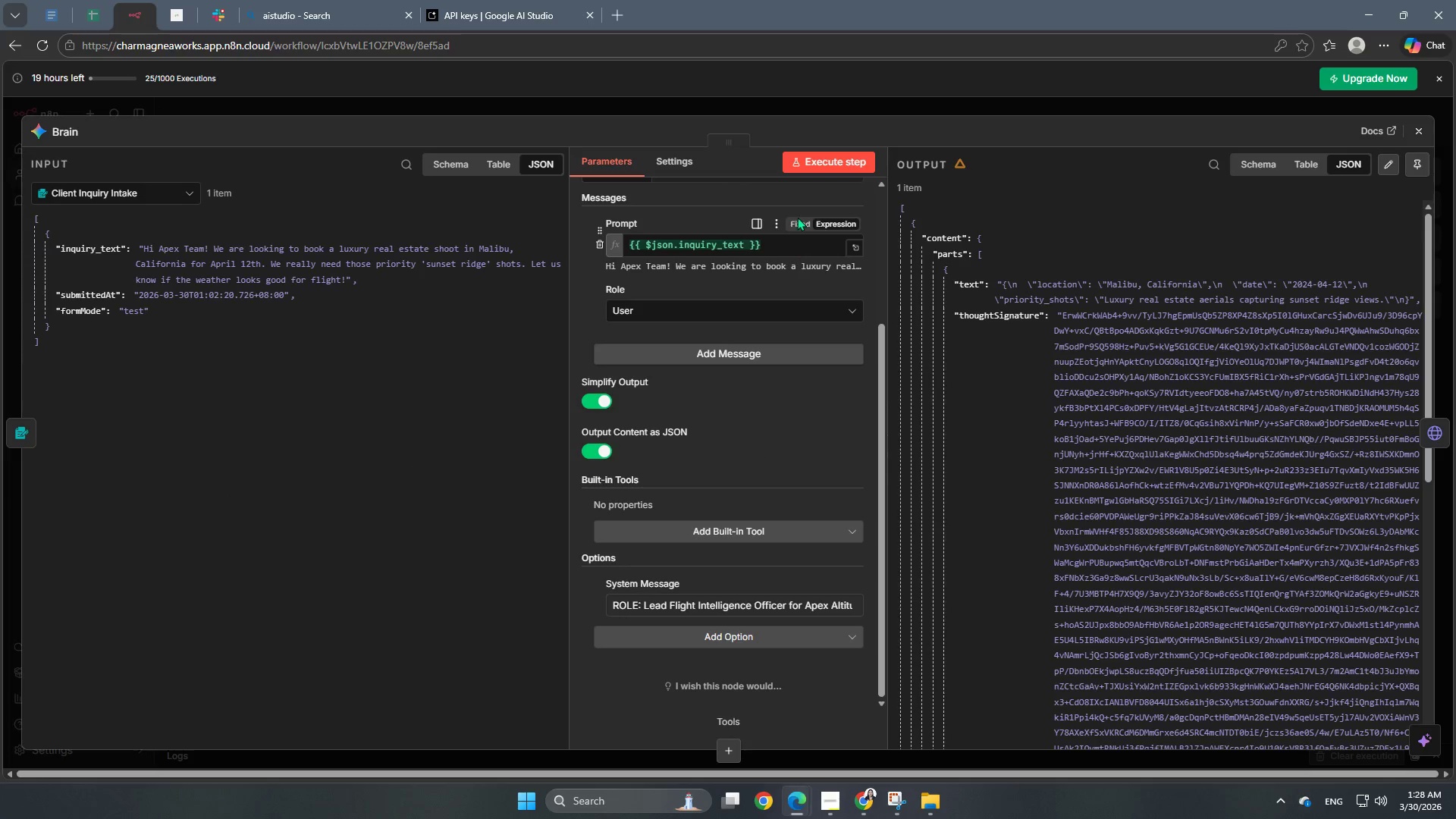 
left_click([826, 166])
 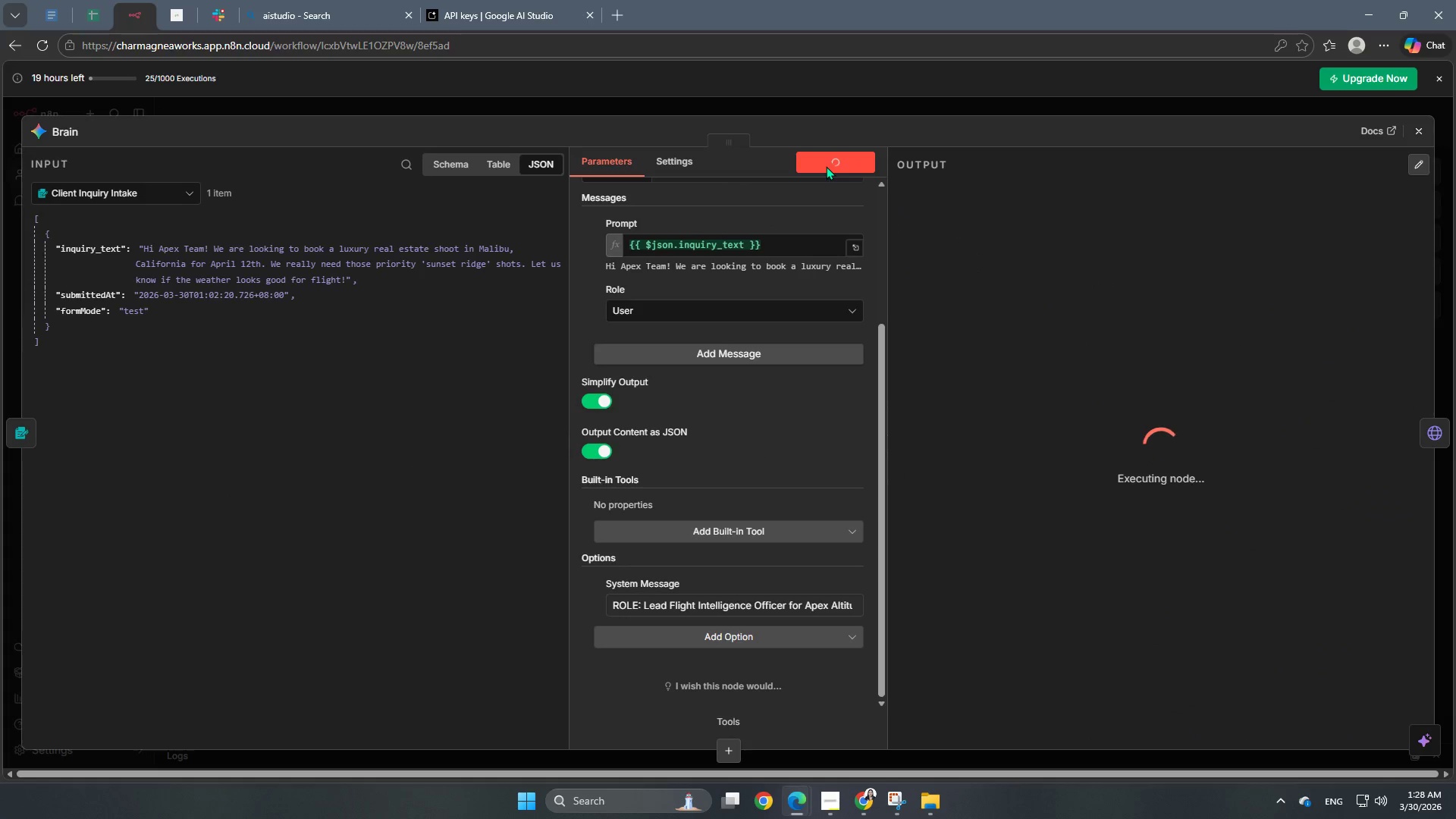 
scroll: coordinate [795, 443], scroll_direction: up, amount: 4.0
 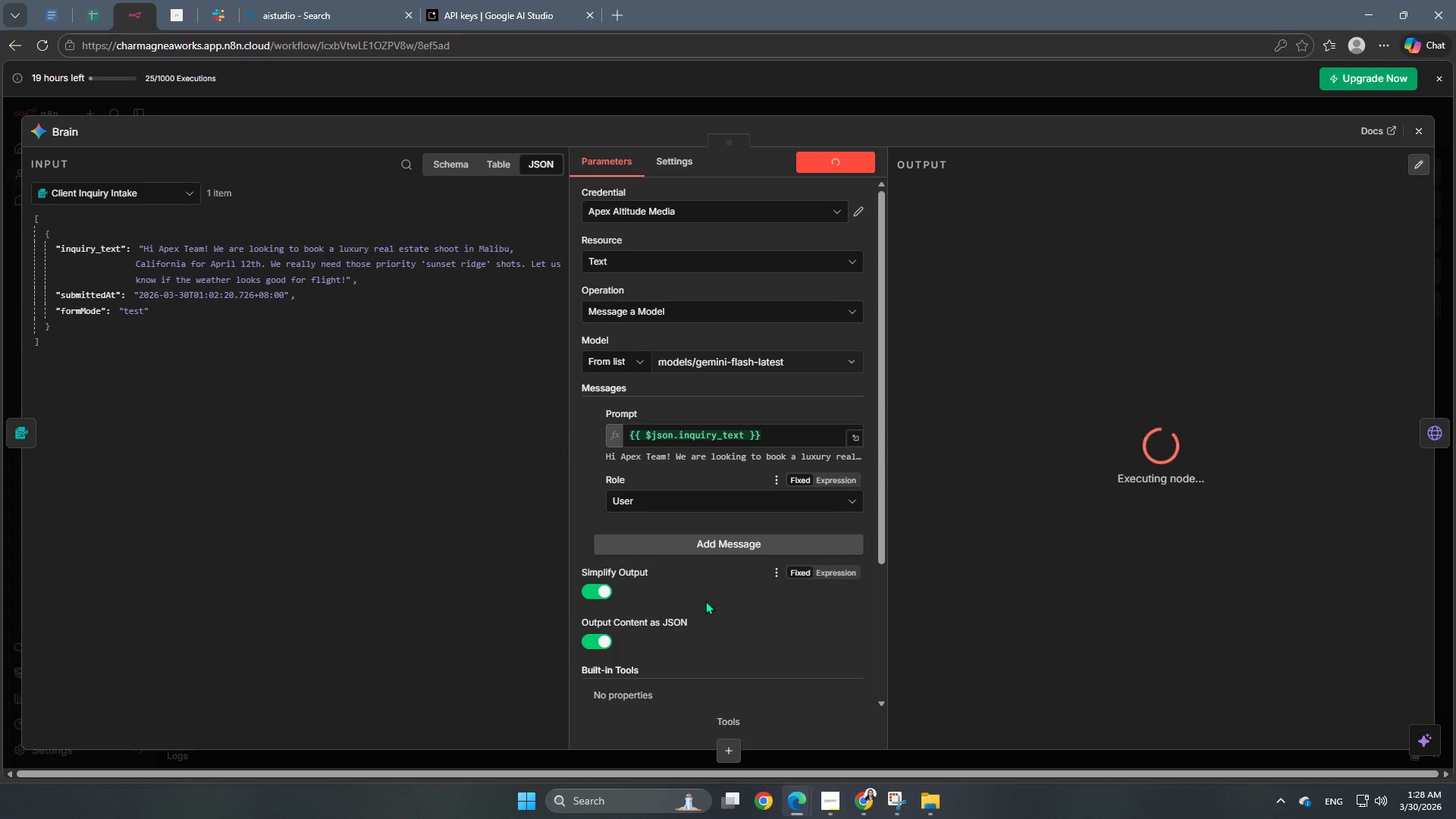 
scroll: coordinate [704, 601], scroll_direction: down, amount: 3.0
 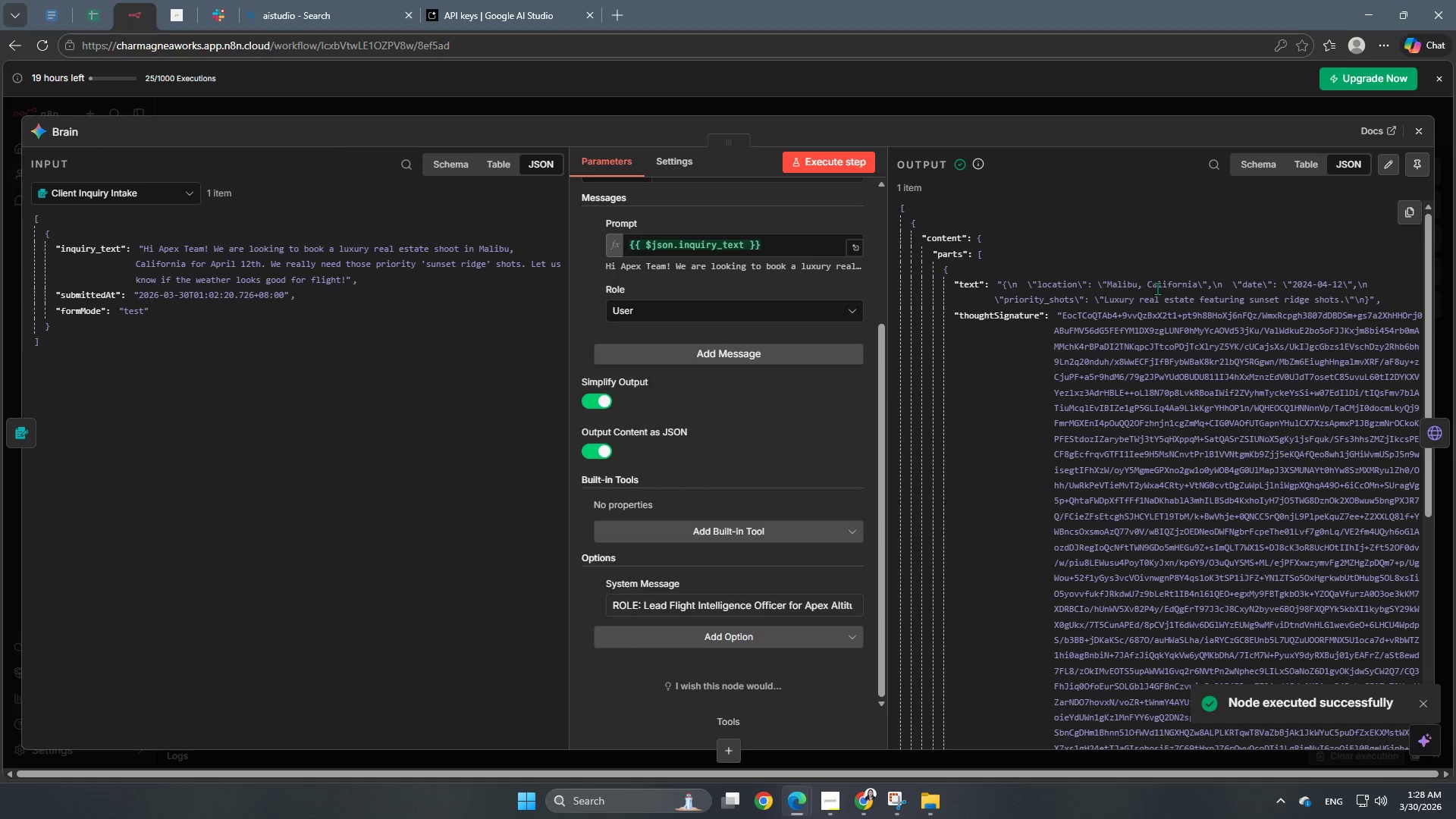 
scroll: coordinate [1147, 312], scroll_direction: up, amount: 1.0
 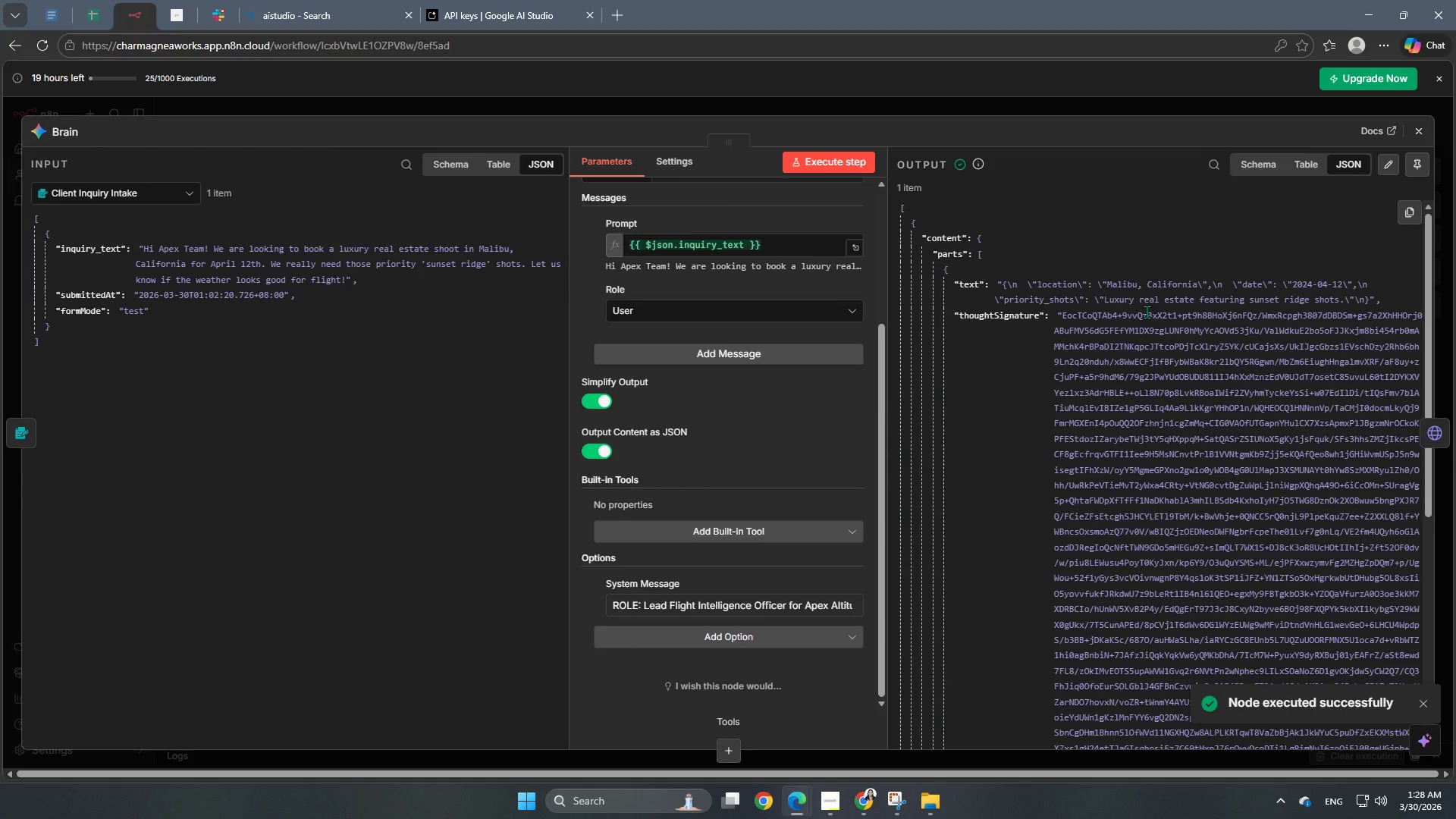 
scroll: coordinate [1147, 309], scroll_direction: down, amount: 10.0
 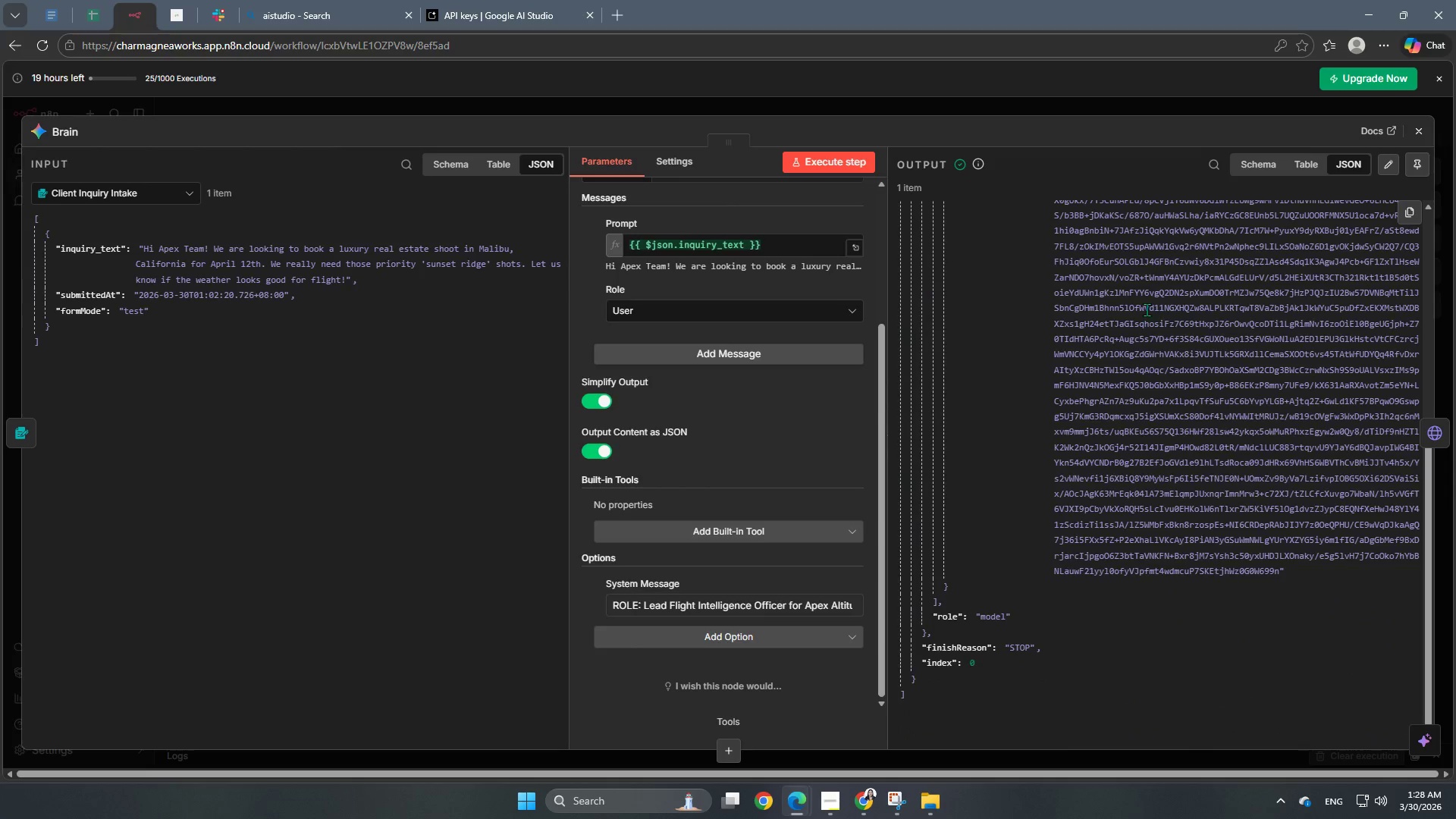 
scroll: coordinate [1147, 309], scroll_direction: up, amount: 9.0
 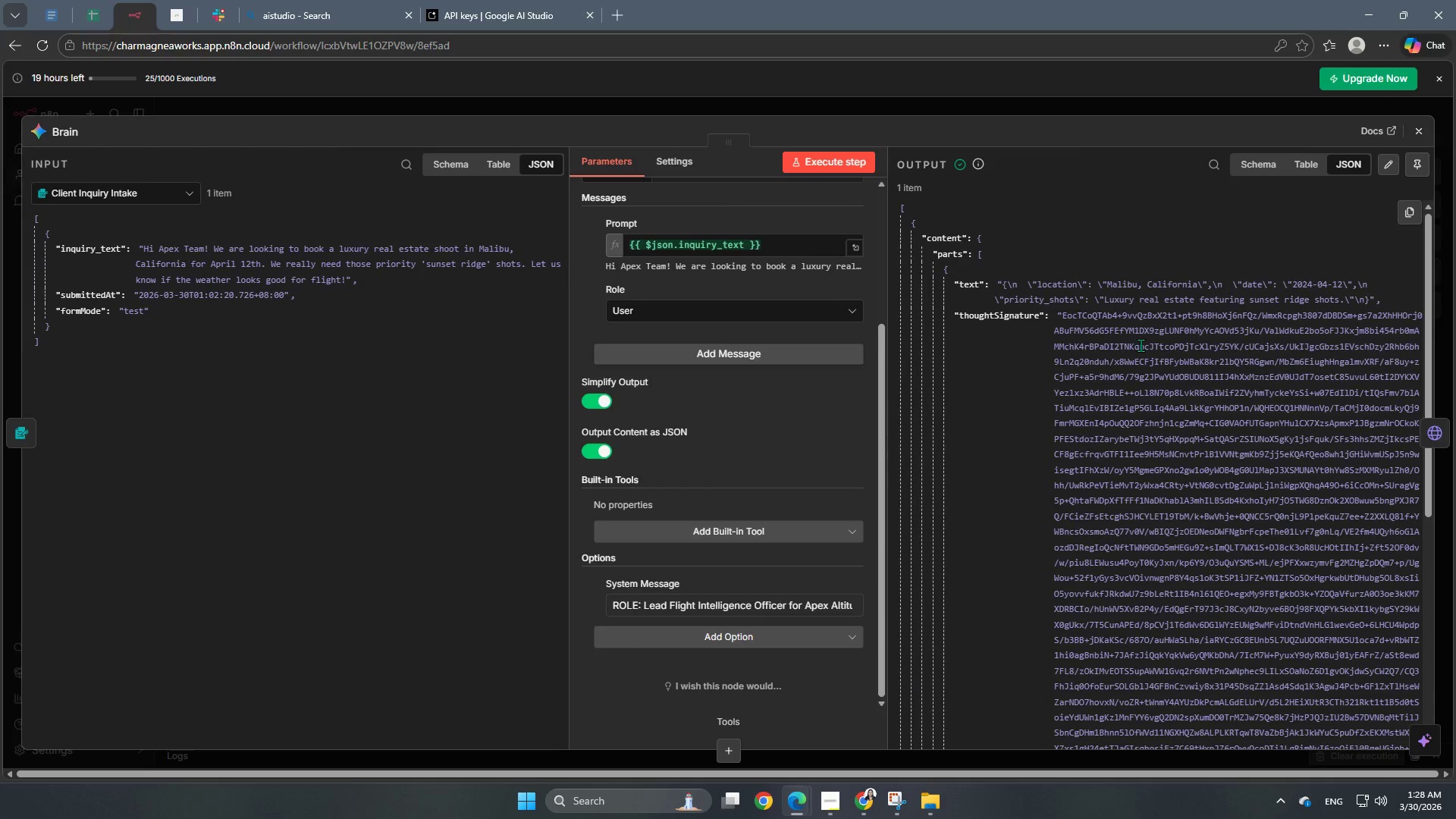 
type(It )
 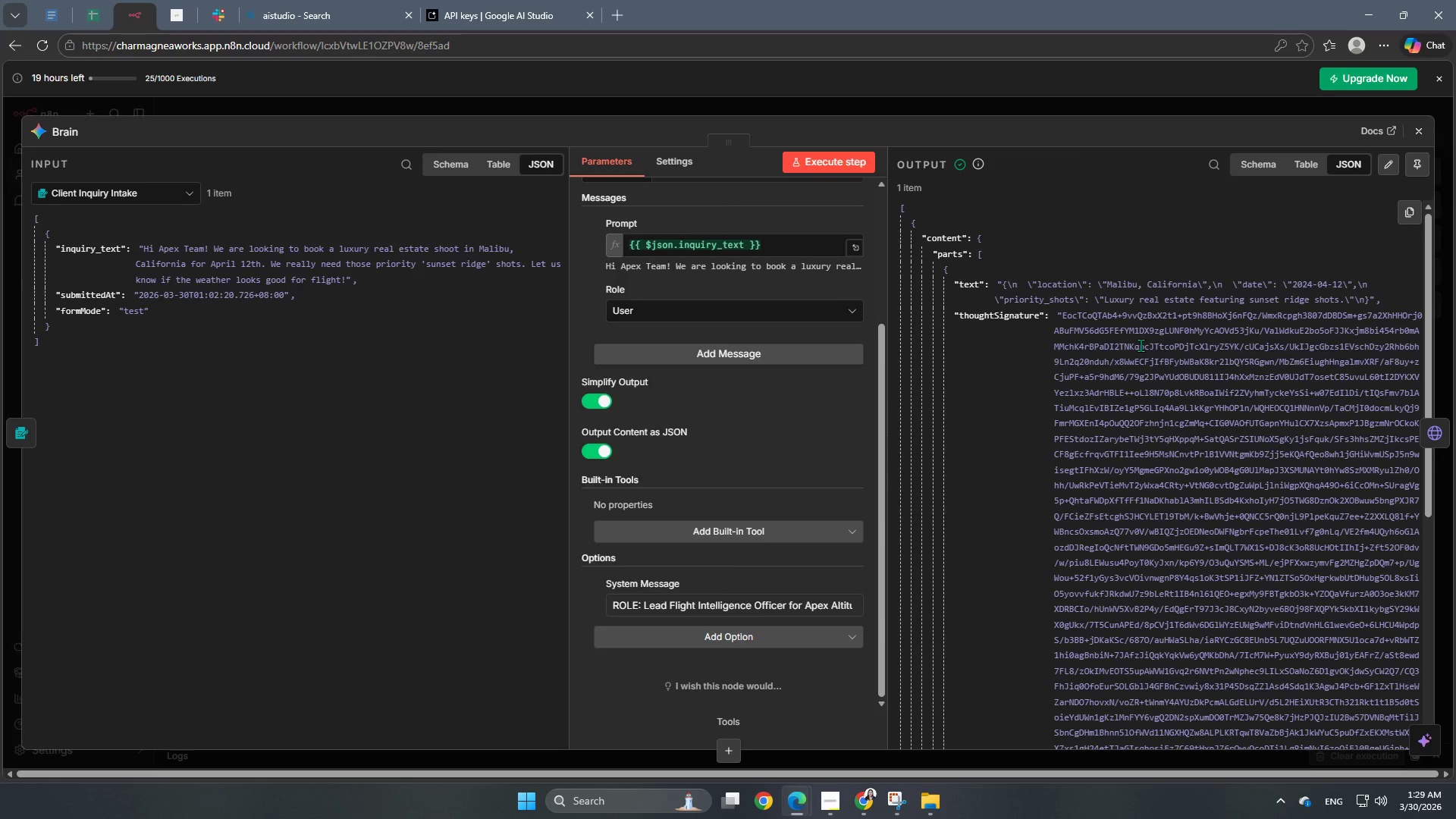 
wait(47.92)
 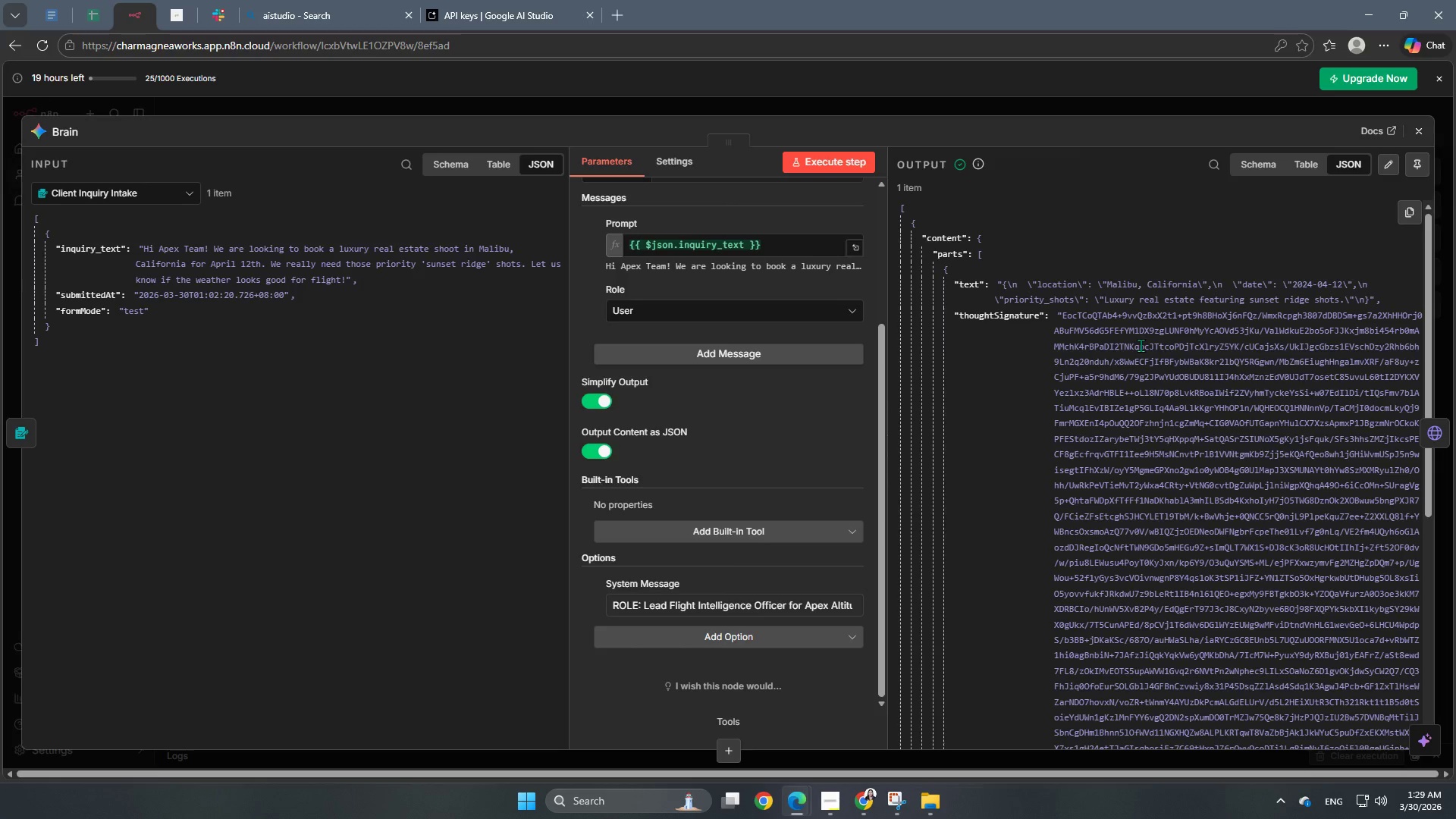 
left_click([963, 108])
 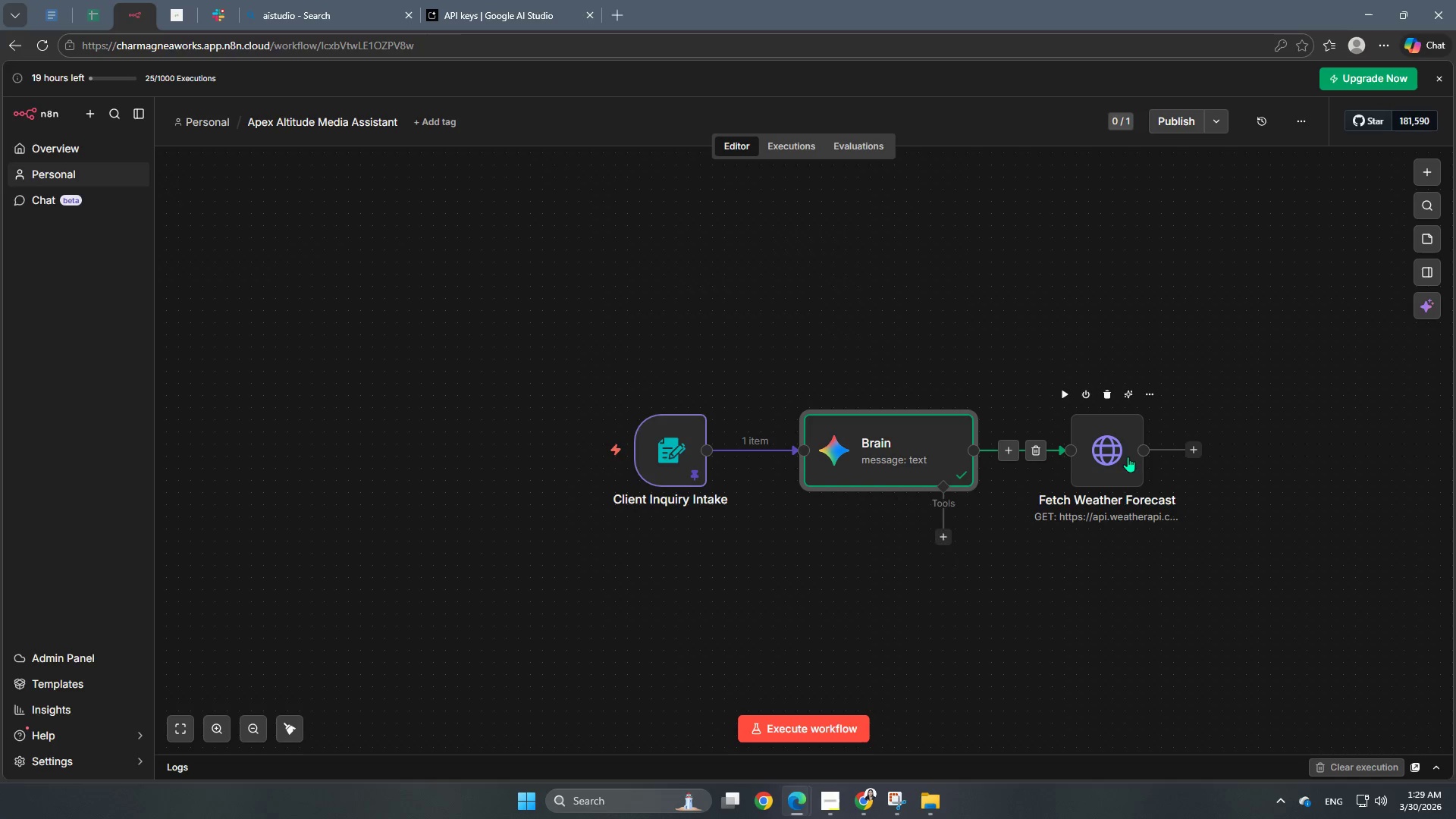 
left_click([1144, 455])
 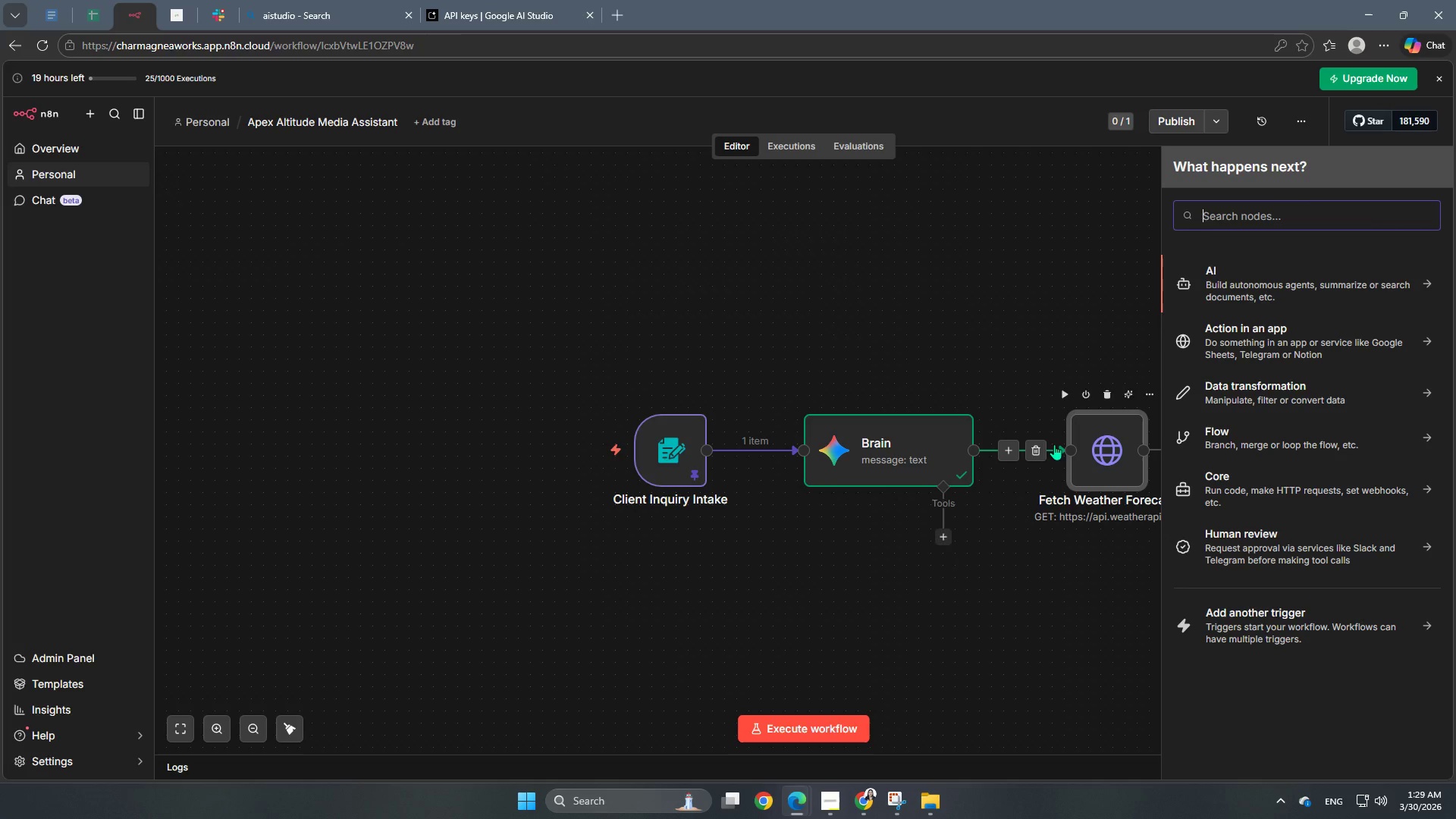 
left_click([1037, 447])
 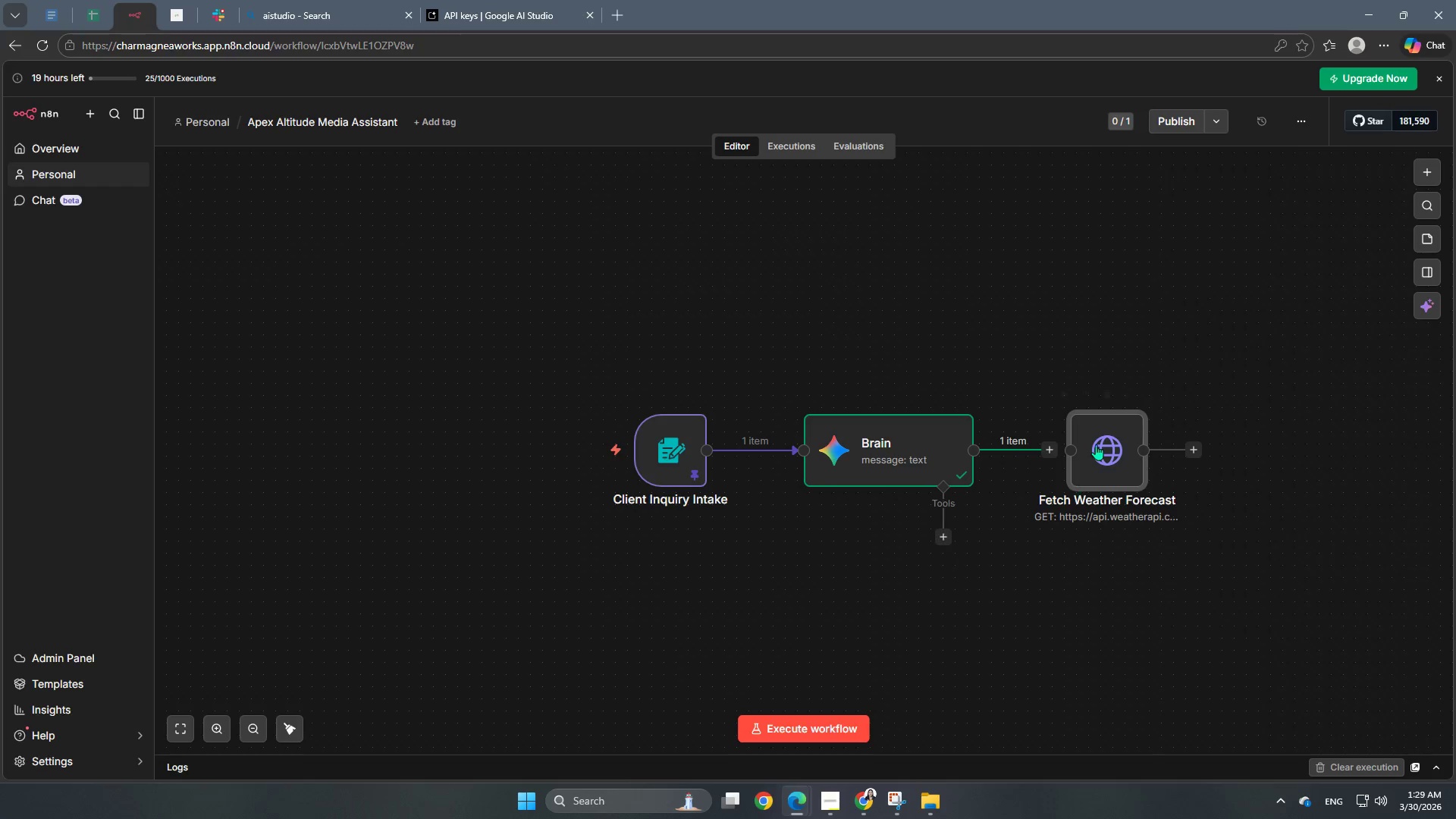 
left_click_drag(start_coordinate=[1102, 440], to_coordinate=[878, 246])
 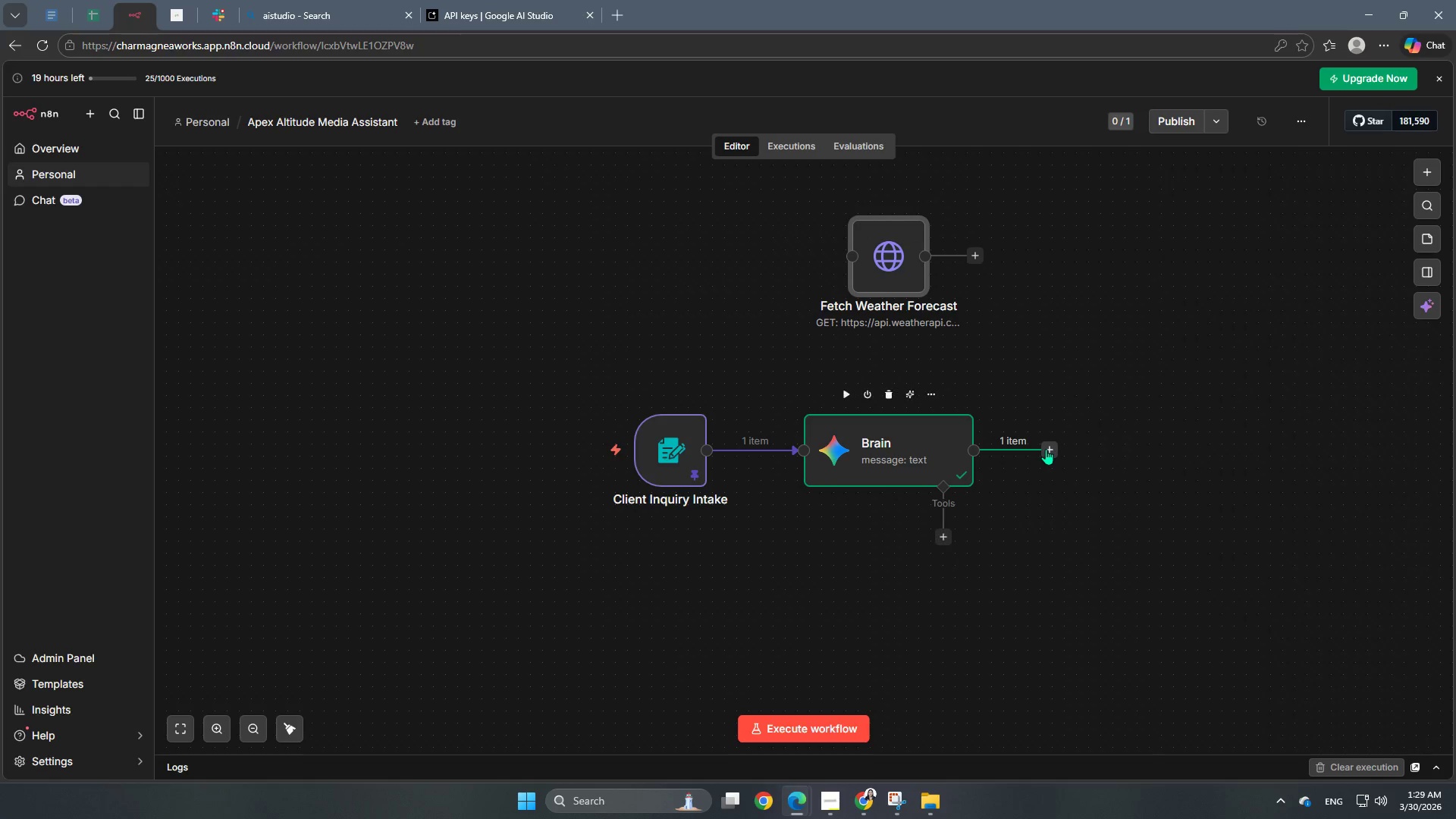 
left_click([1050, 450])
 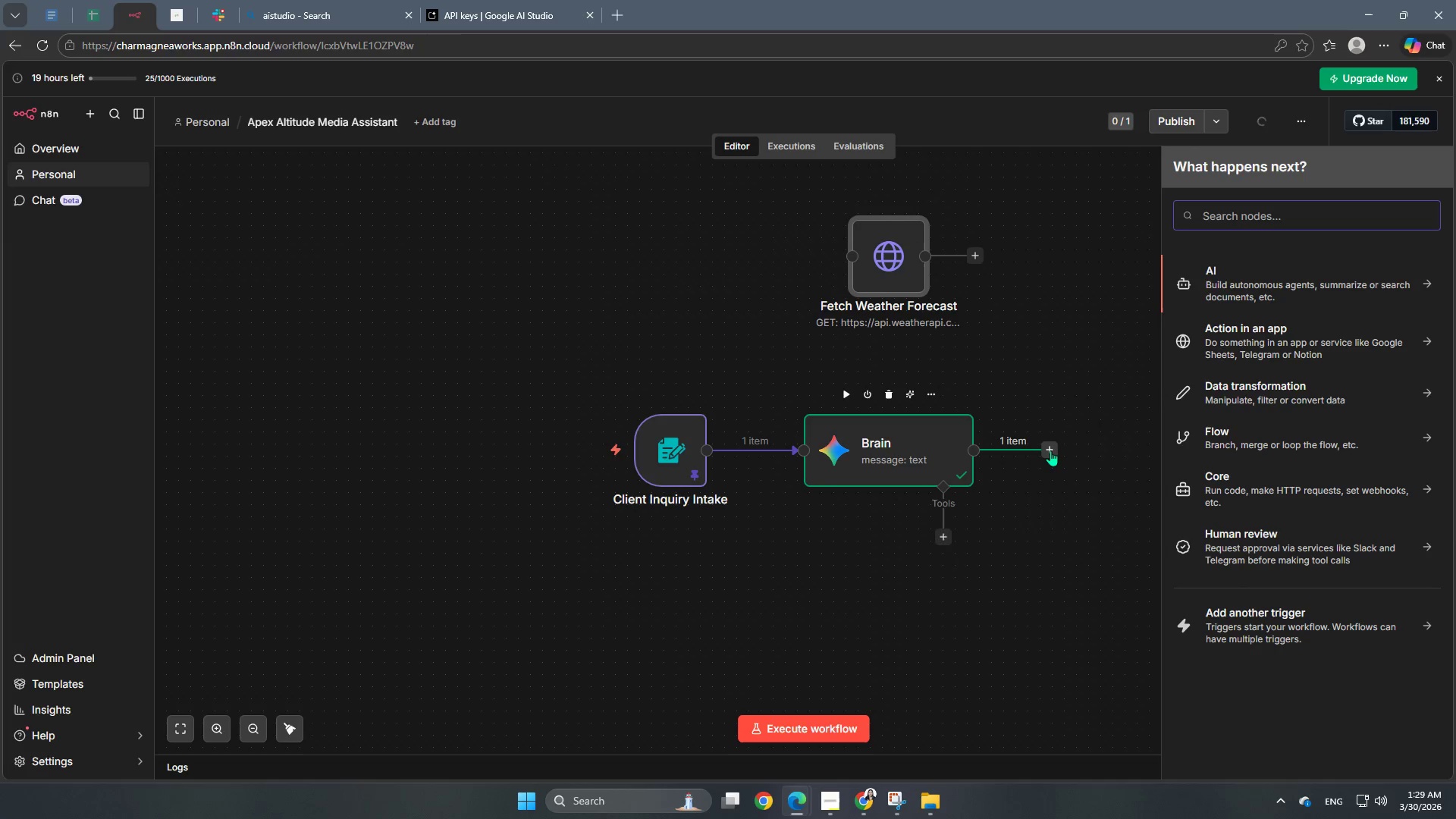 
type(code)
 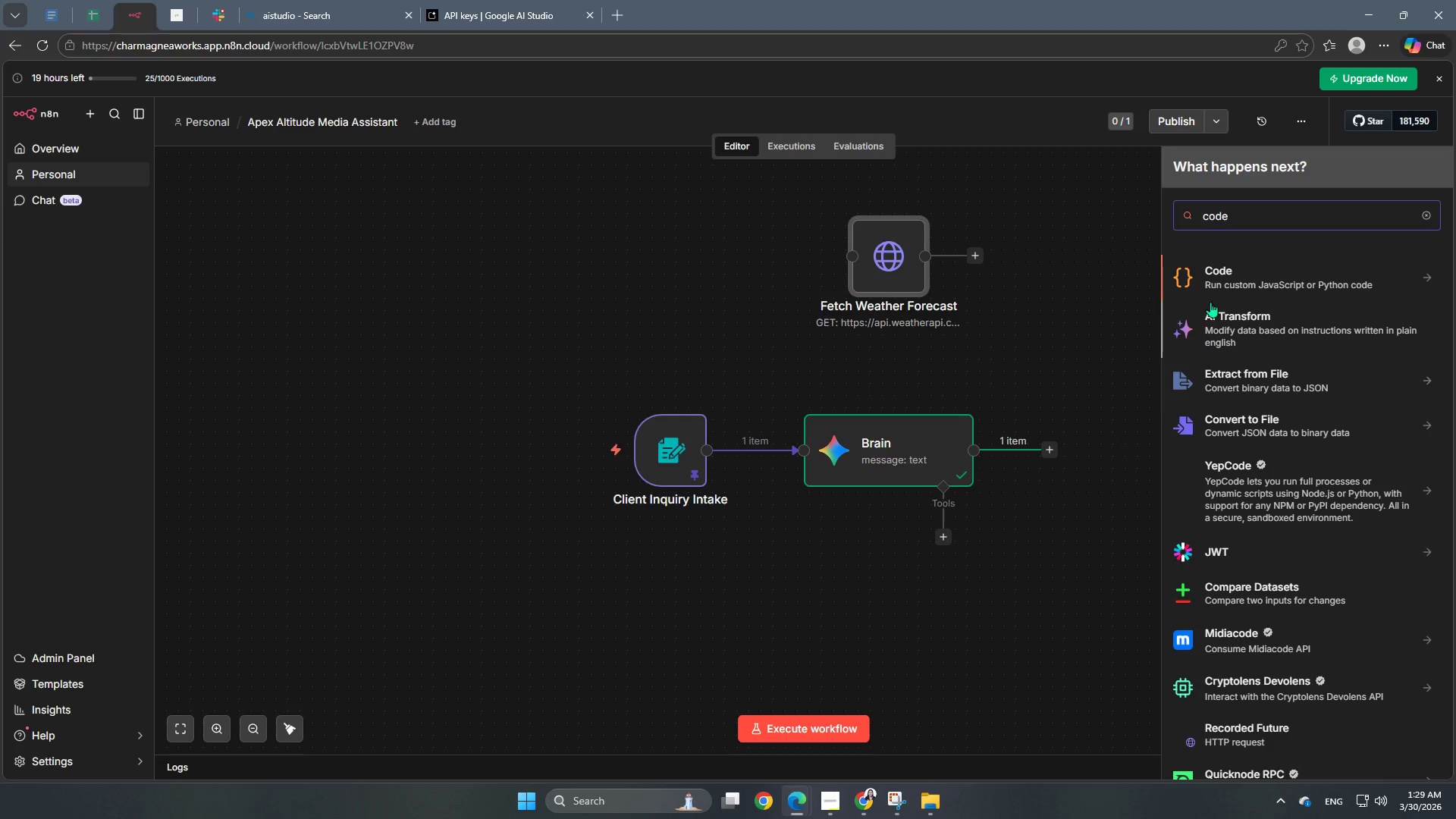 
left_click([1253, 282])
 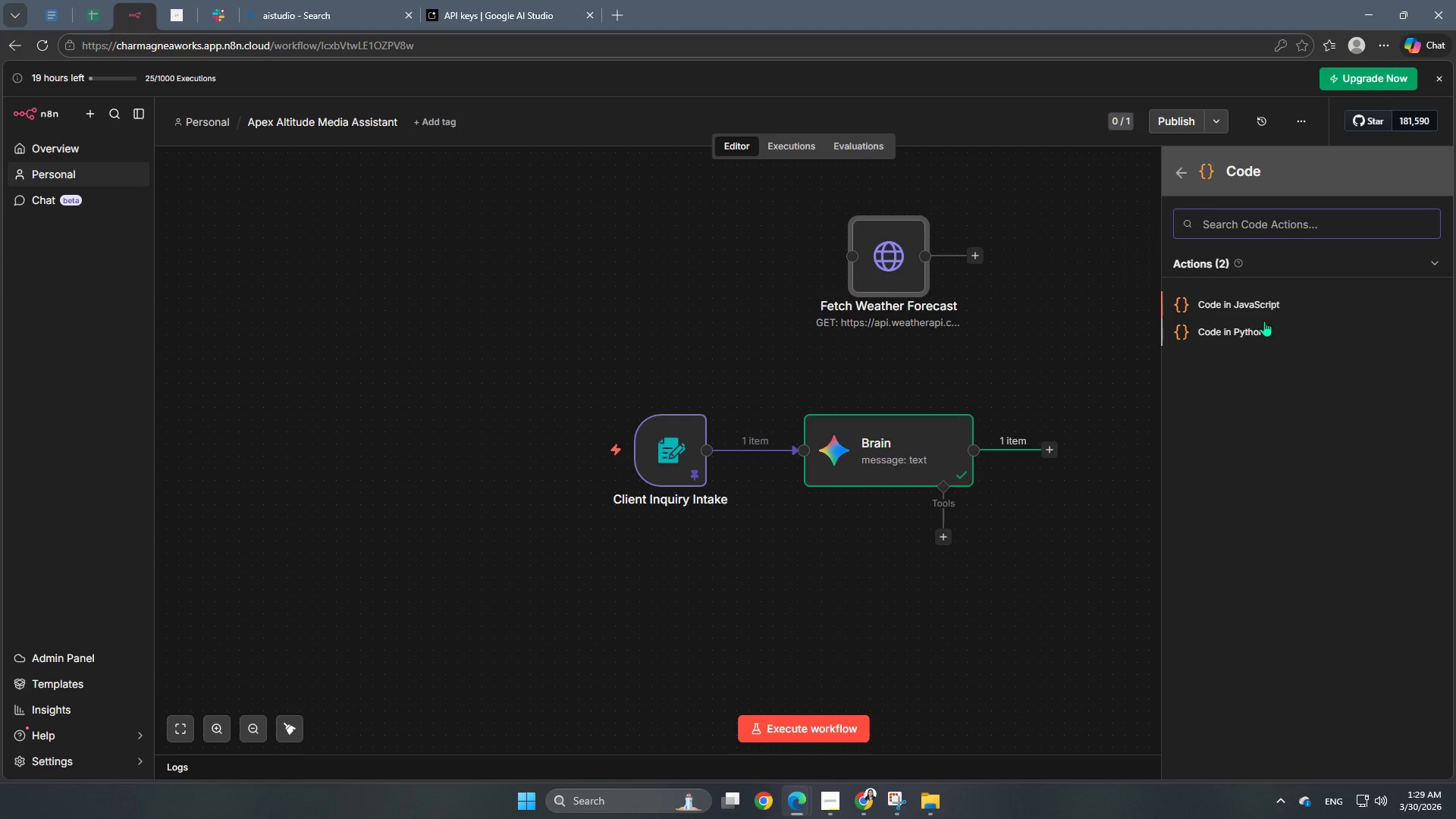 
left_click([1276, 289])
 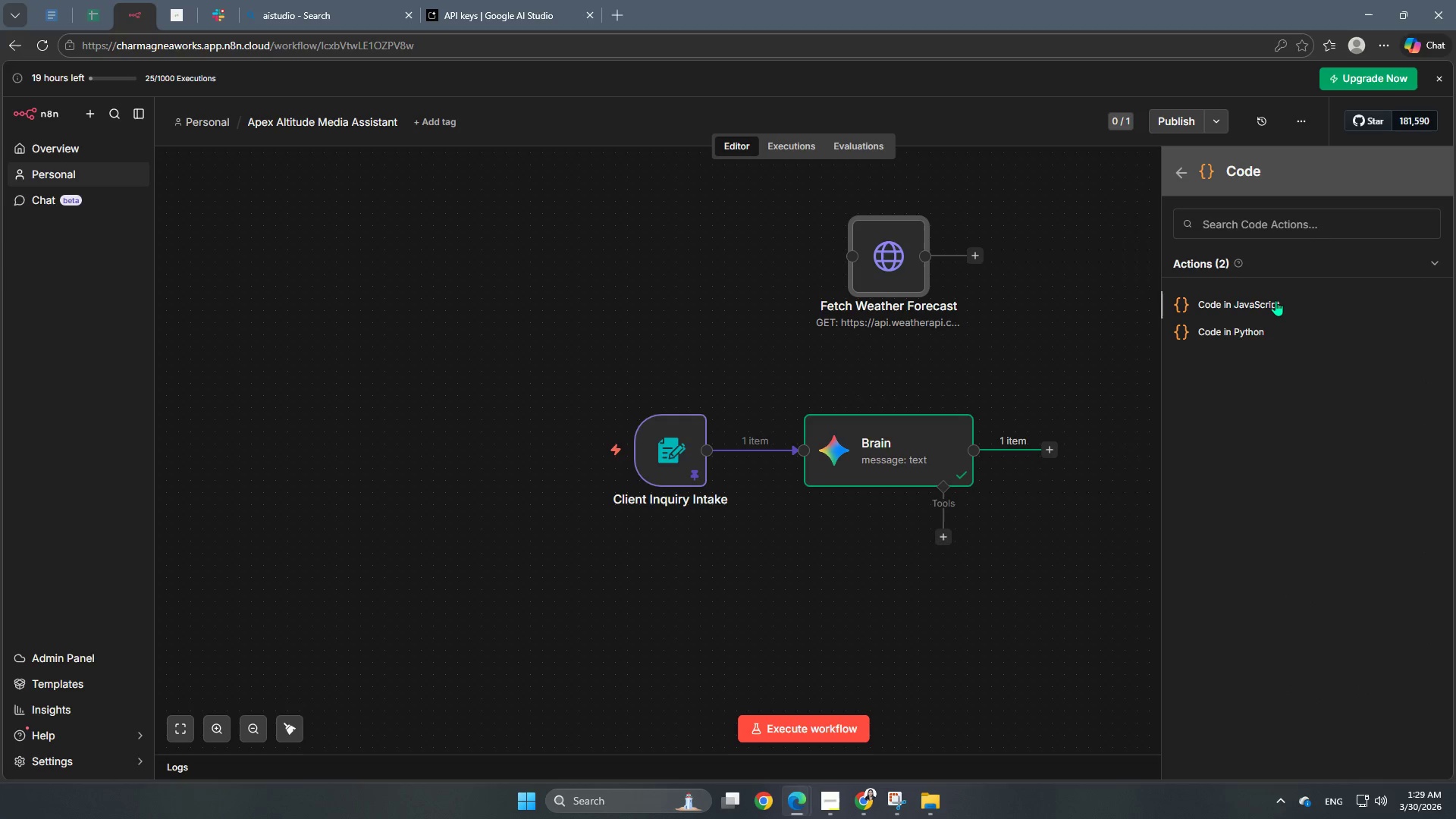 
left_click([1276, 301])
 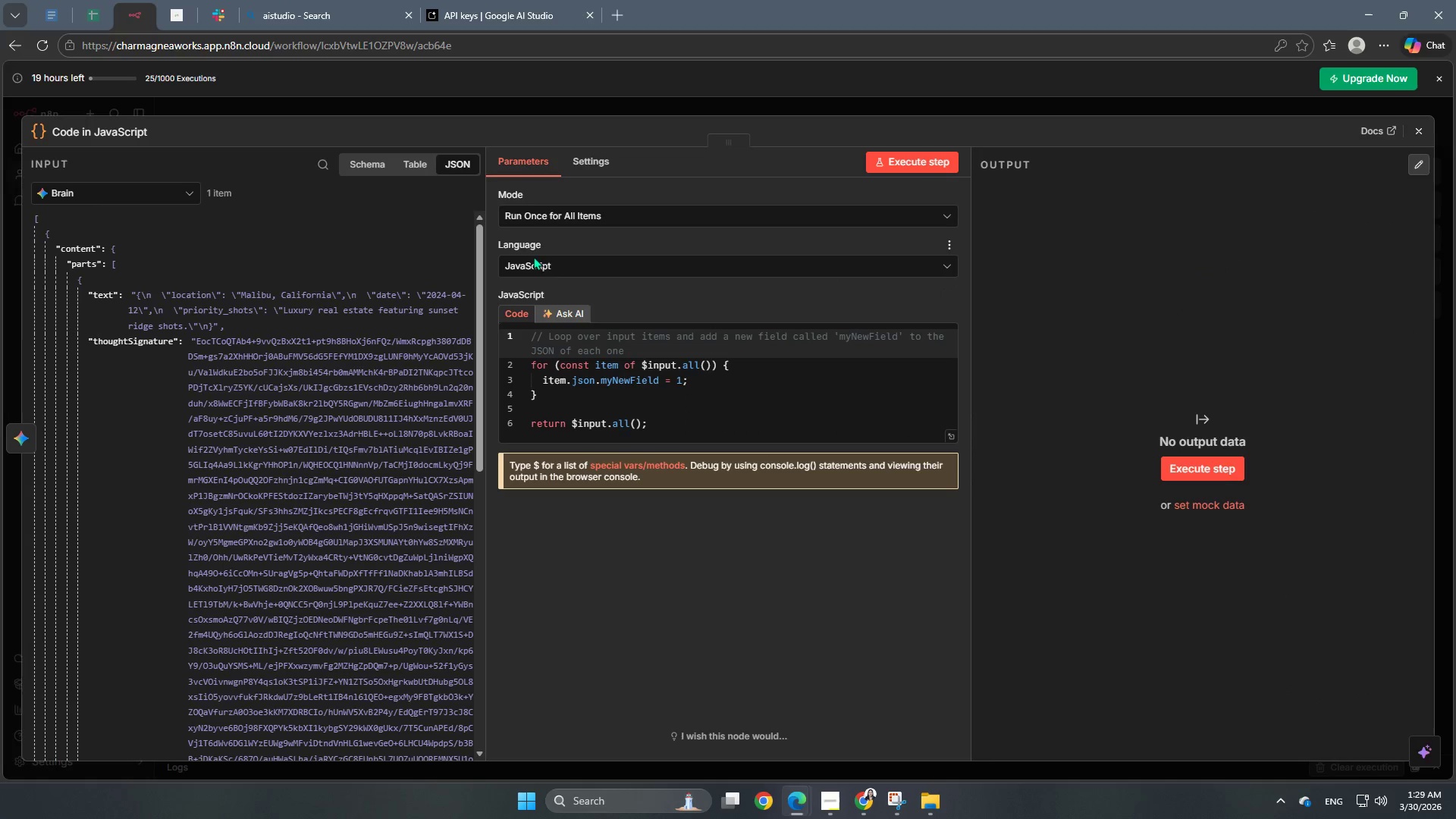 
left_click([565, 259])
 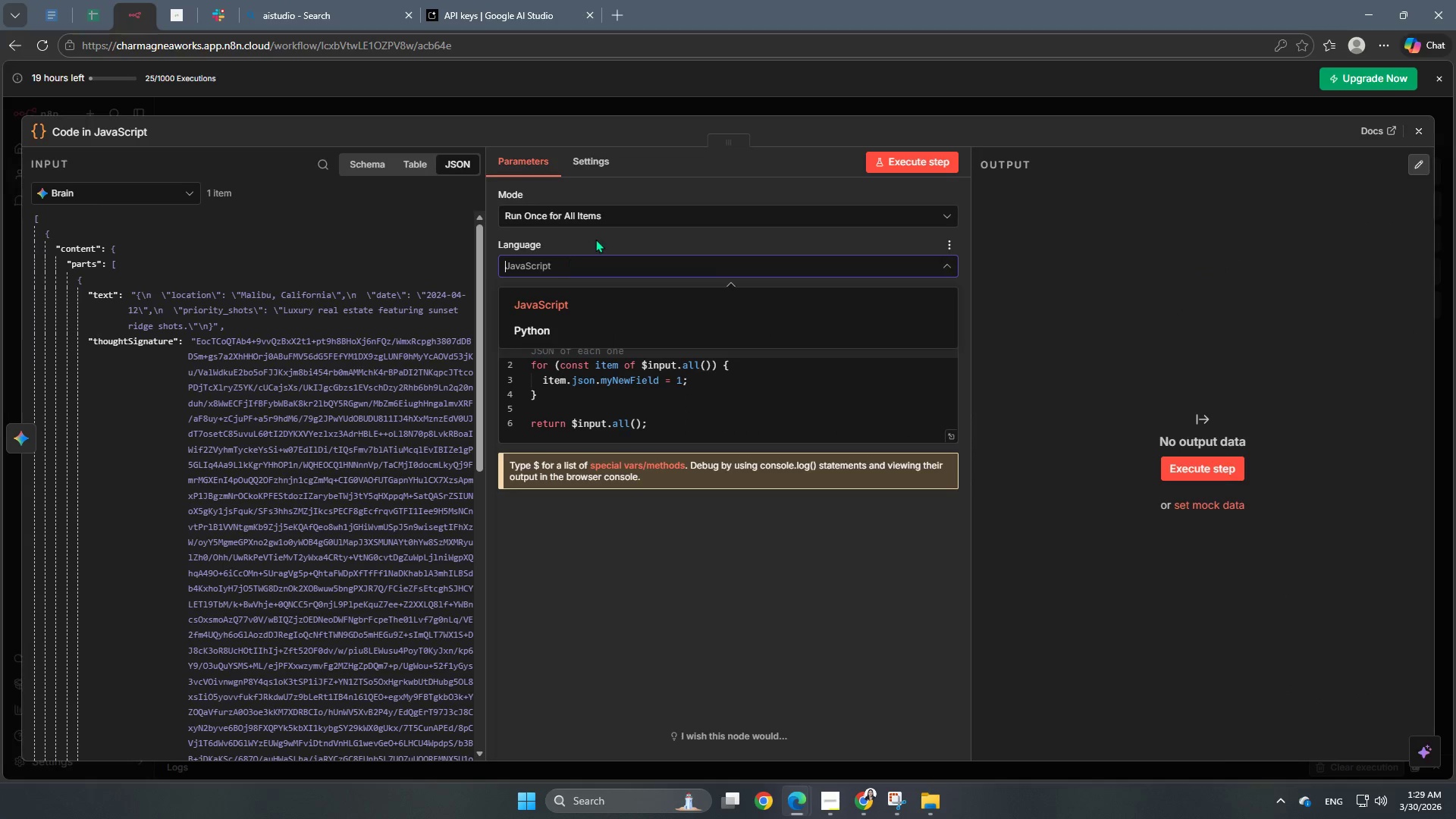 
double_click([604, 213])
 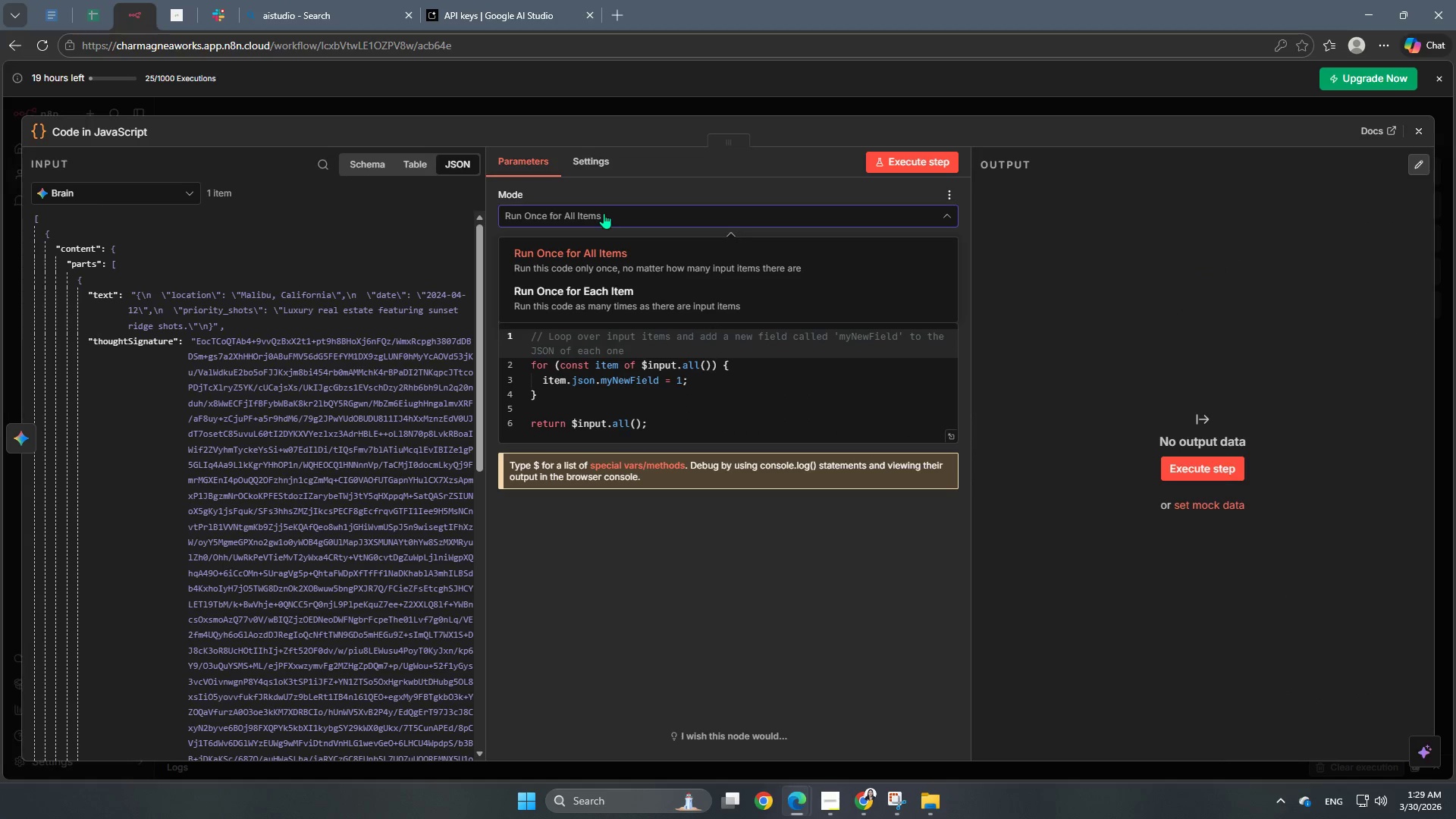 
left_click([624, 195])
 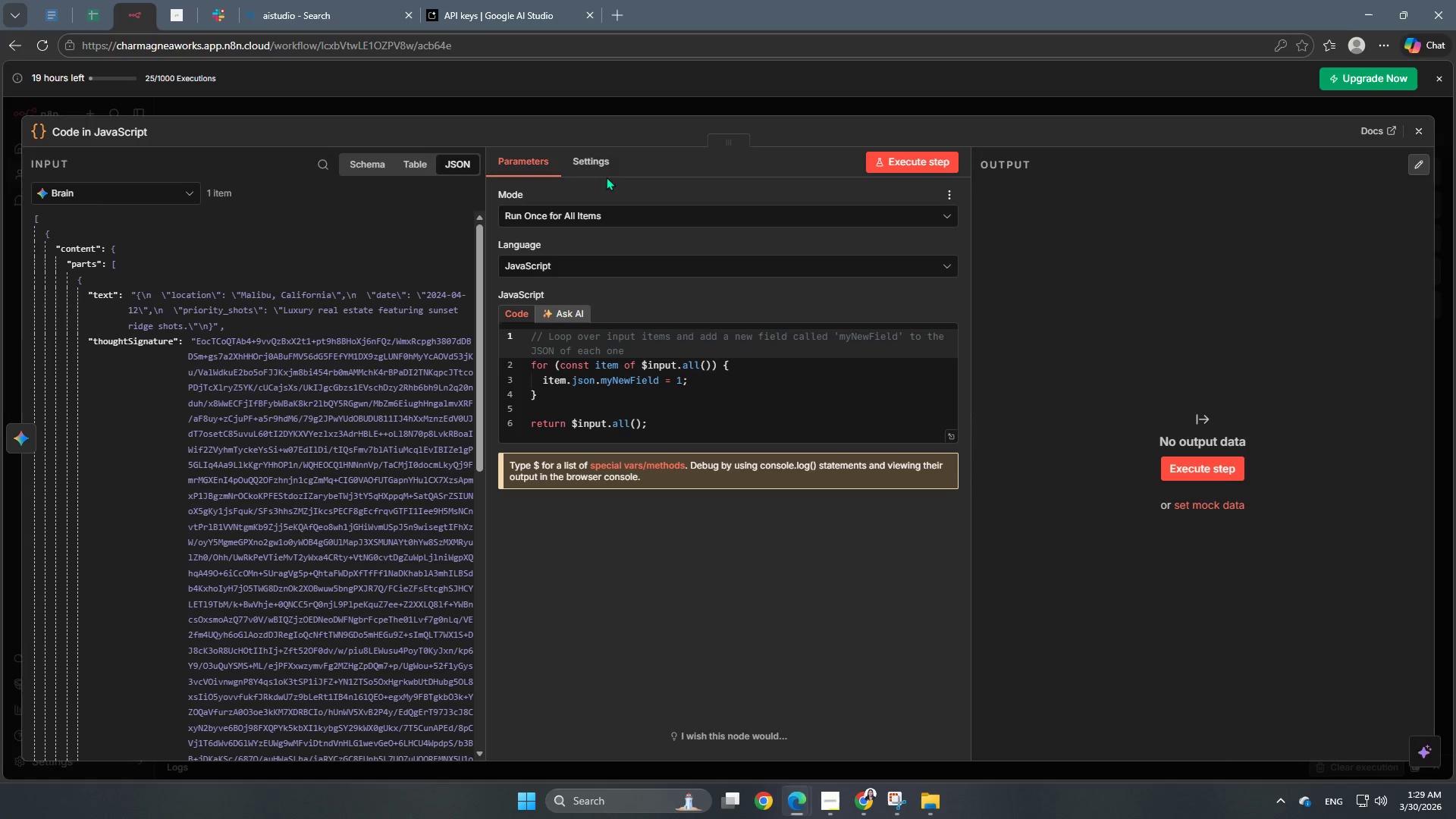 
left_click([604, 162])
 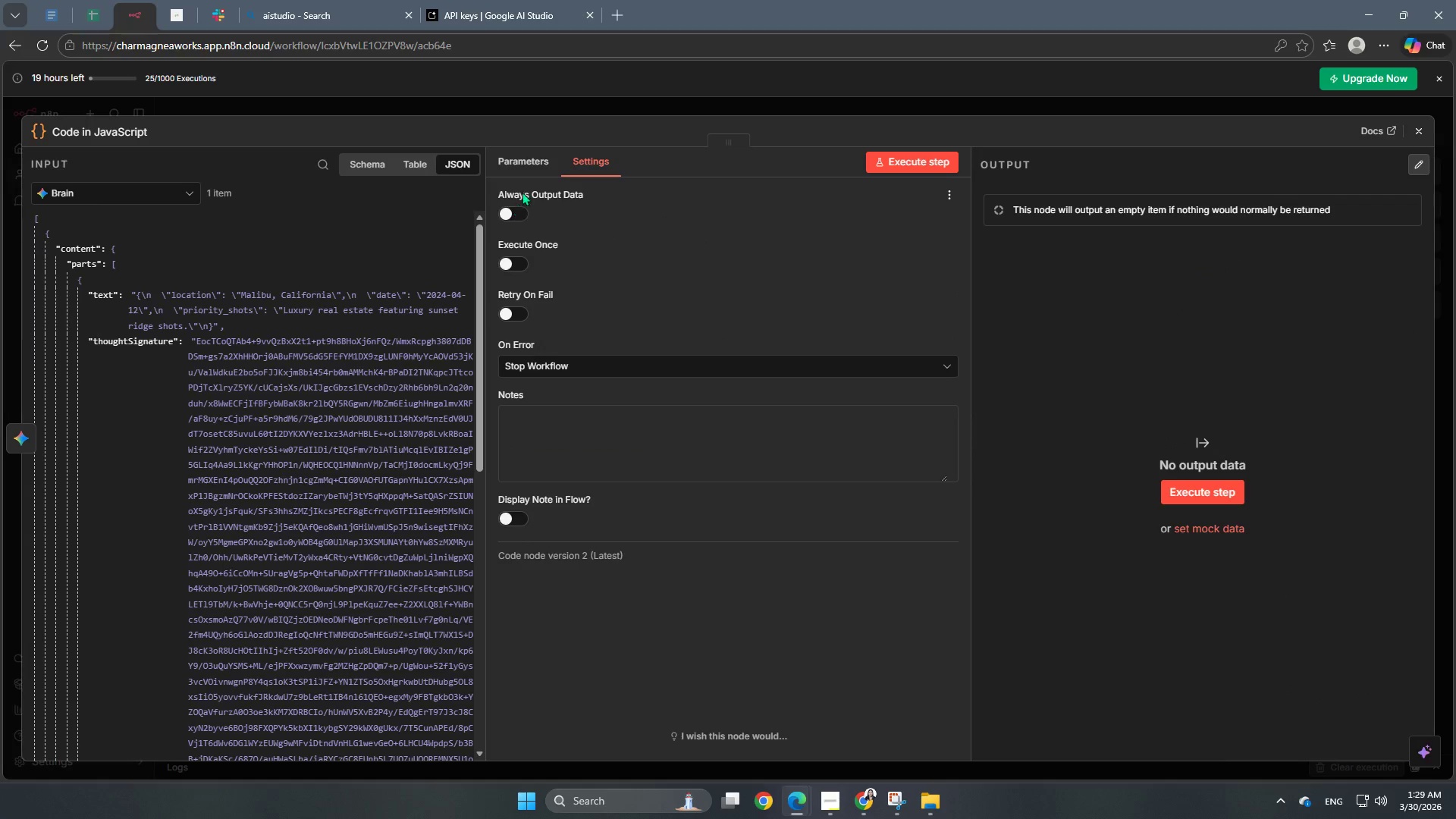 
double_click([529, 168])
 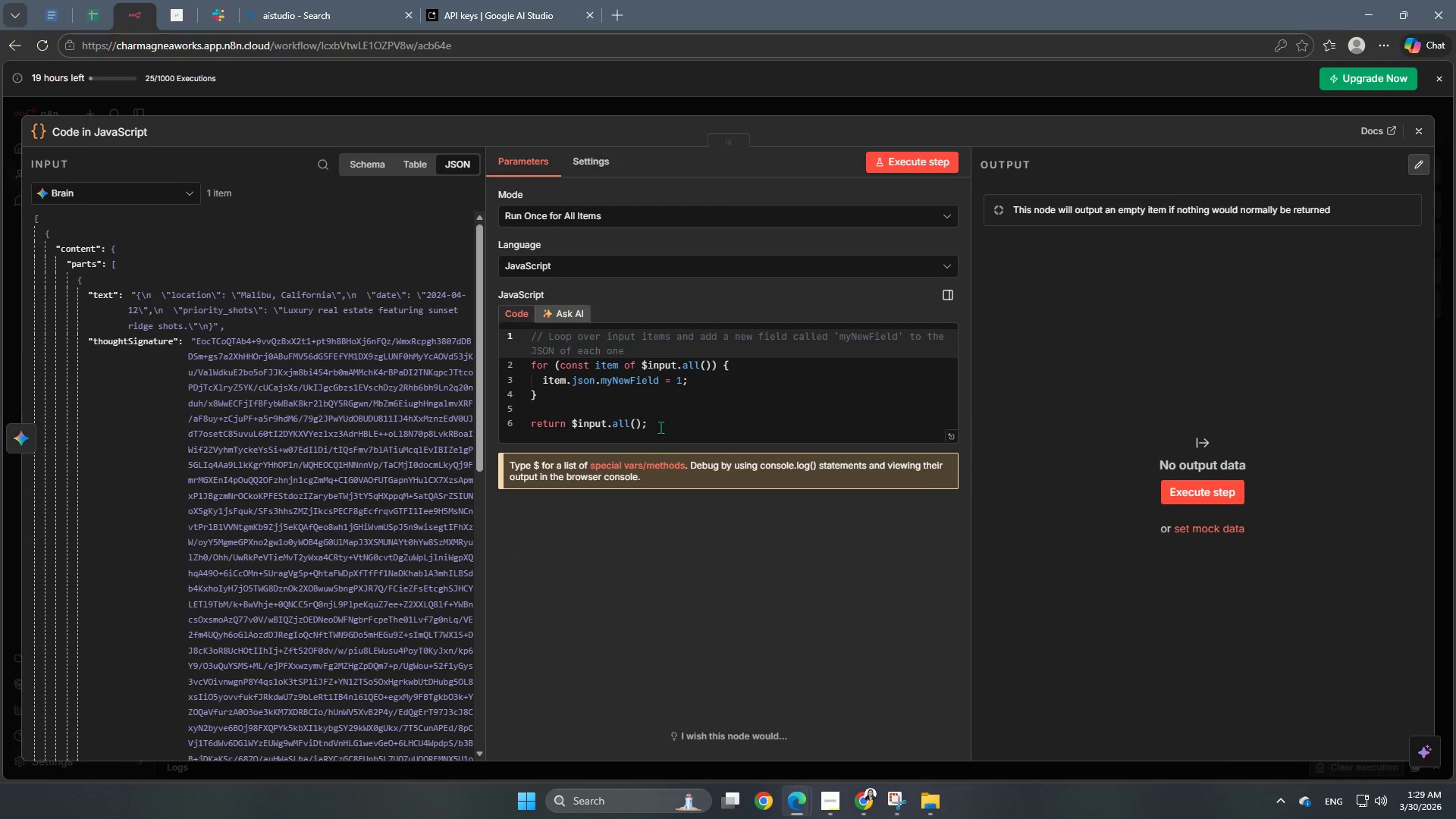 
left_click_drag(start_coordinate=[663, 432], to_coordinate=[482, 326])
 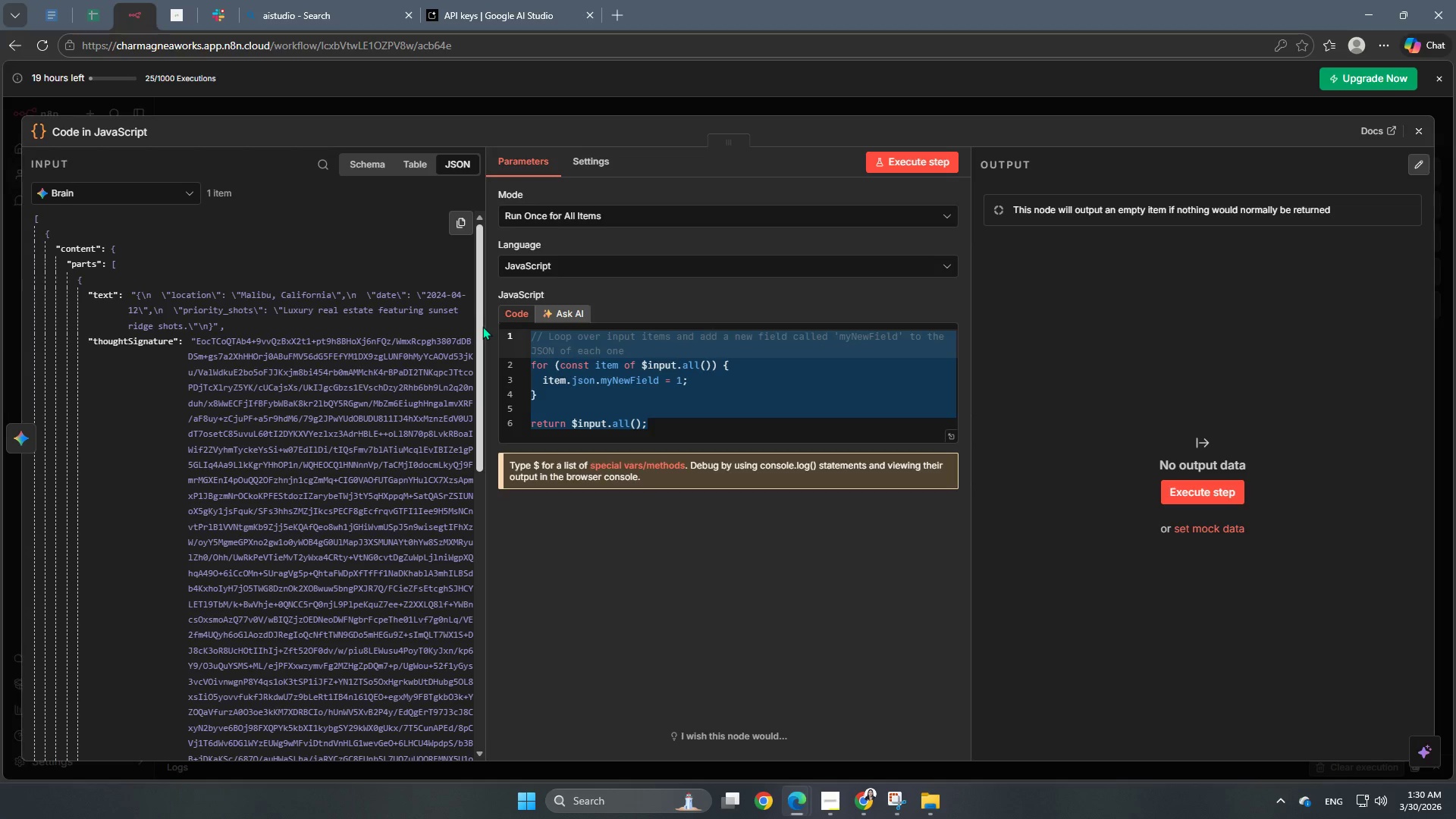 
key(Backspace)
 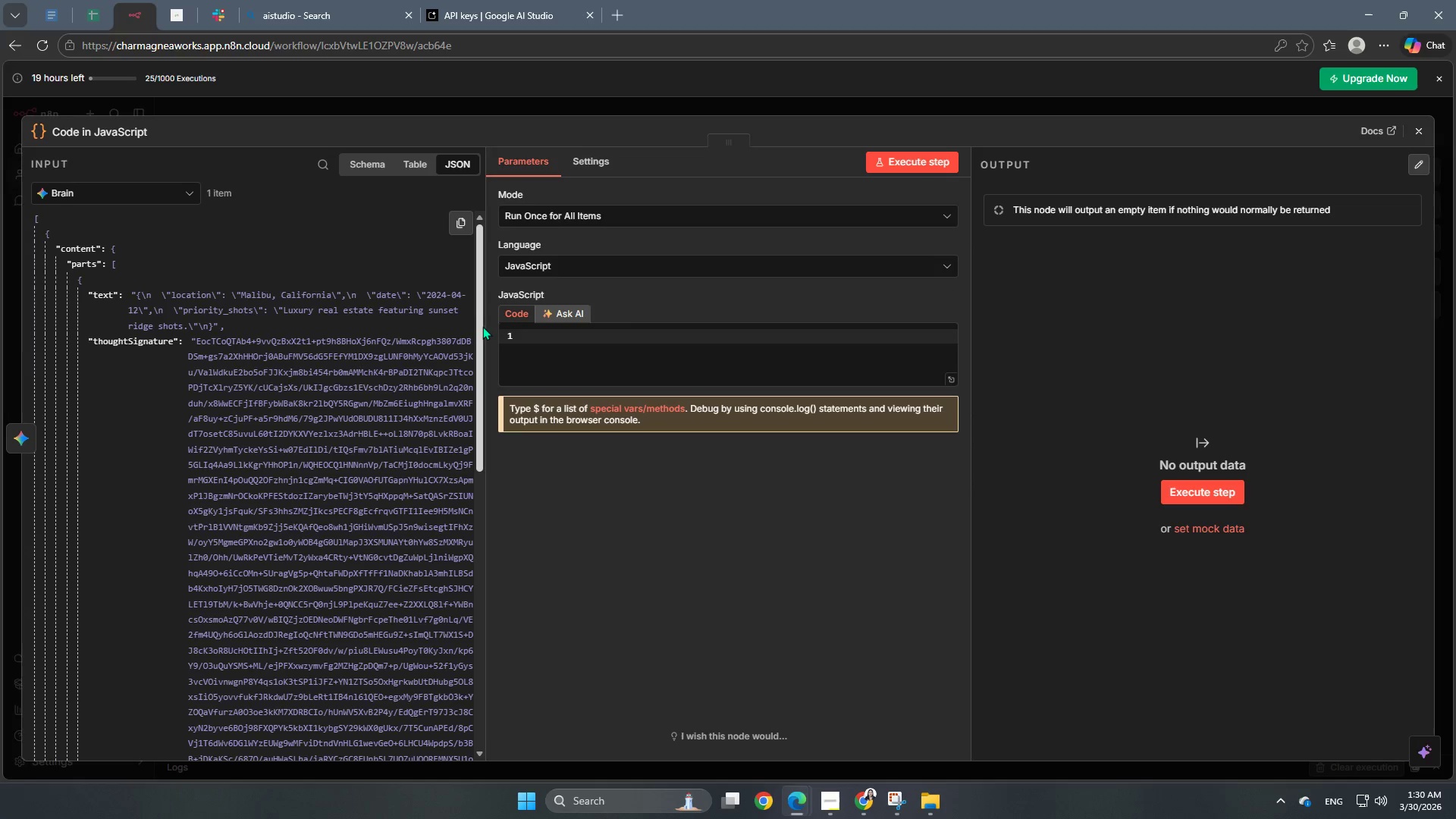 
type(return JSON.pa)
 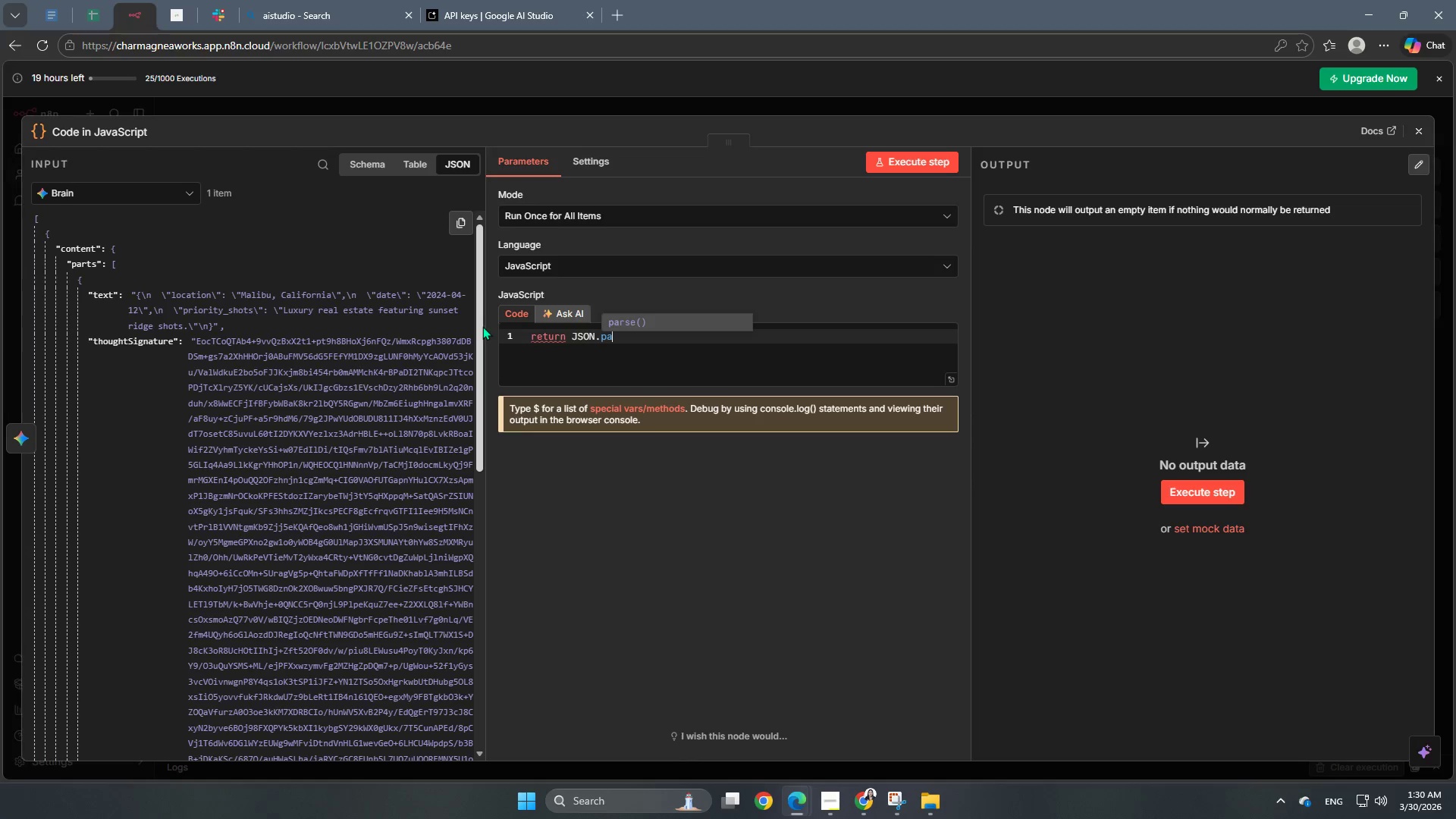 
key(Enter)
 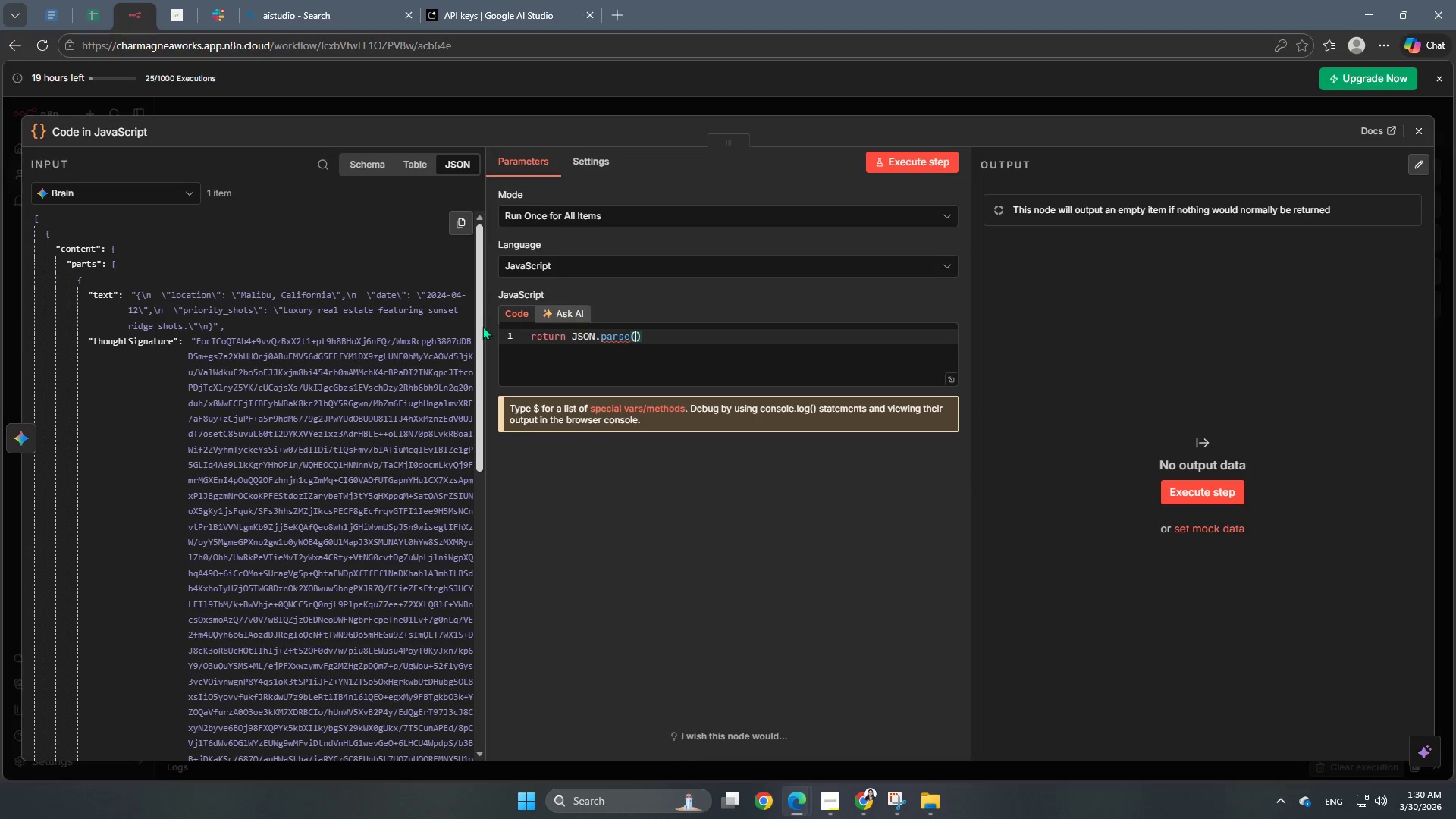 
type(items[0)
 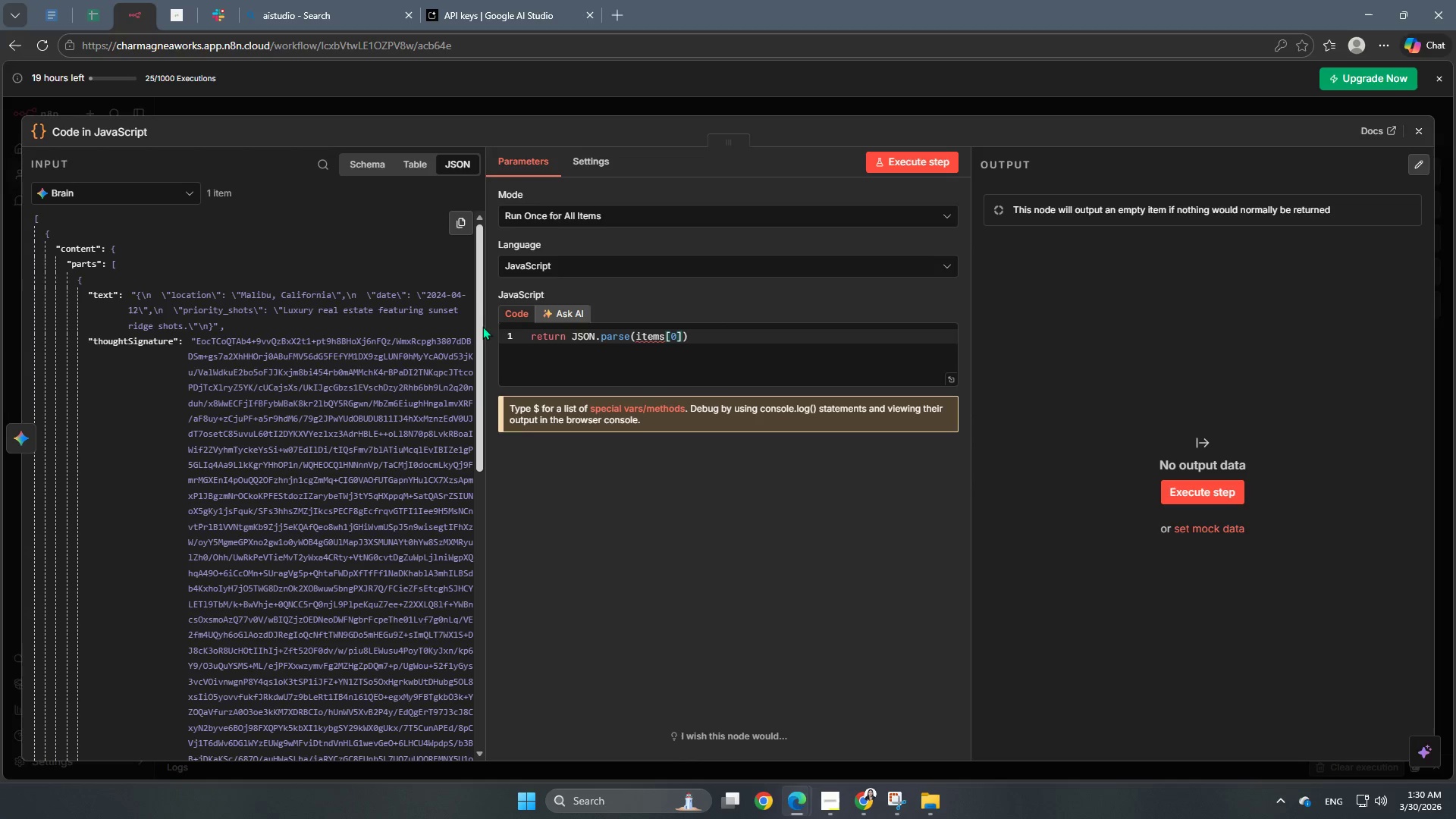 
key(ArrowRight)
 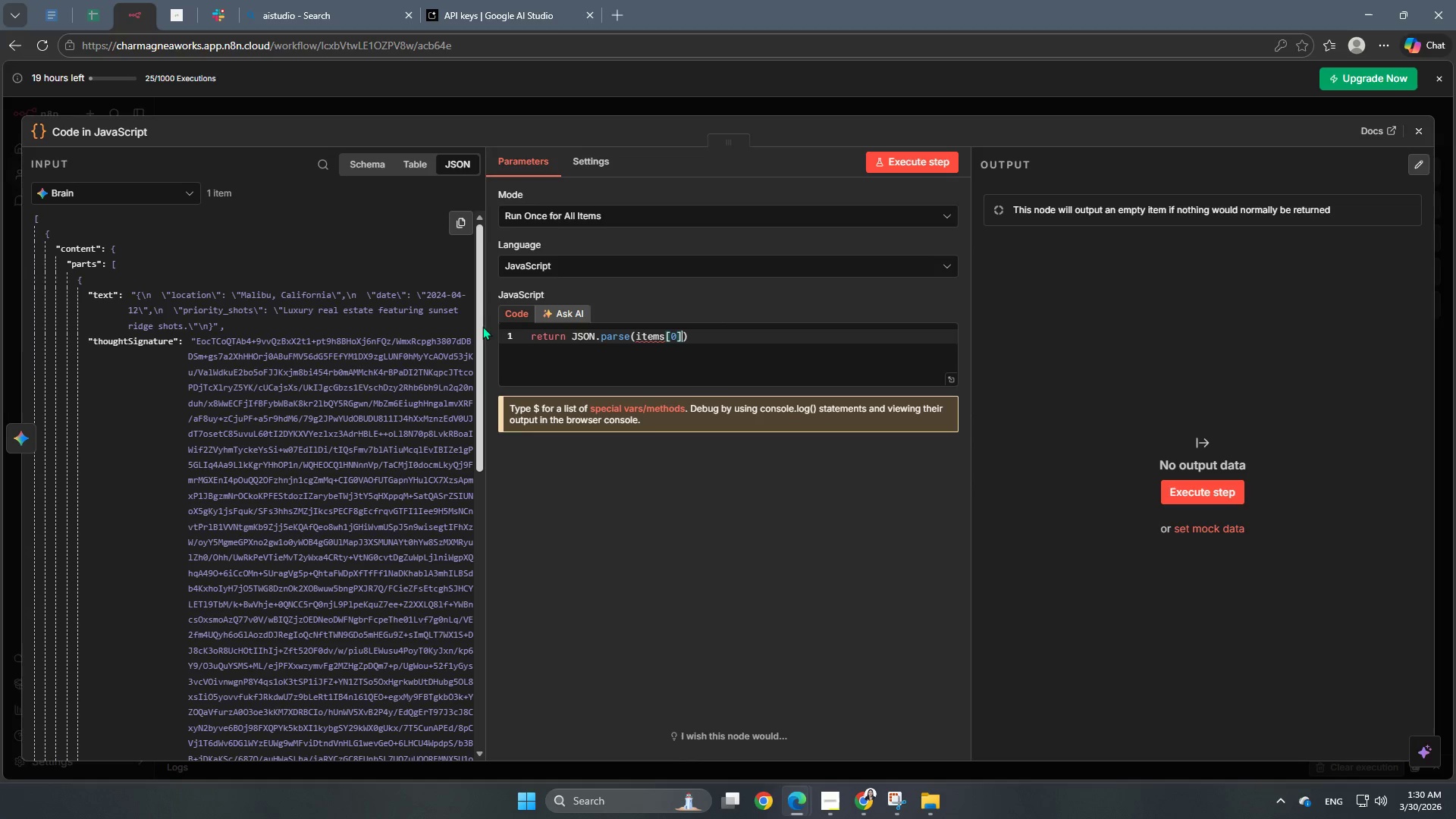 
type(.json.text)
 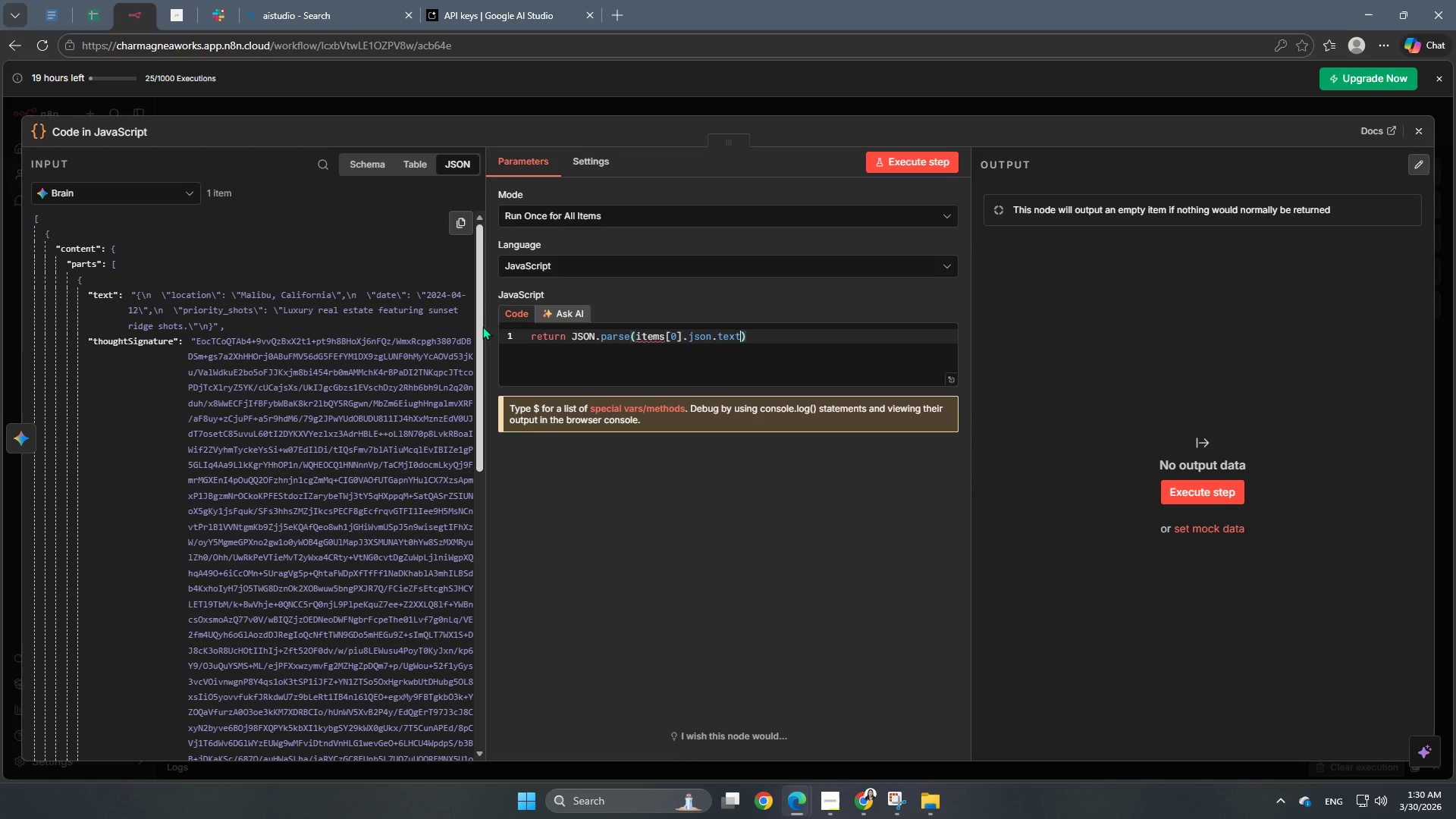 
key(ArrowRight)
 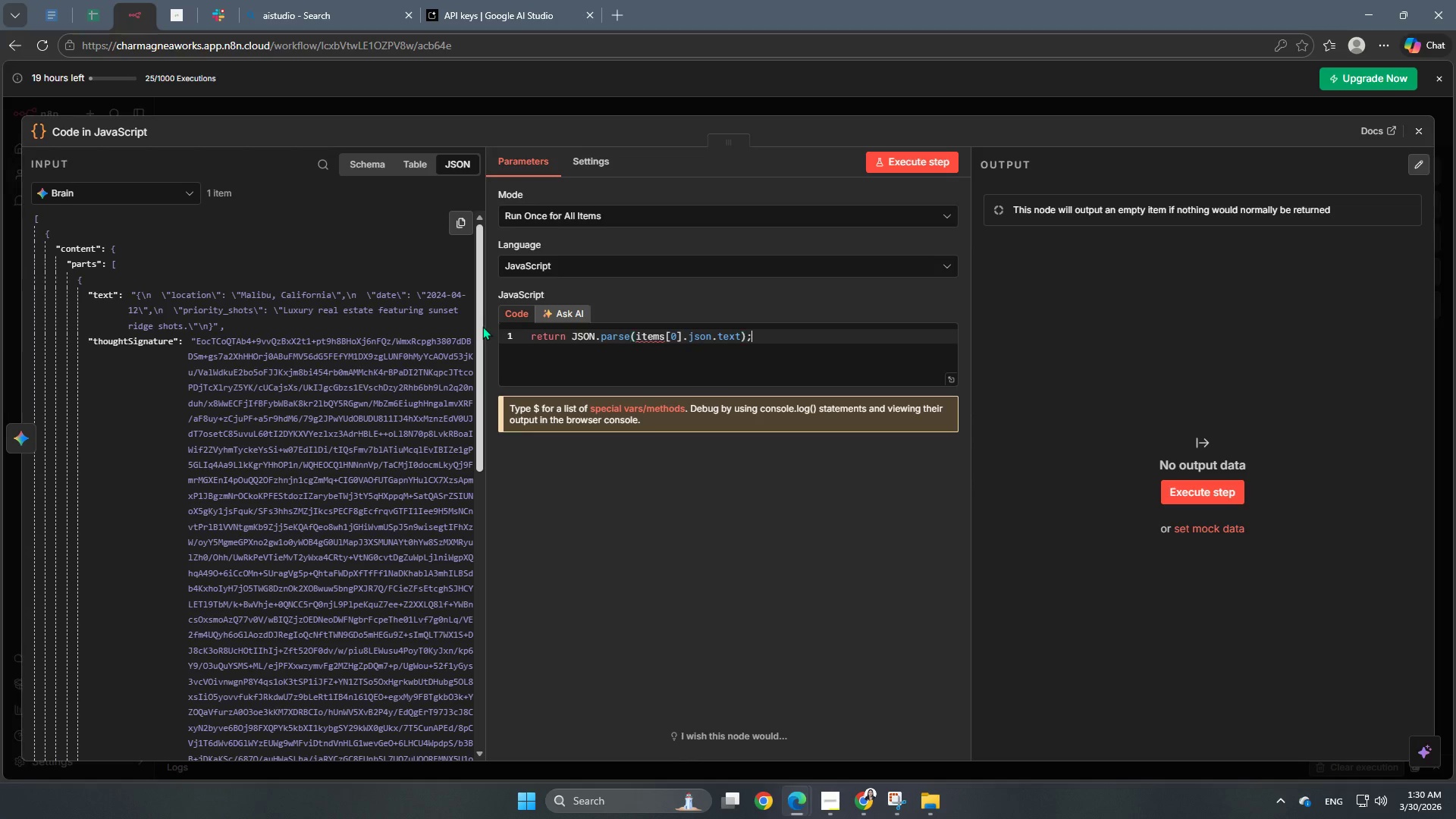 
key(Semicolon)
 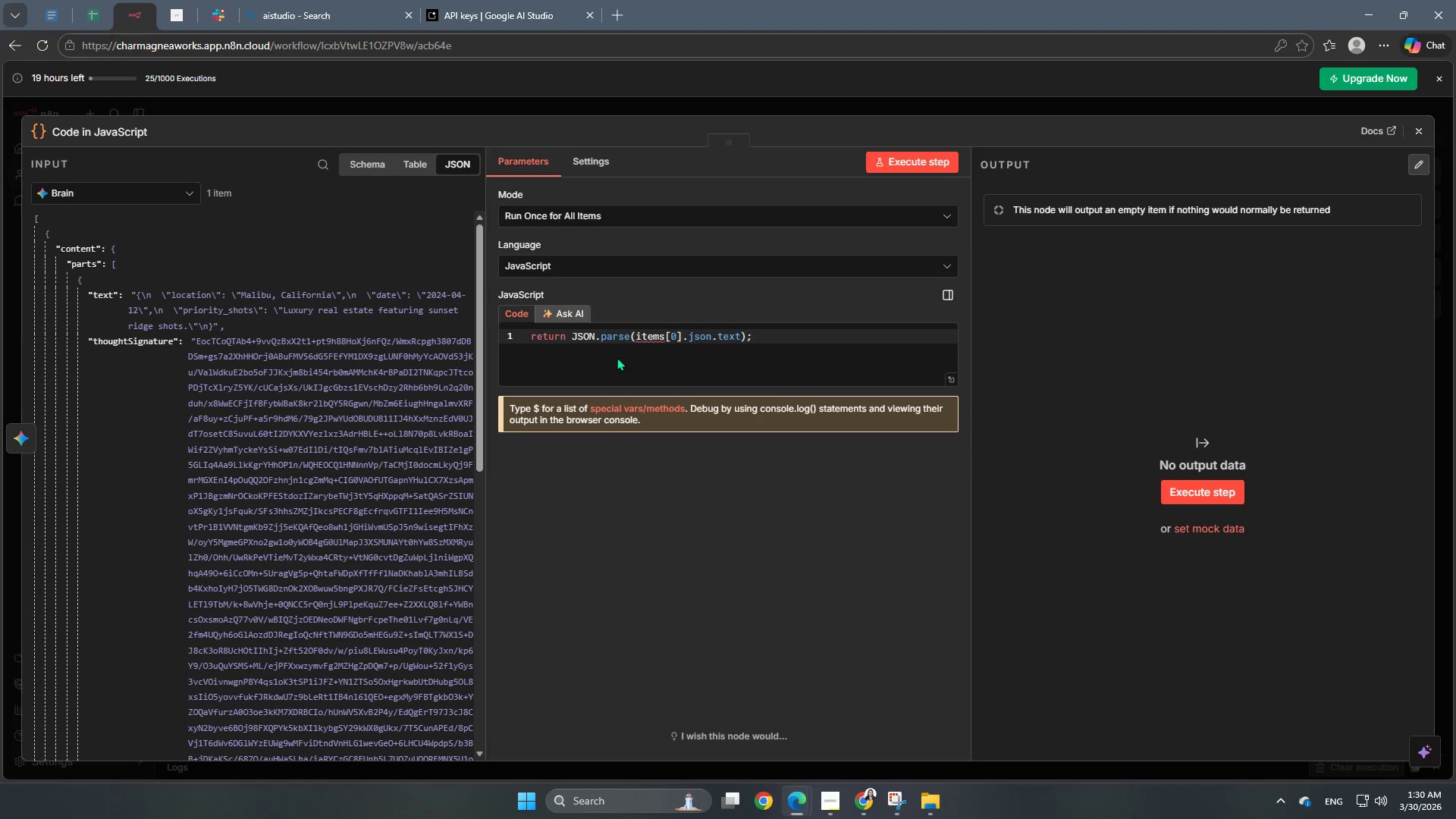 
left_click([663, 487])
 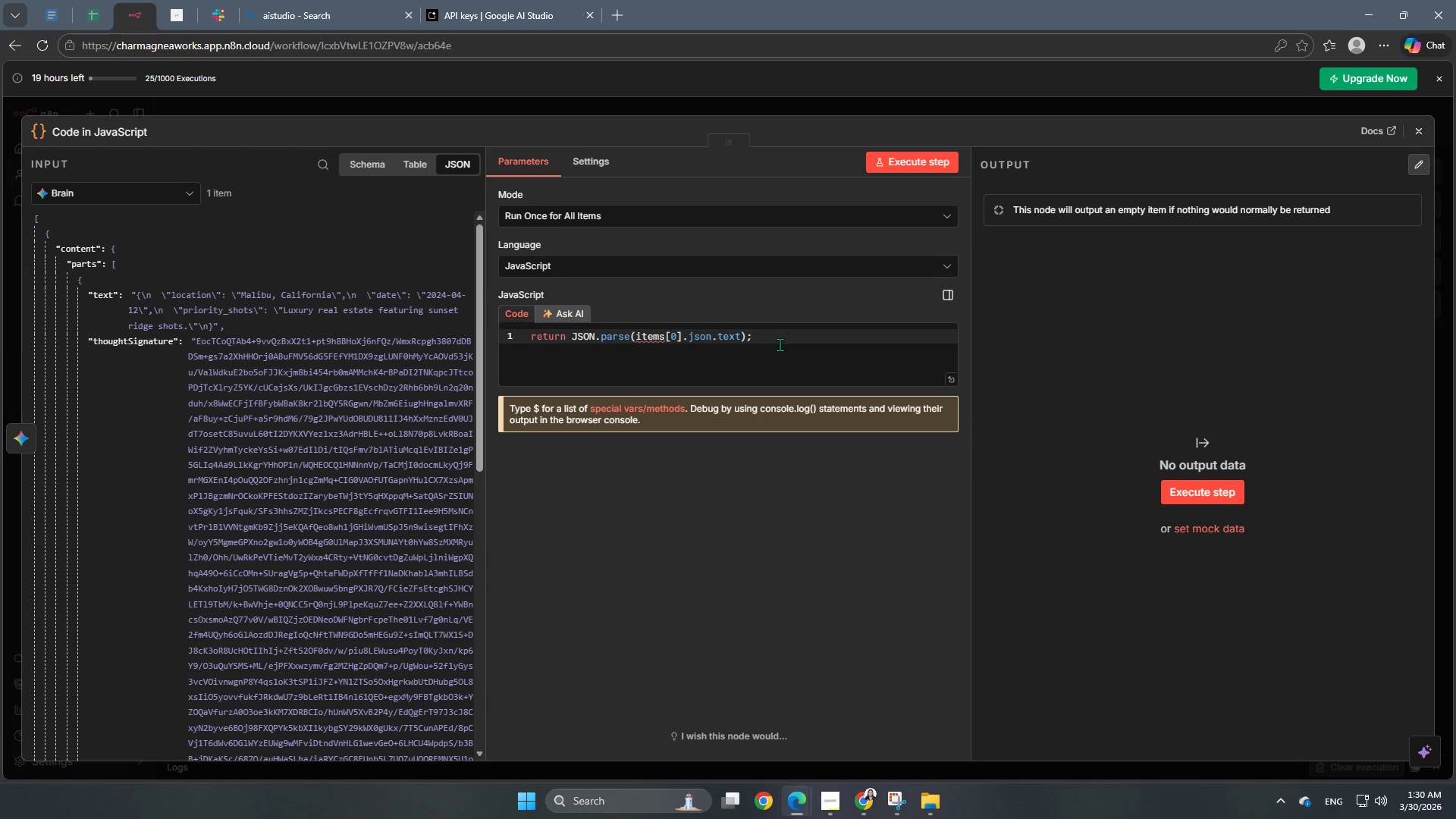 
left_click([788, 337])
 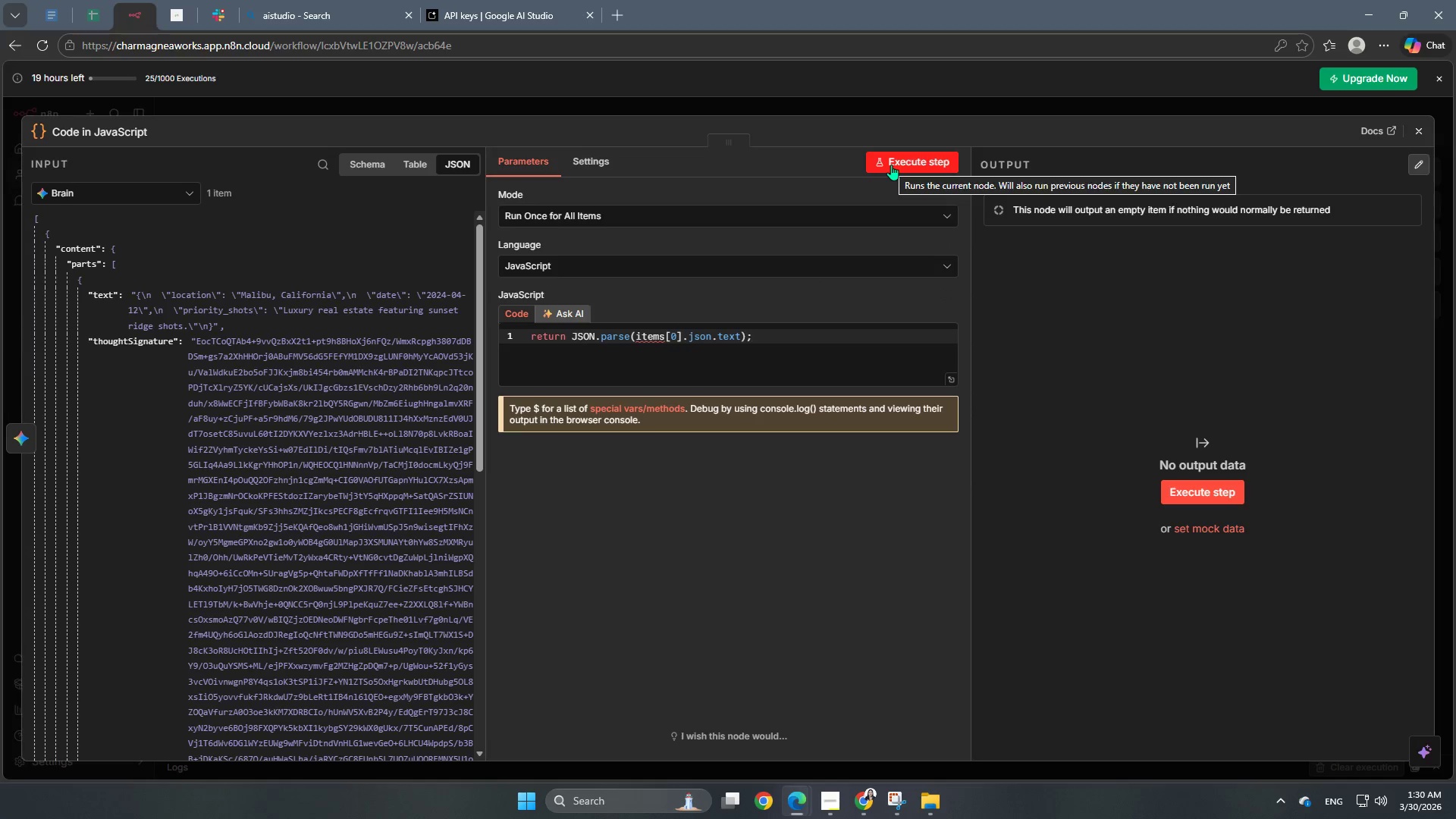 
left_click([891, 165])
 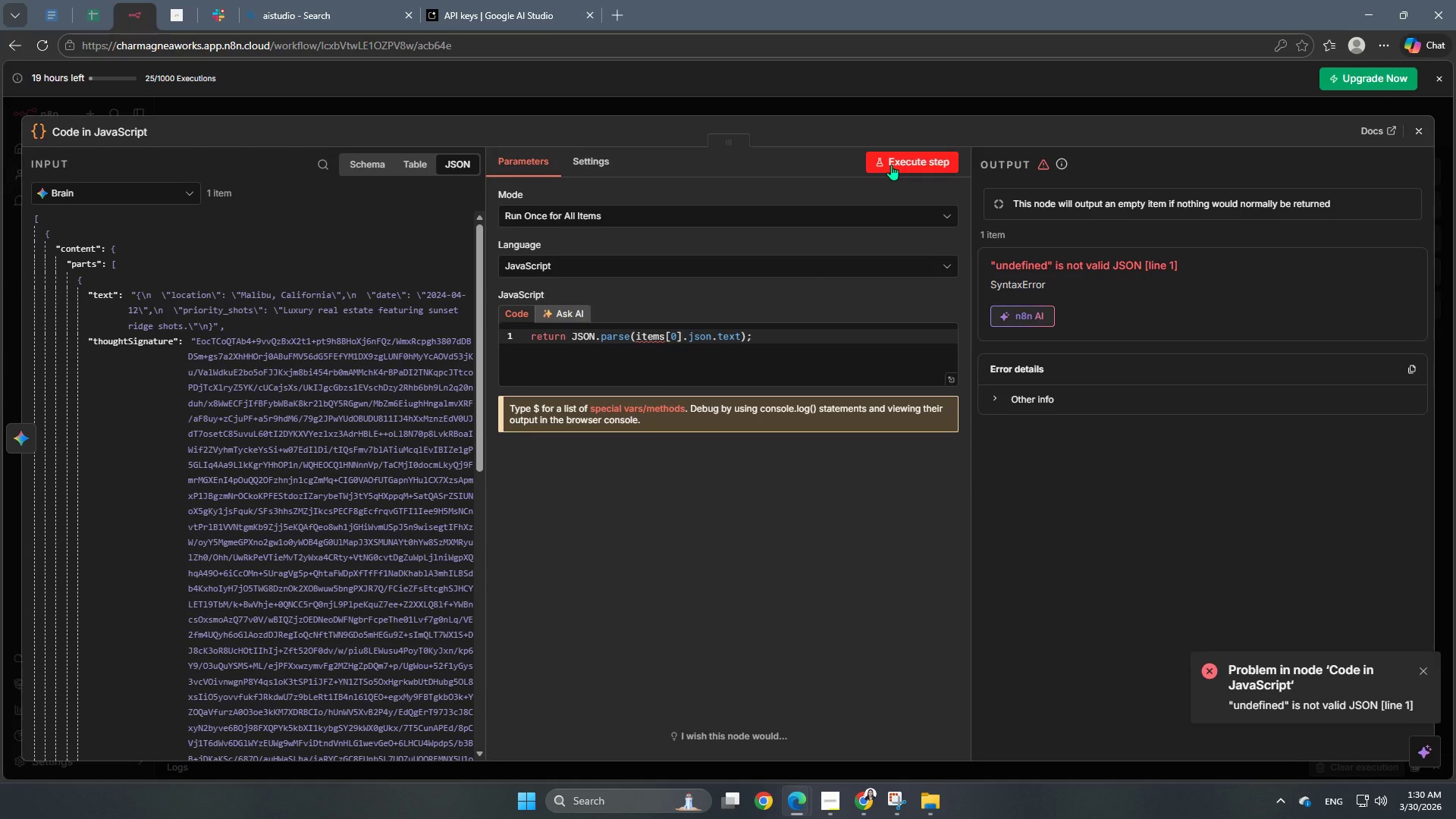 
wait(9.45)
 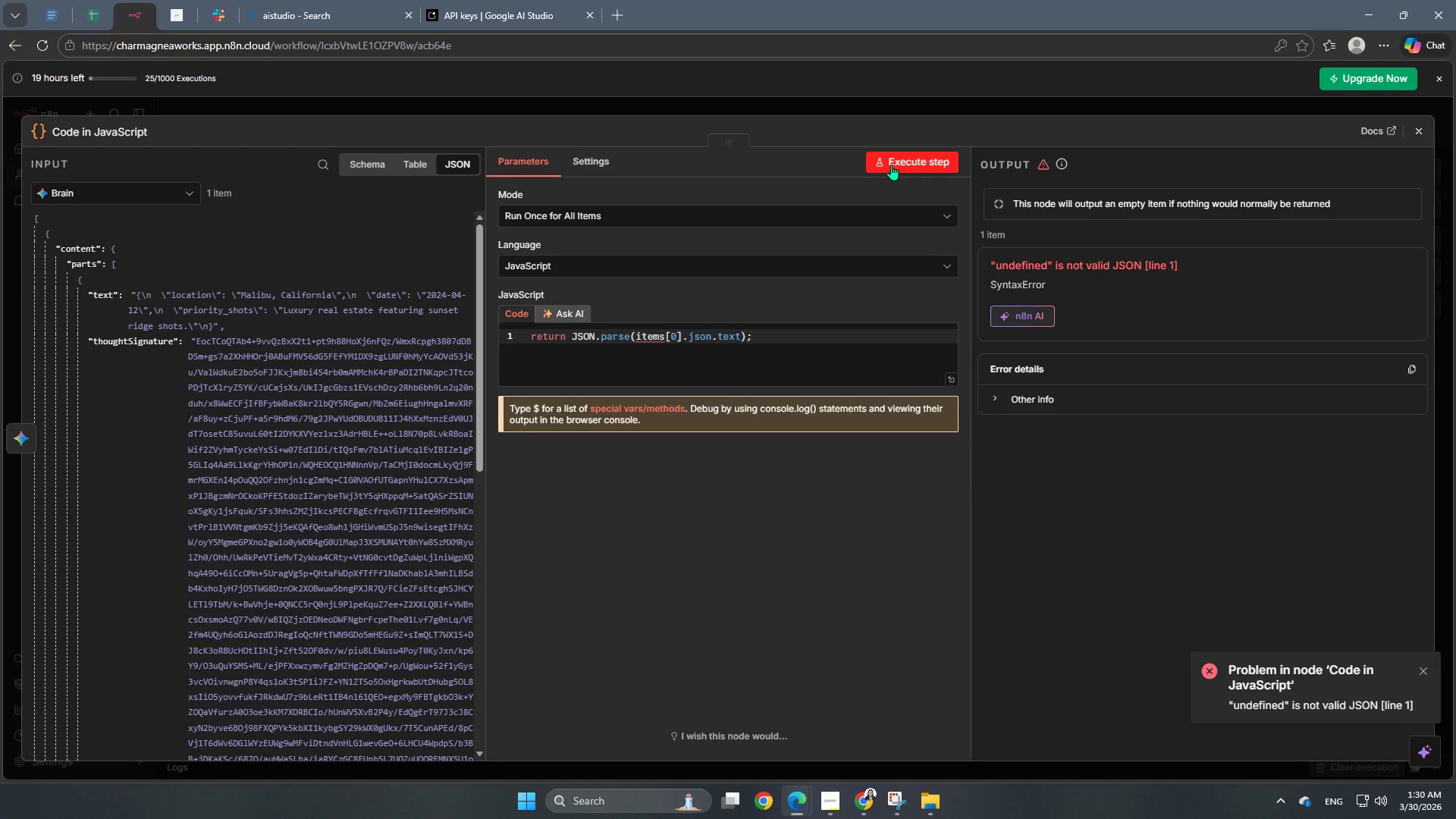 
left_click([666, 342])
 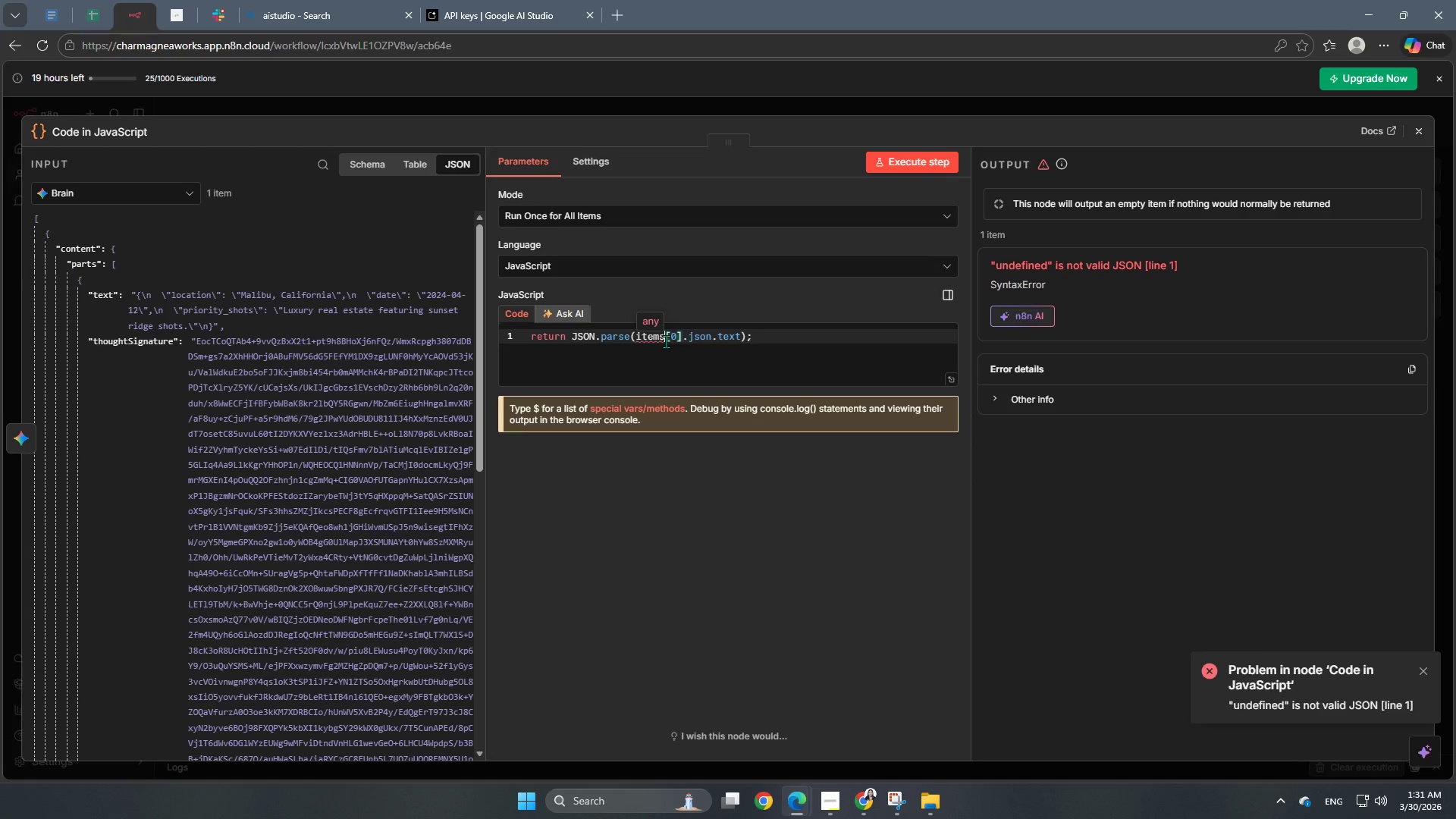 
wait(44.84)
 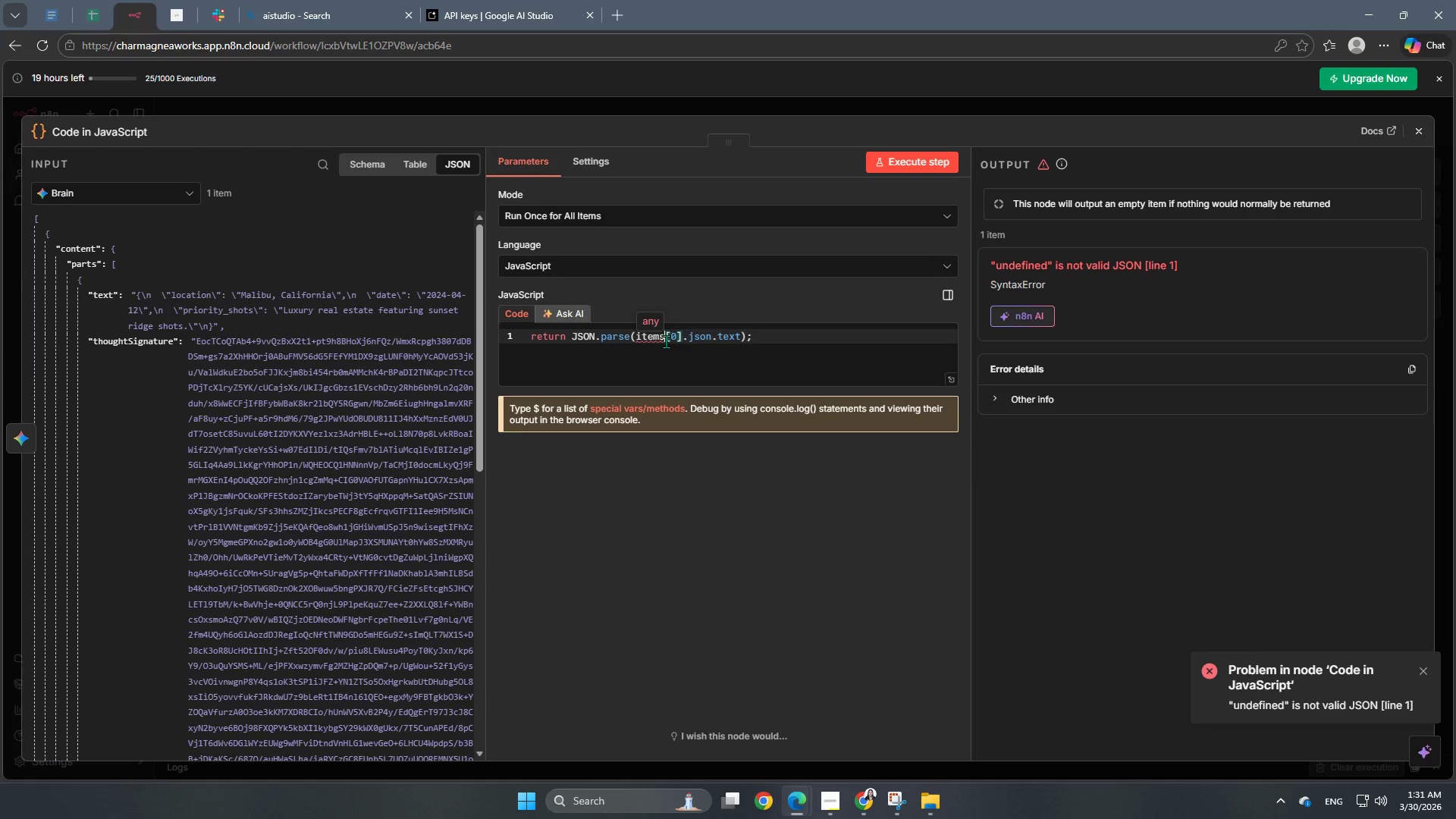 
left_click([659, 339])
 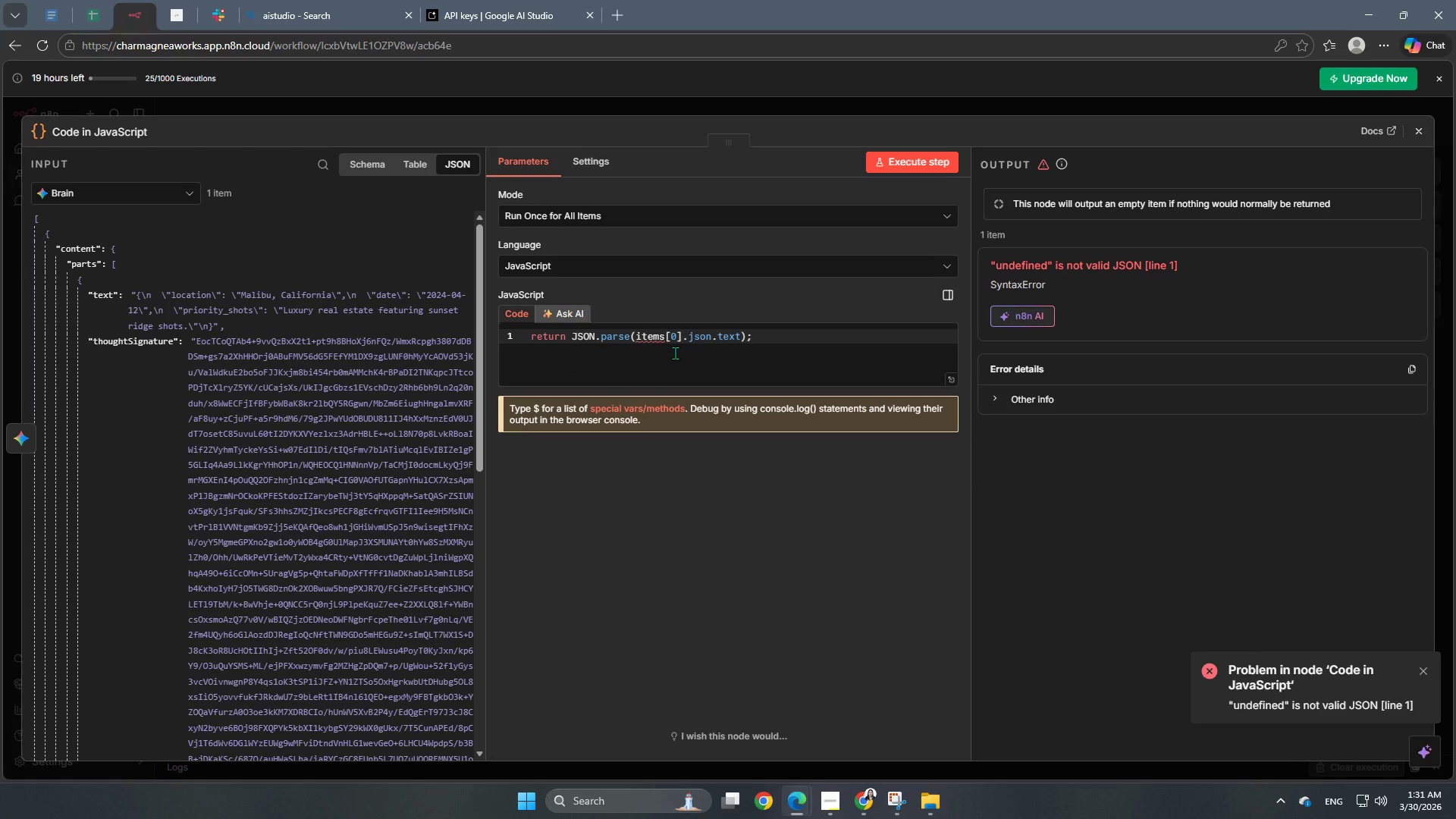 
key(ArrowRight)
 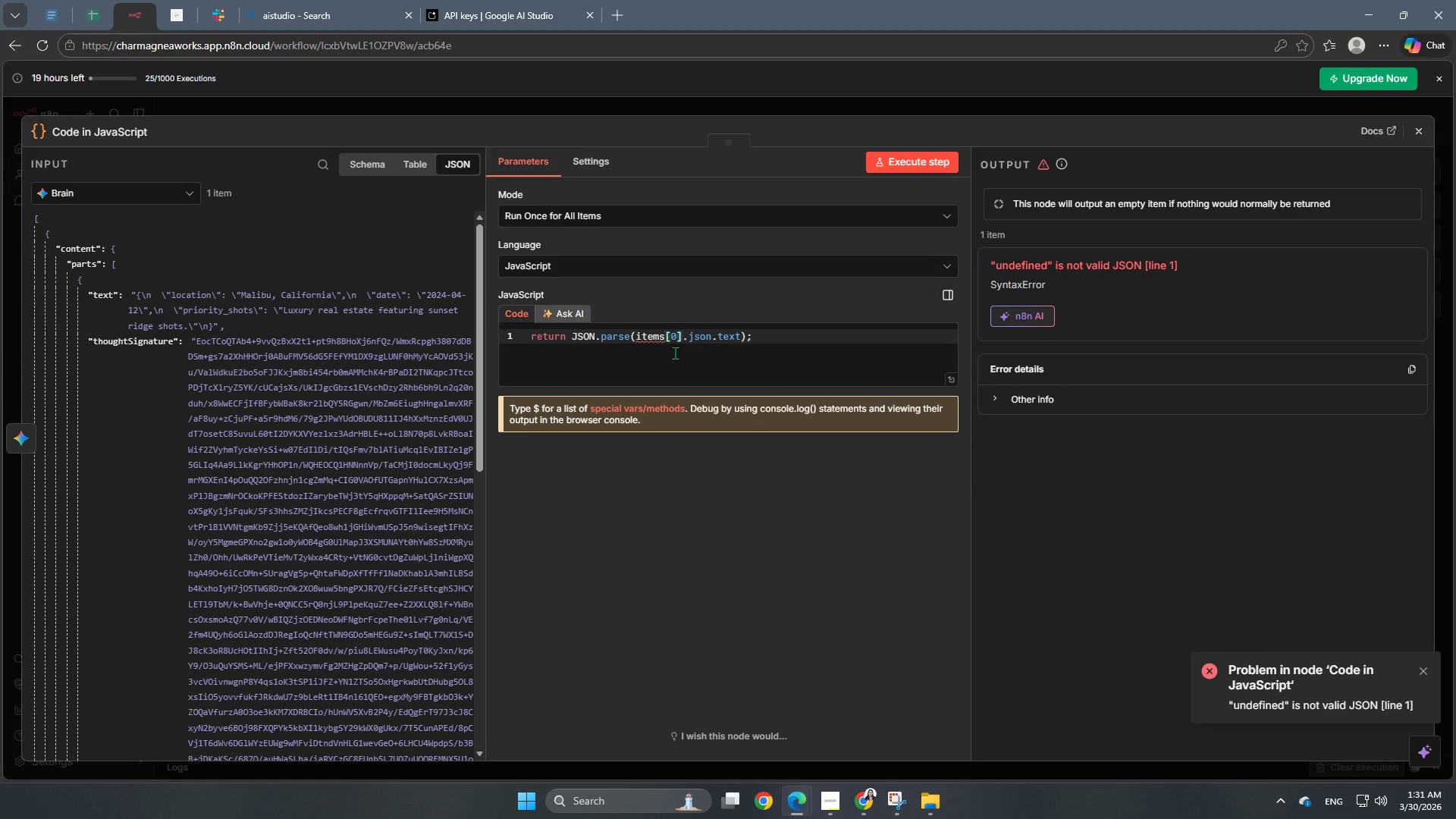 
key(Backspace)
 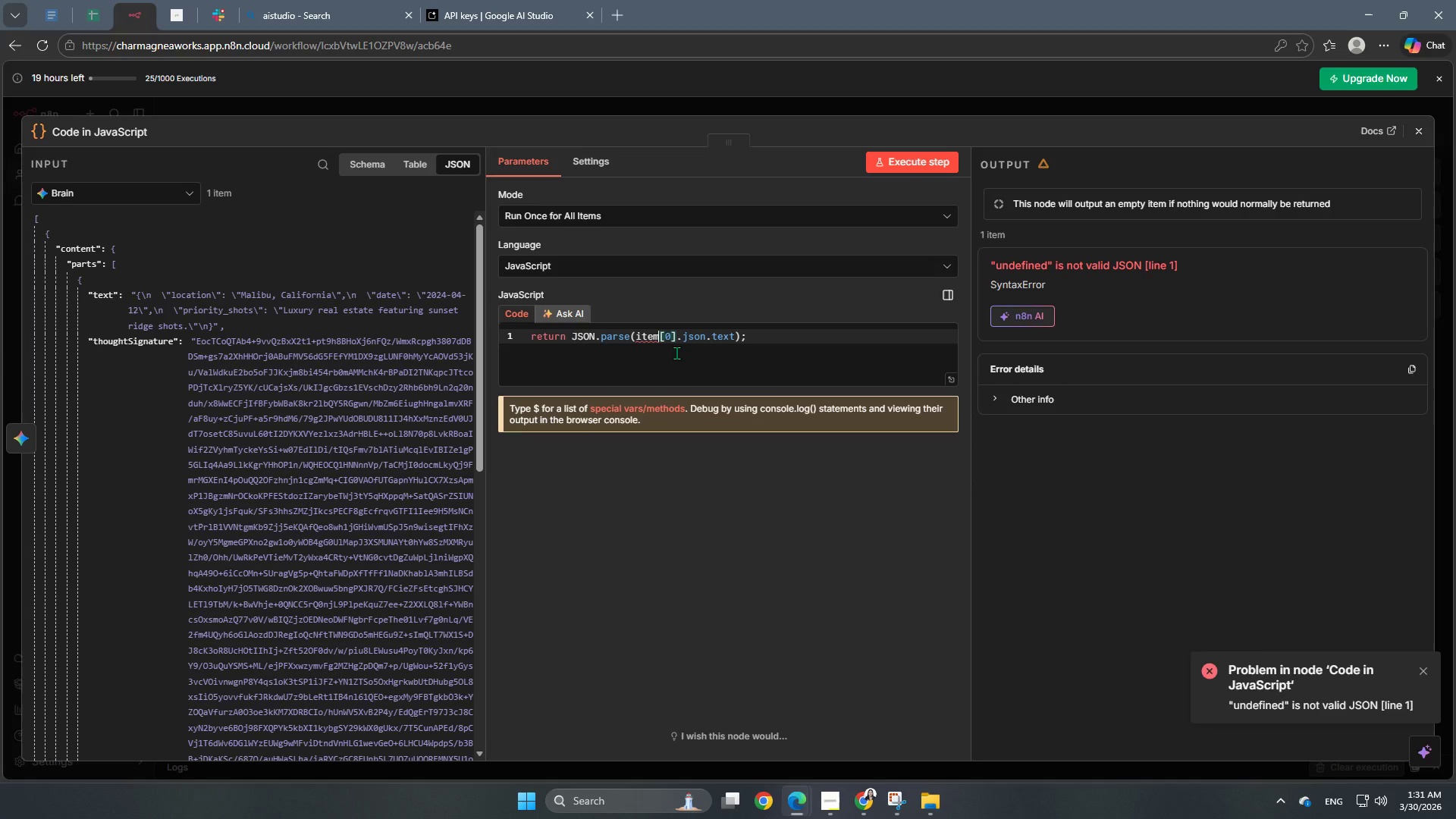 
left_click([780, 334])
 